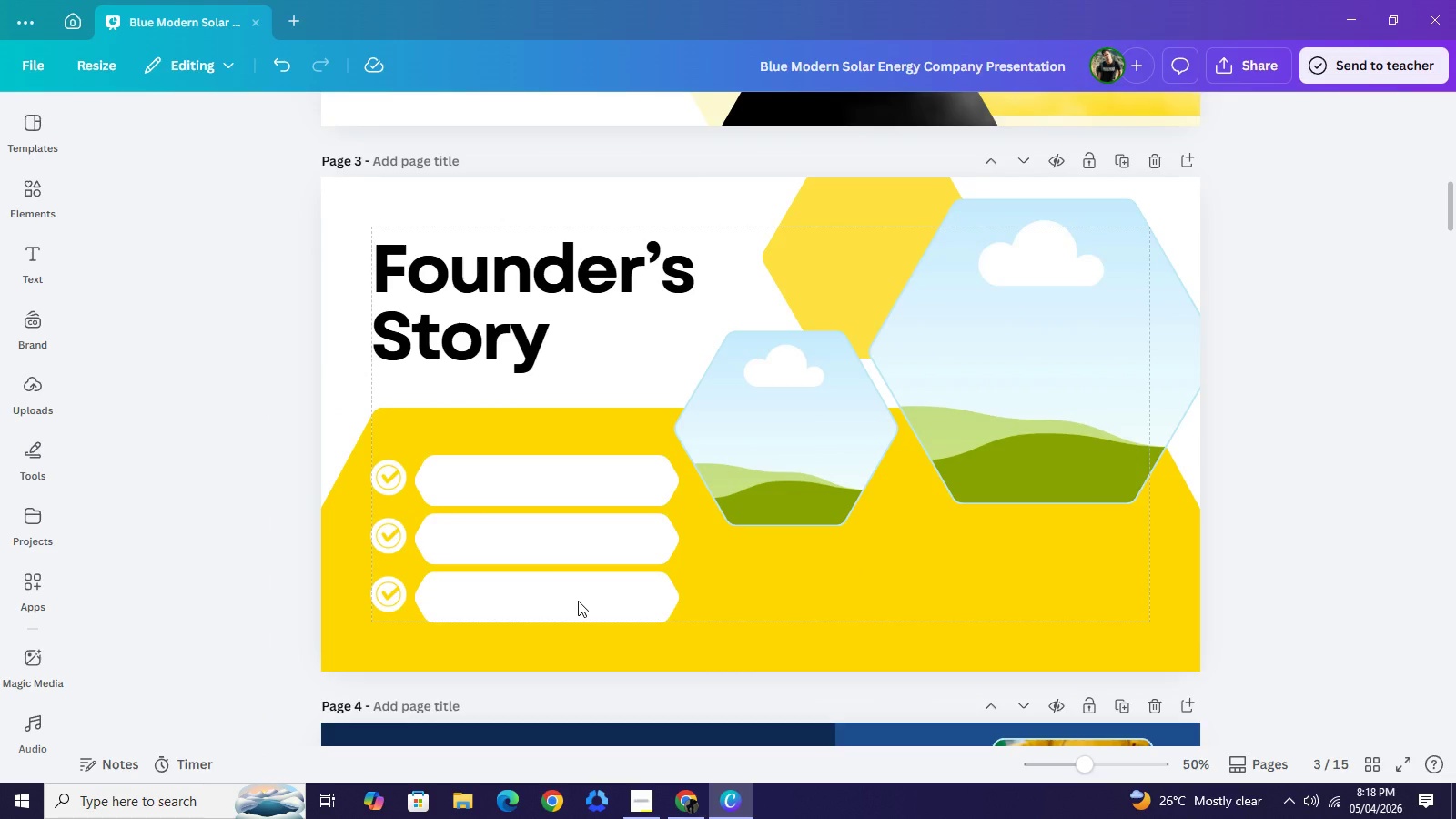 
key(Backspace)
 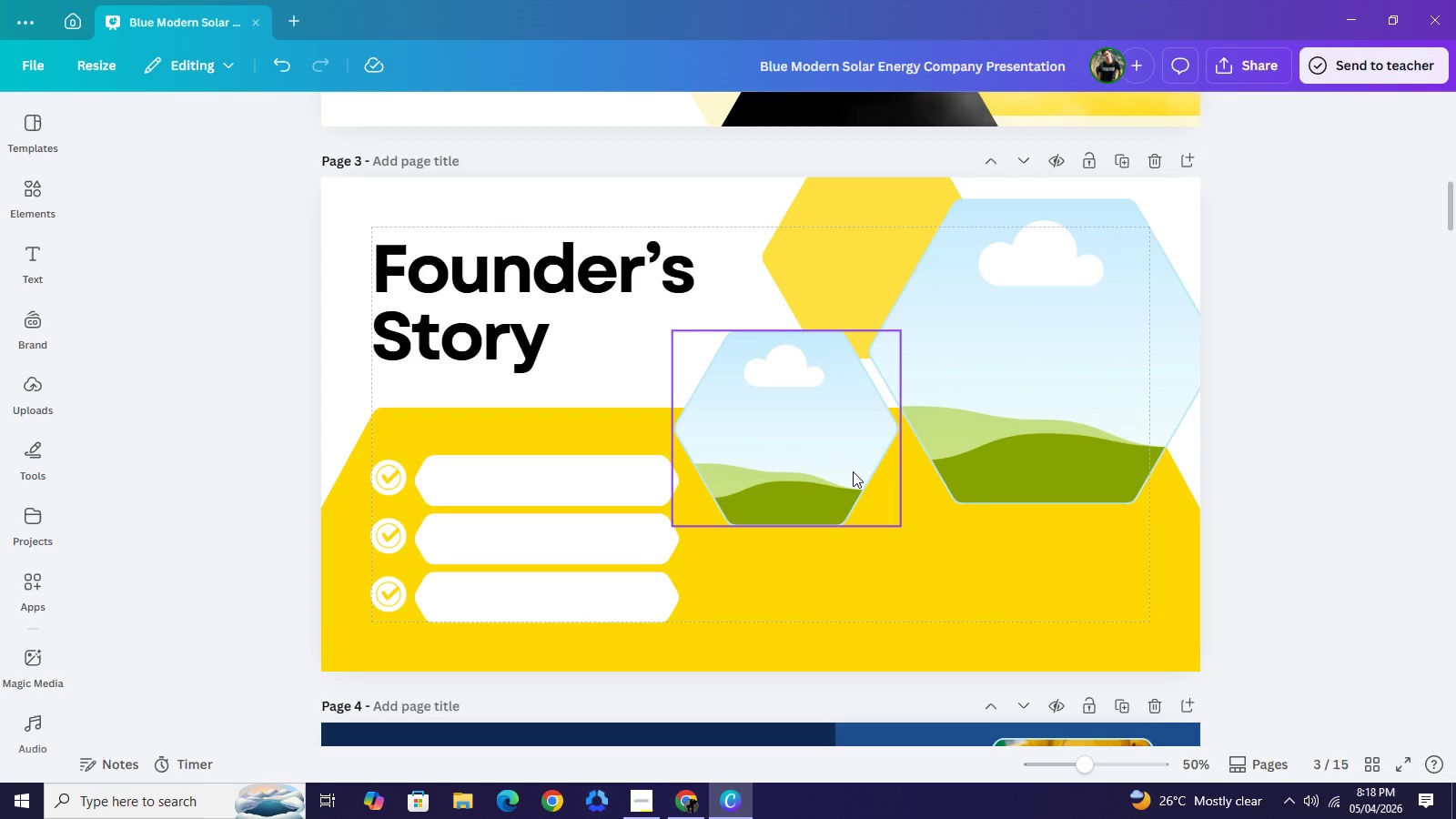 
left_click([850, 465])
 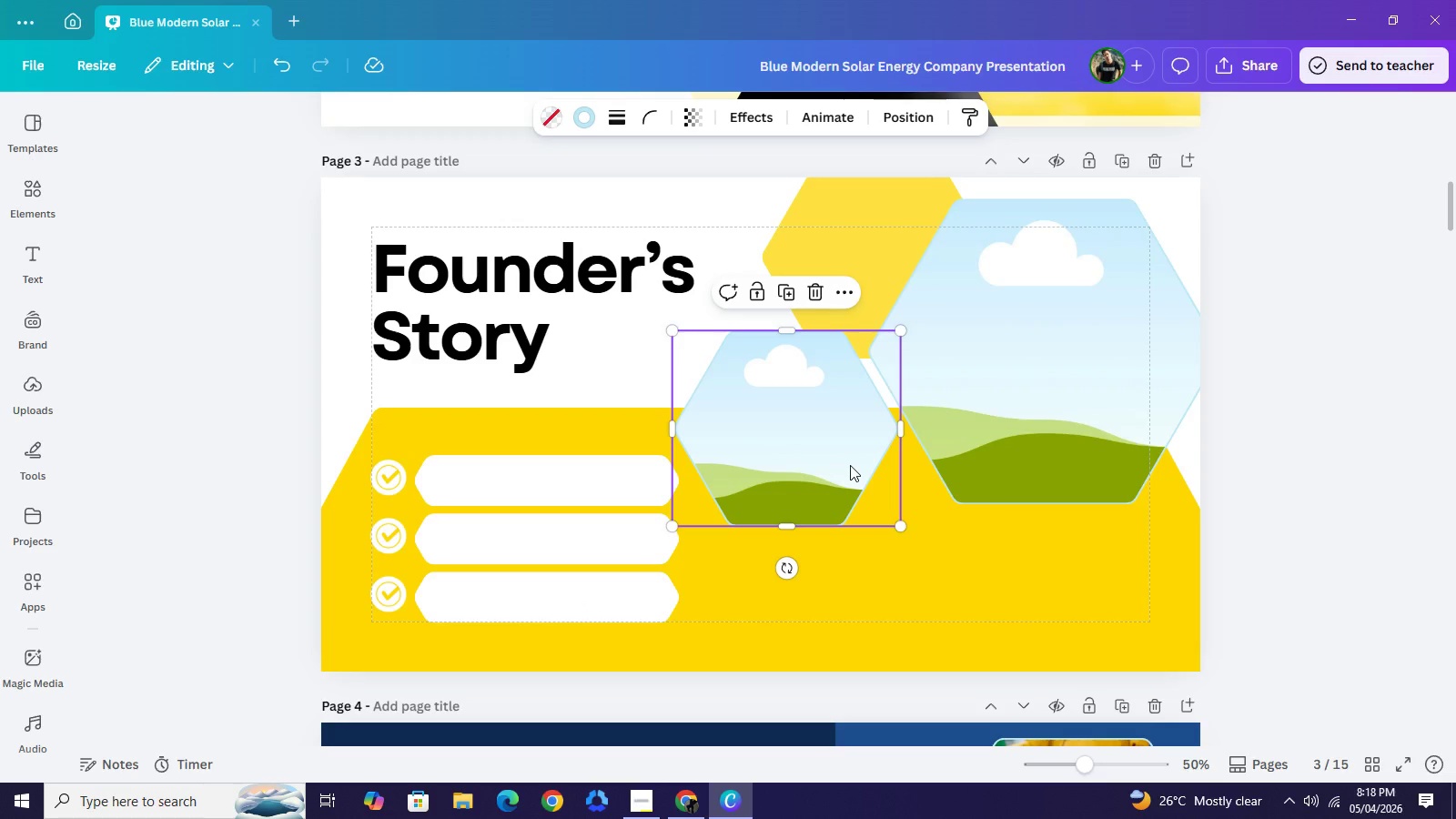 
key(Backspace)
 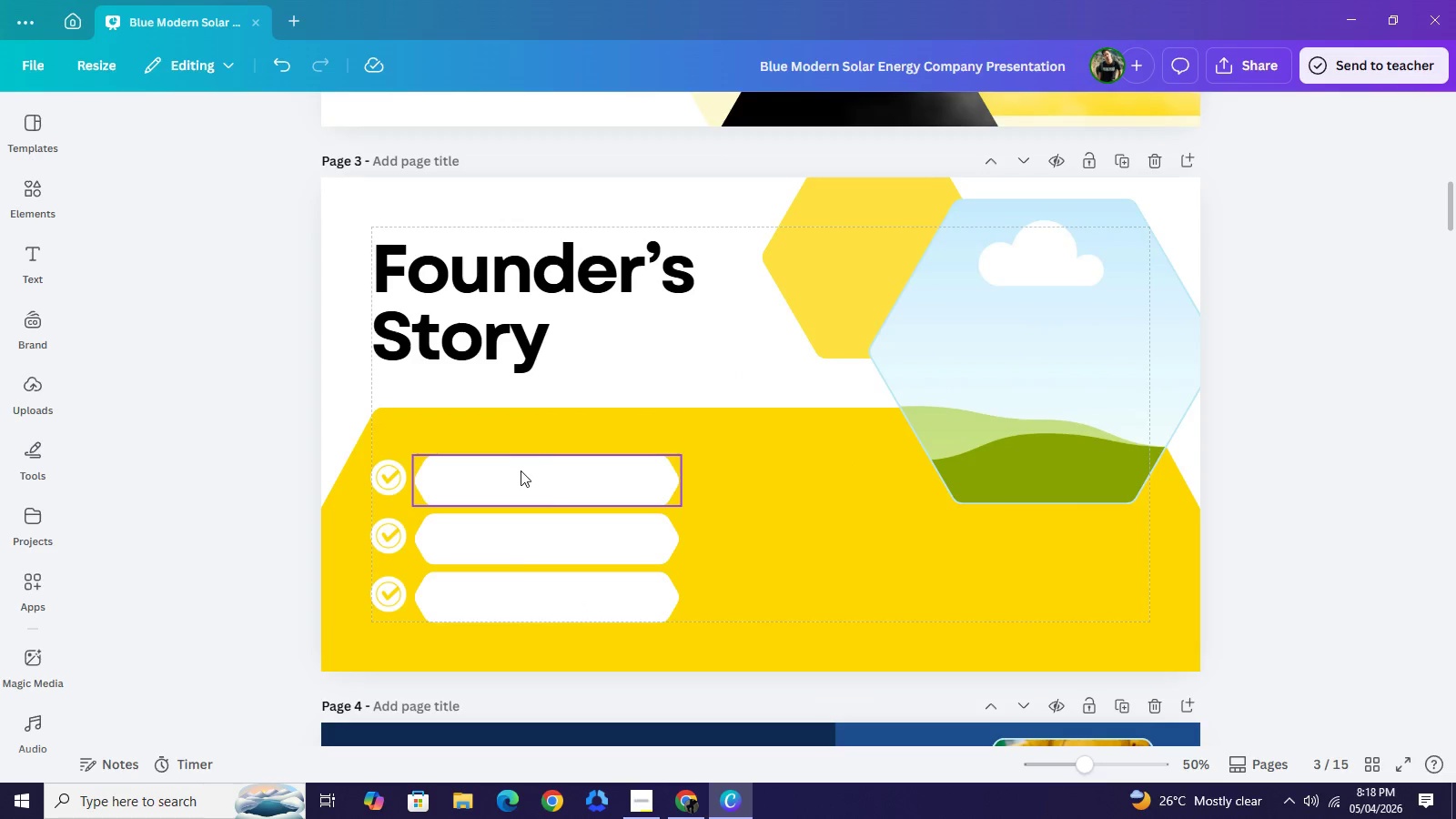 
left_click([521, 470])
 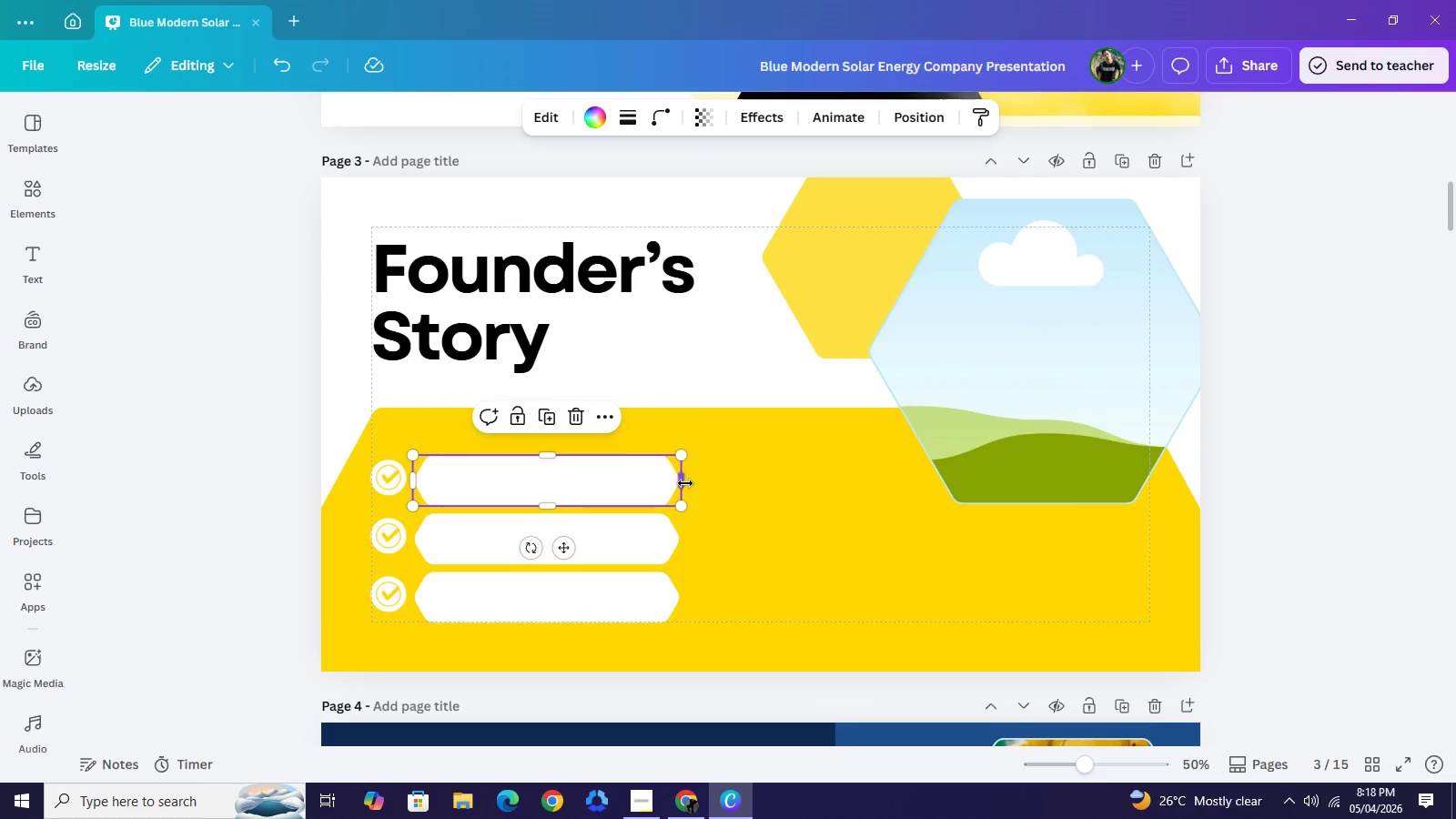 
left_click_drag(start_coordinate=[685, 483], to_coordinate=[850, 487])
 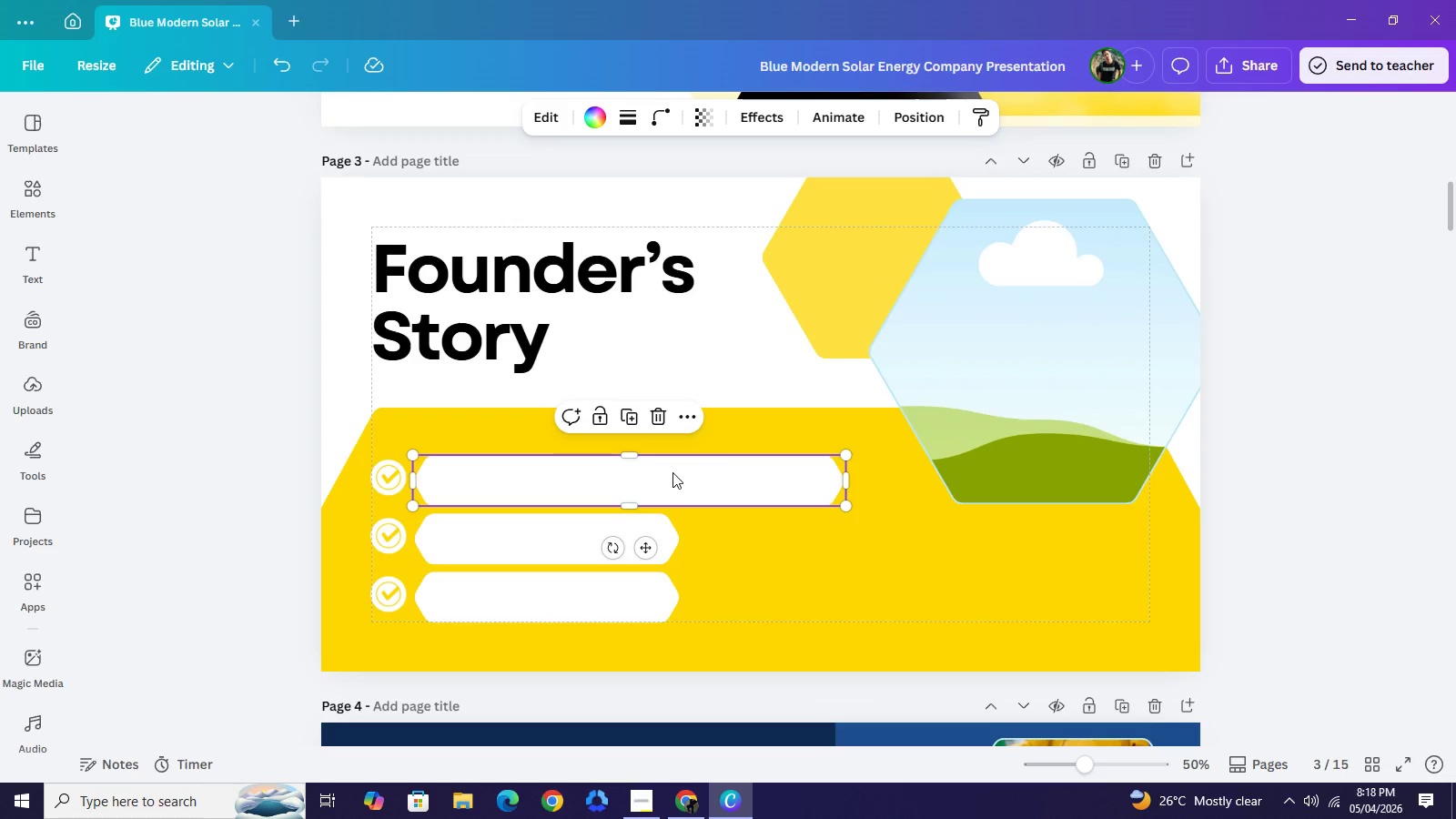 
key(Control+Z)
 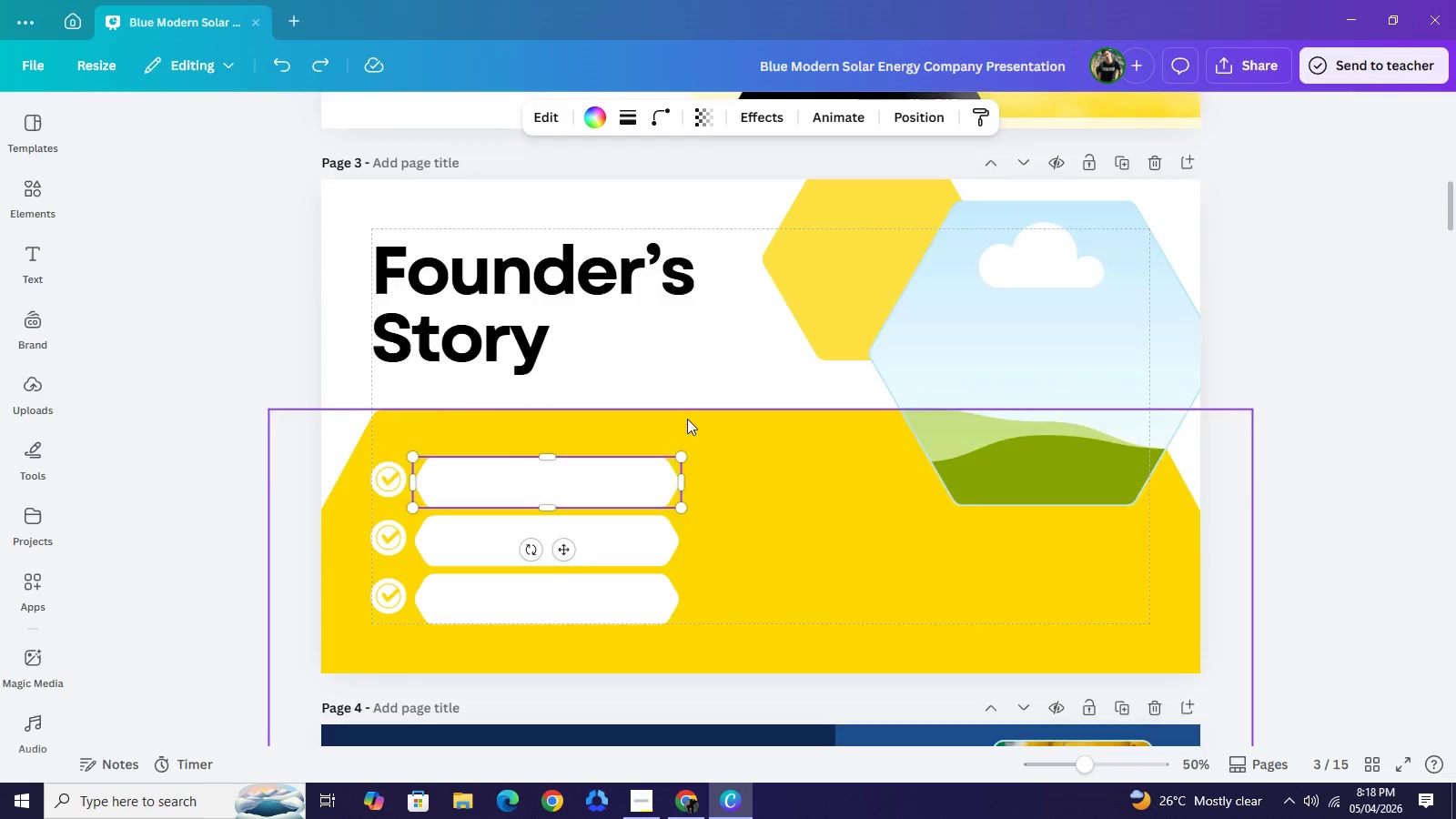 
scroll: coordinate [687, 419], scroll_direction: up, amount: 4.0
 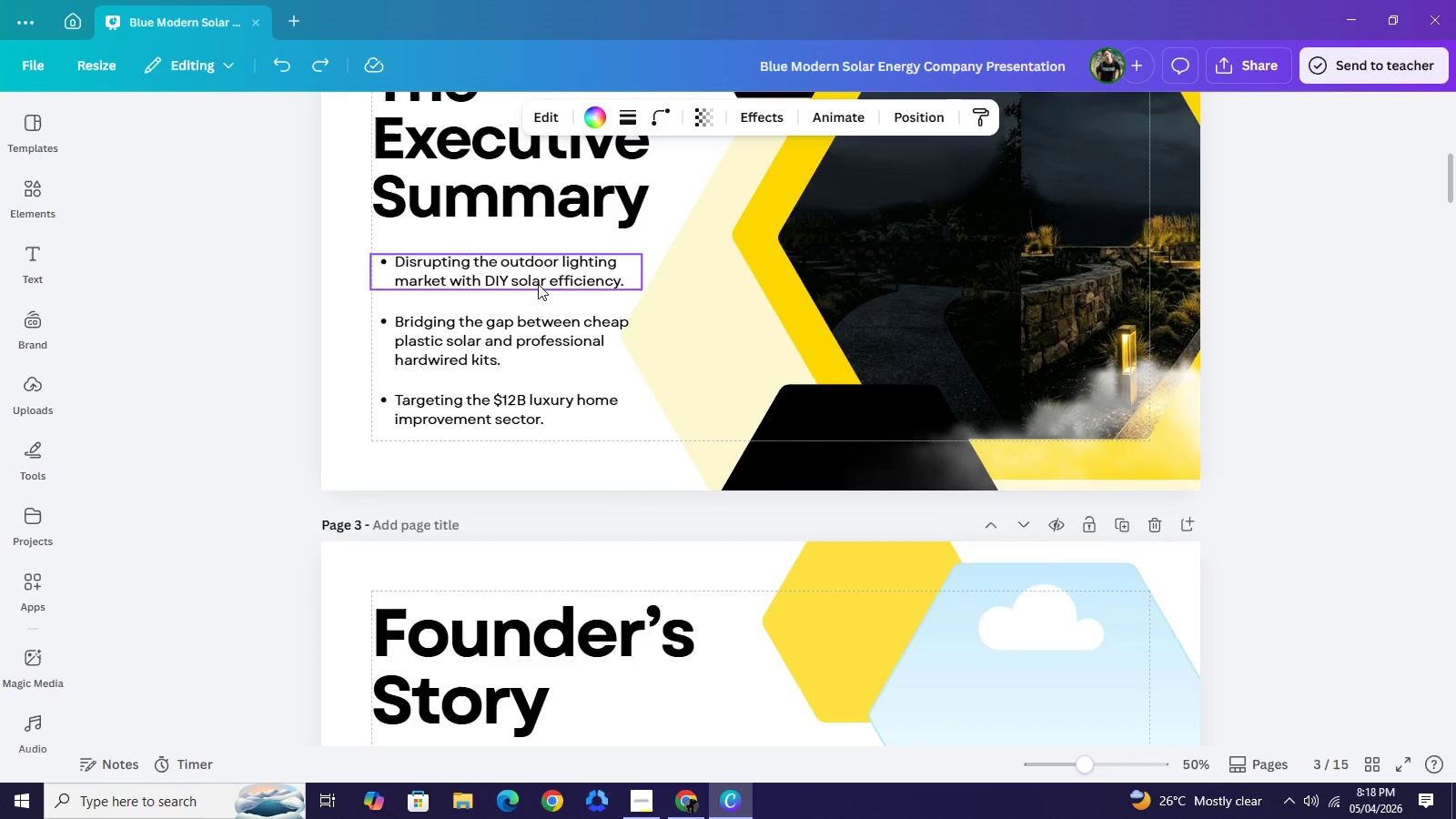 
left_click([538, 284])
 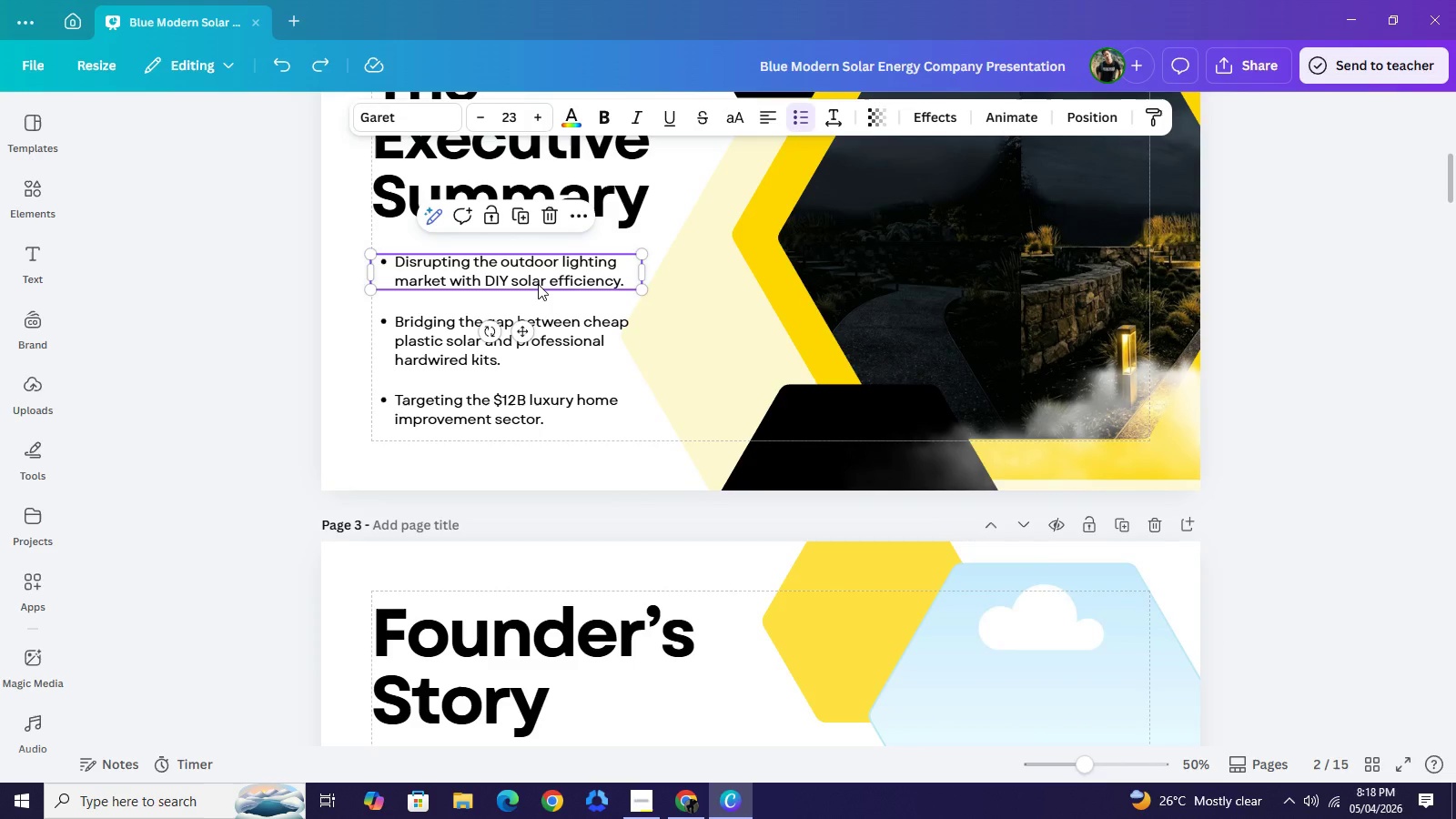 
key(Control+C)
 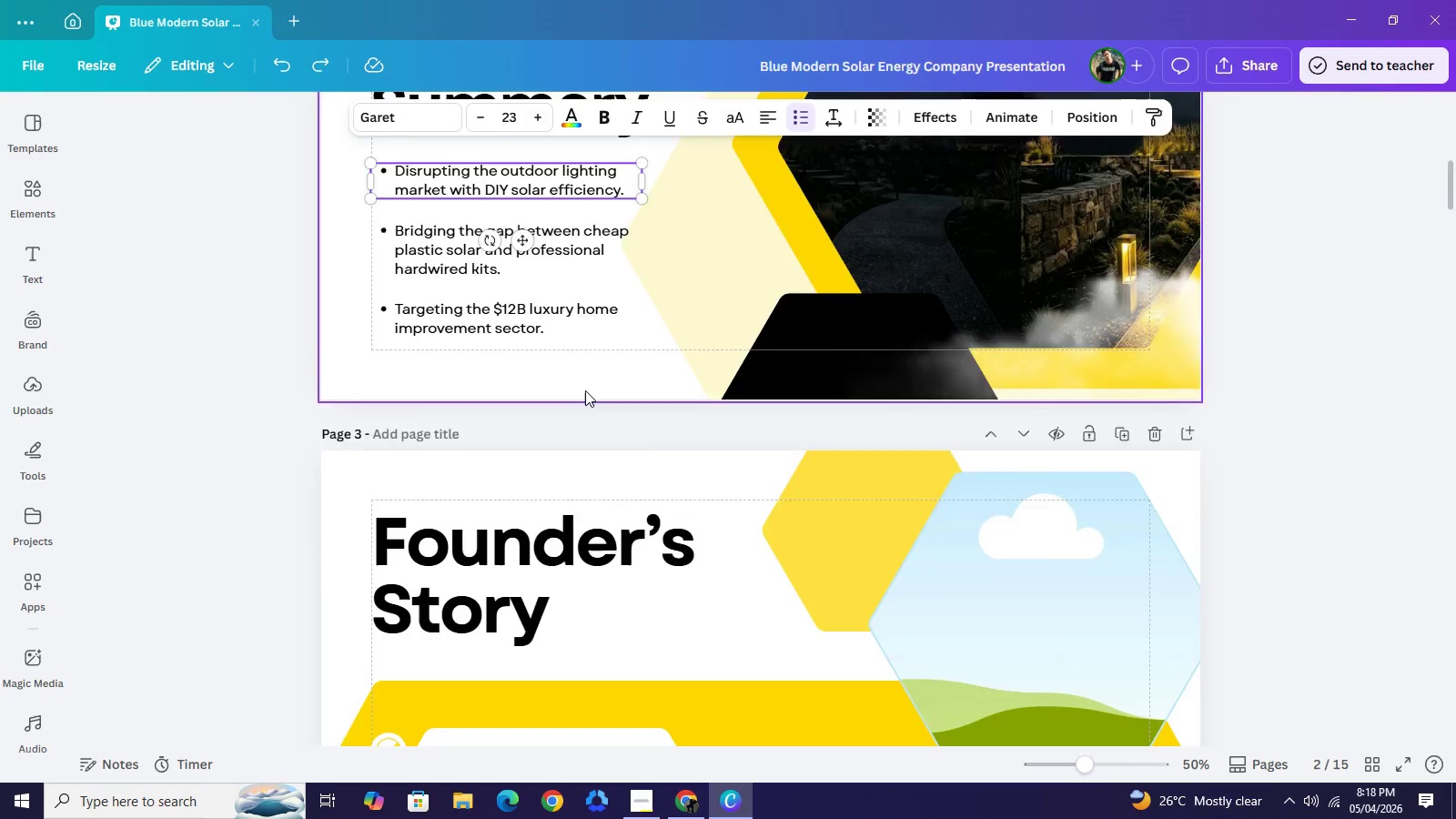 
scroll: coordinate [585, 390], scroll_direction: down, amount: 3.0
 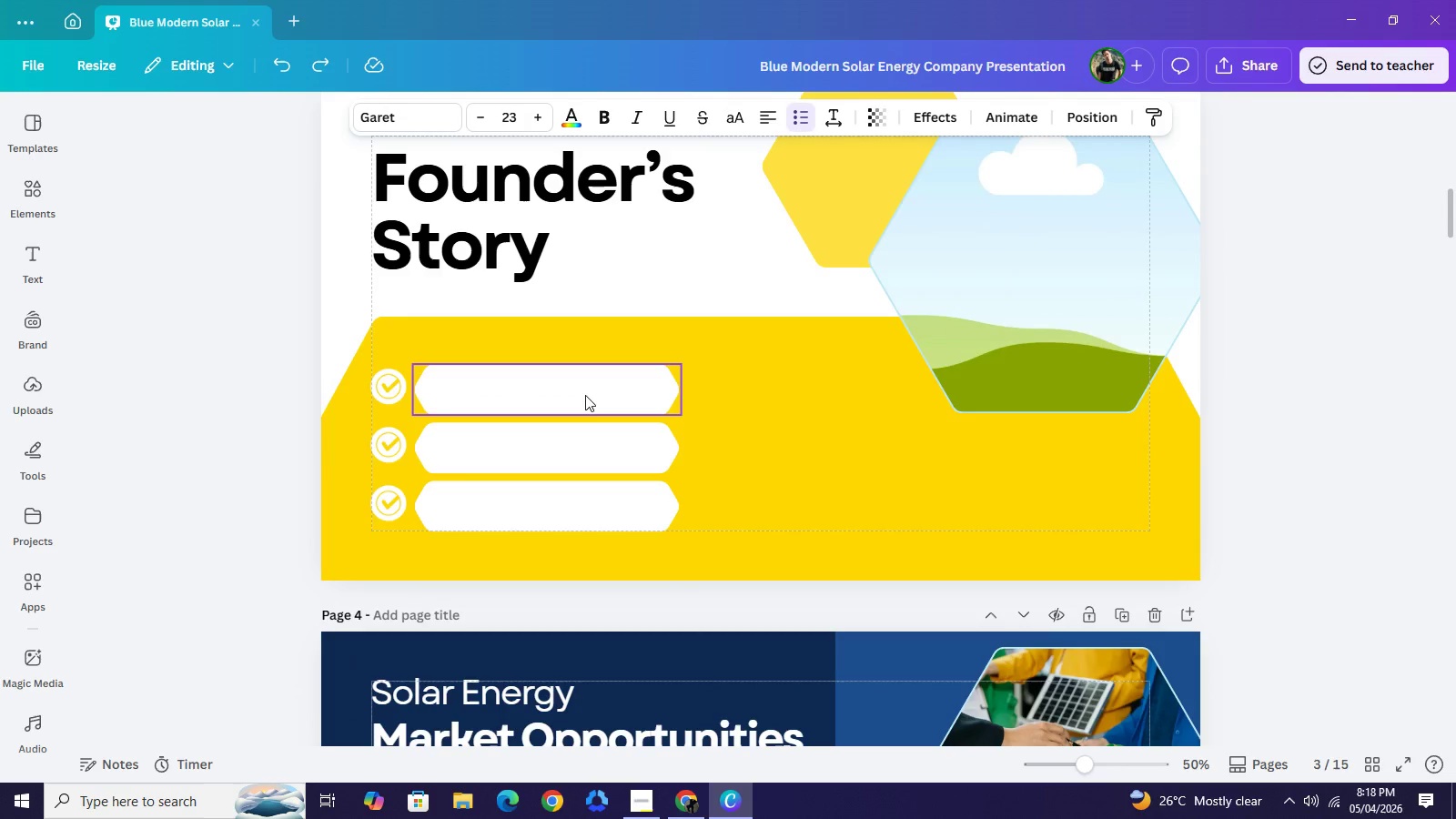 
key(Control+V)
 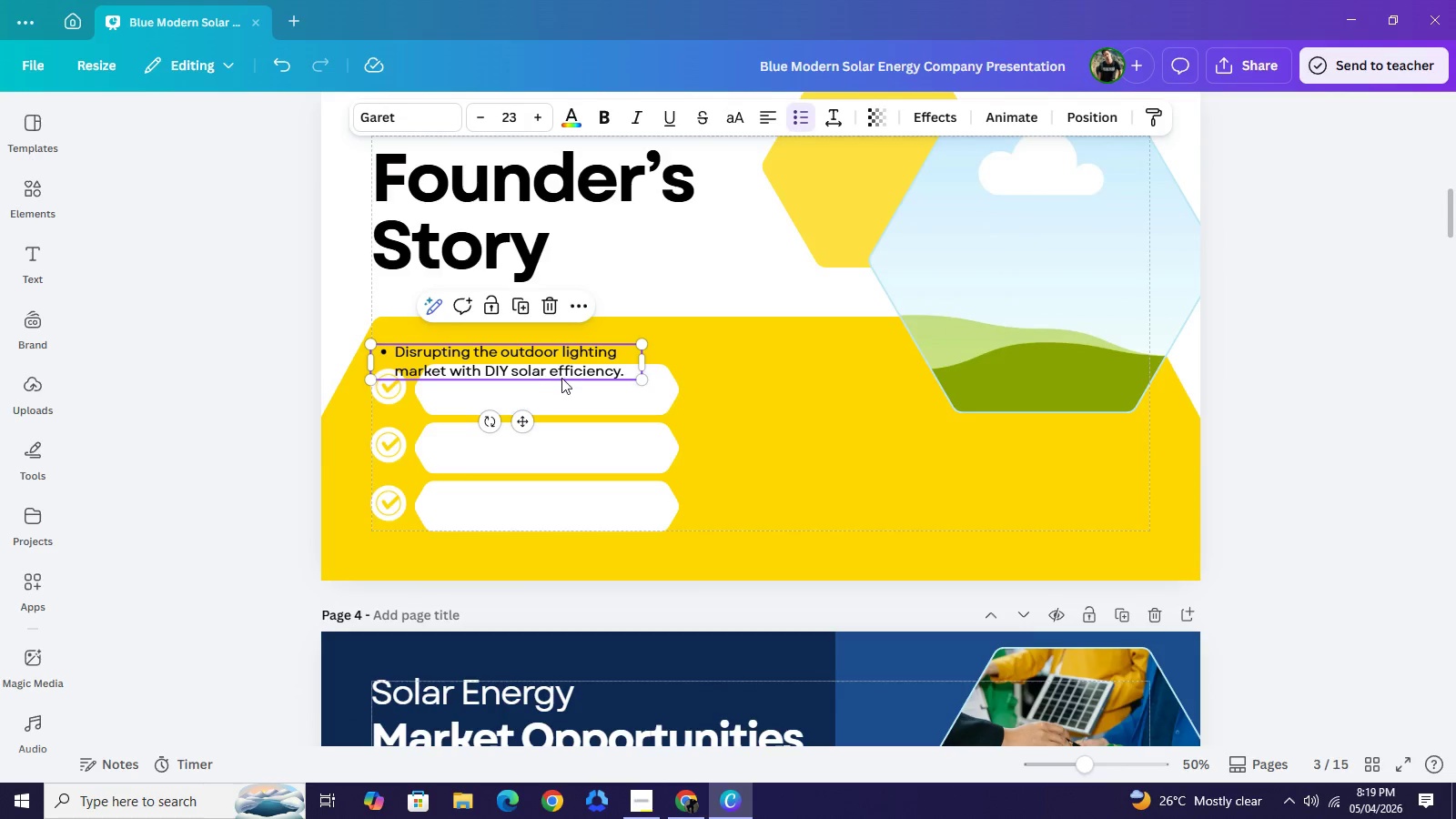 
left_click_drag(start_coordinate=[550, 363], to_coordinate=[611, 389])
 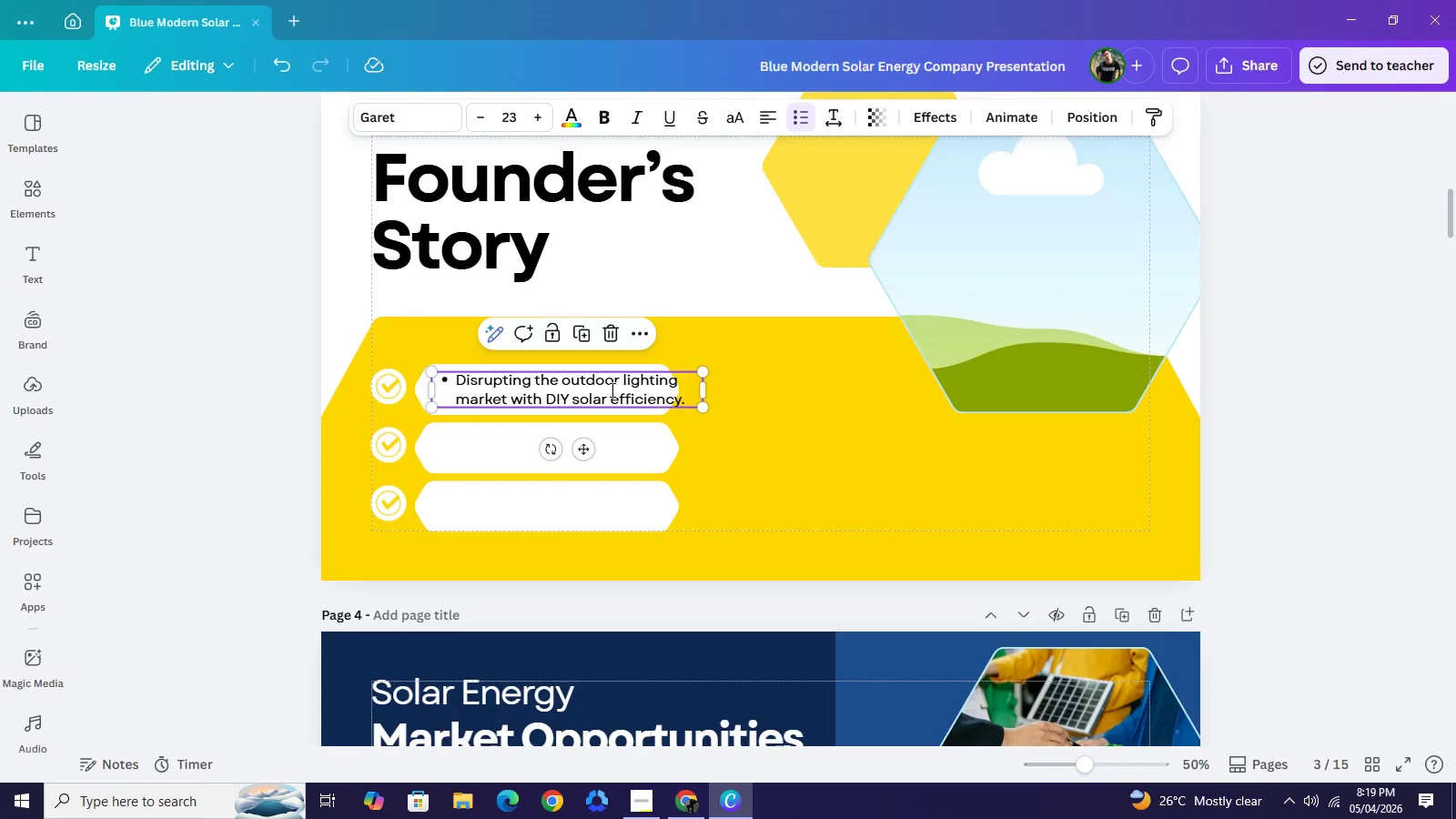 
double_click([611, 389])
 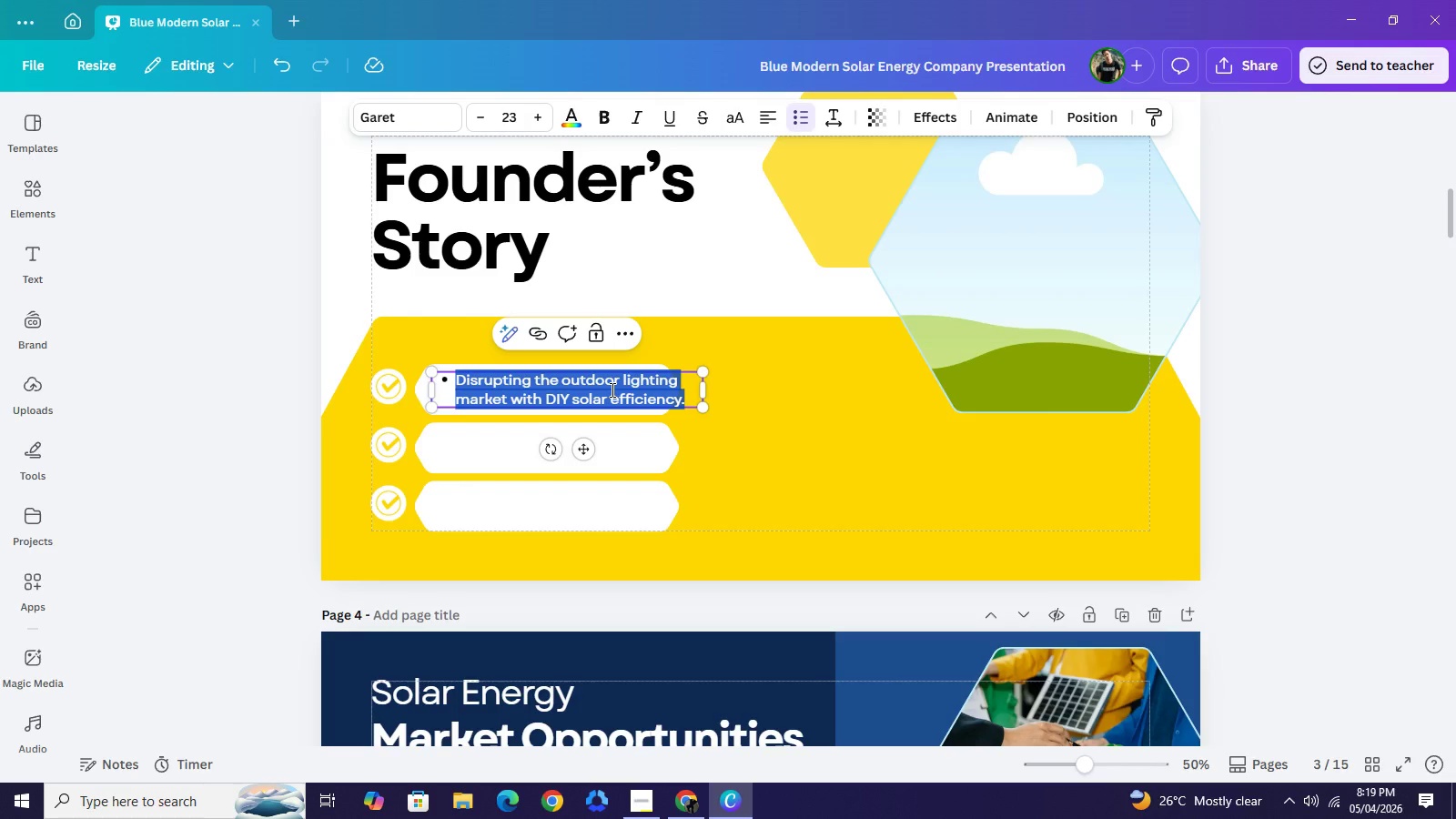 
type(Conceived by an architect frustrated with complez)
key(Backspace)
type(x outdoor writing.)
 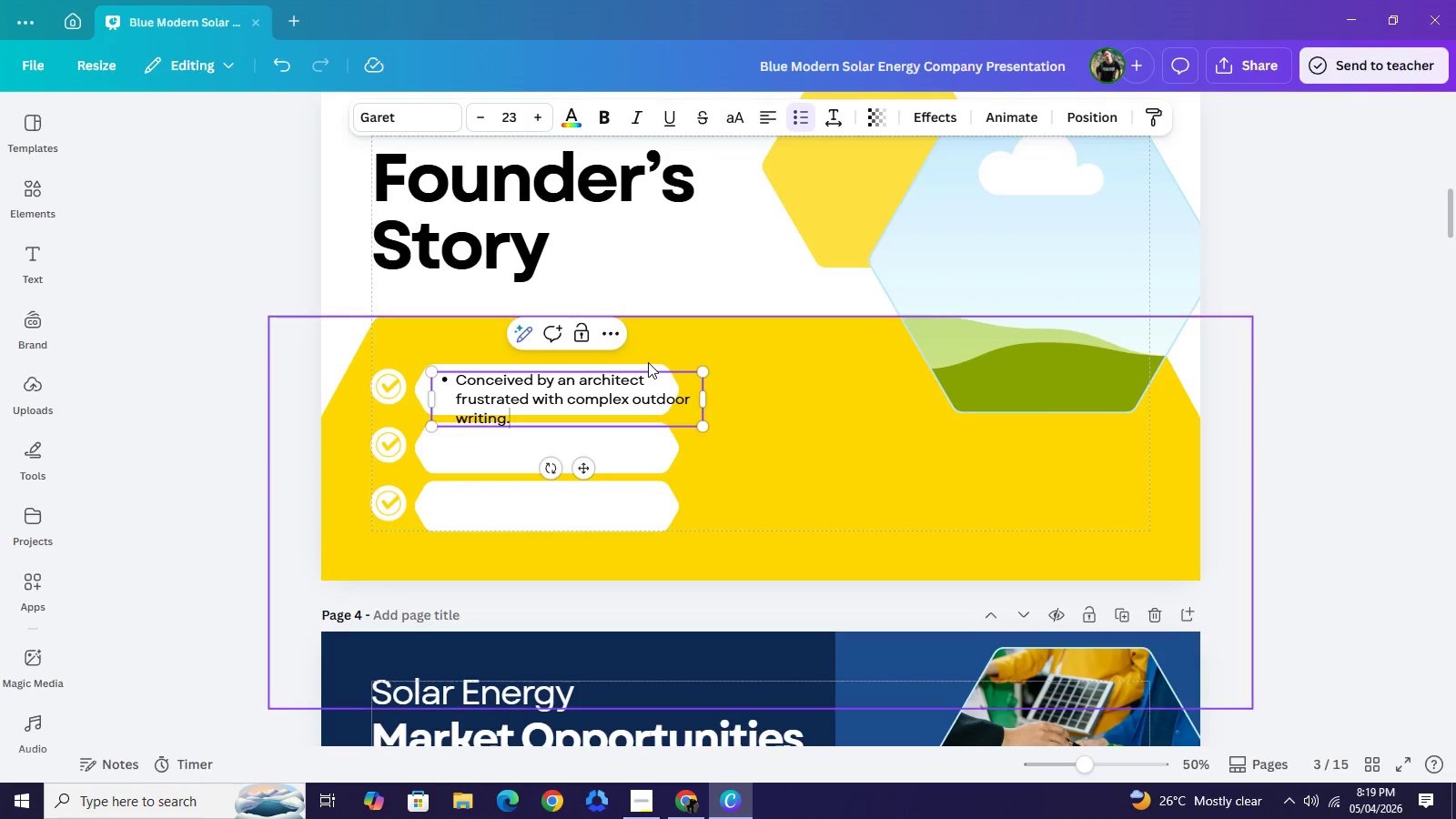 
left_click([648, 362])
 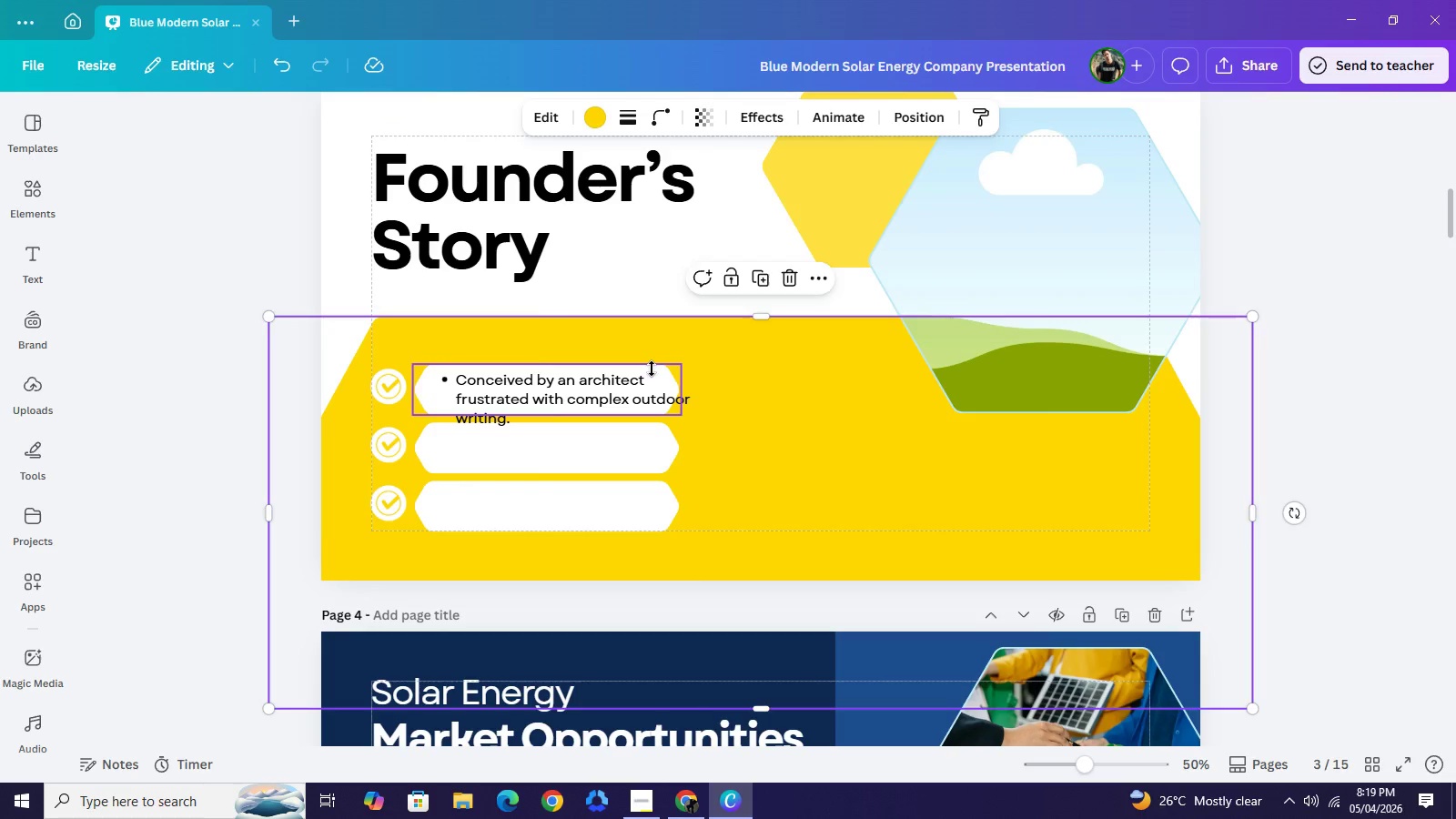 
left_click([652, 369])
 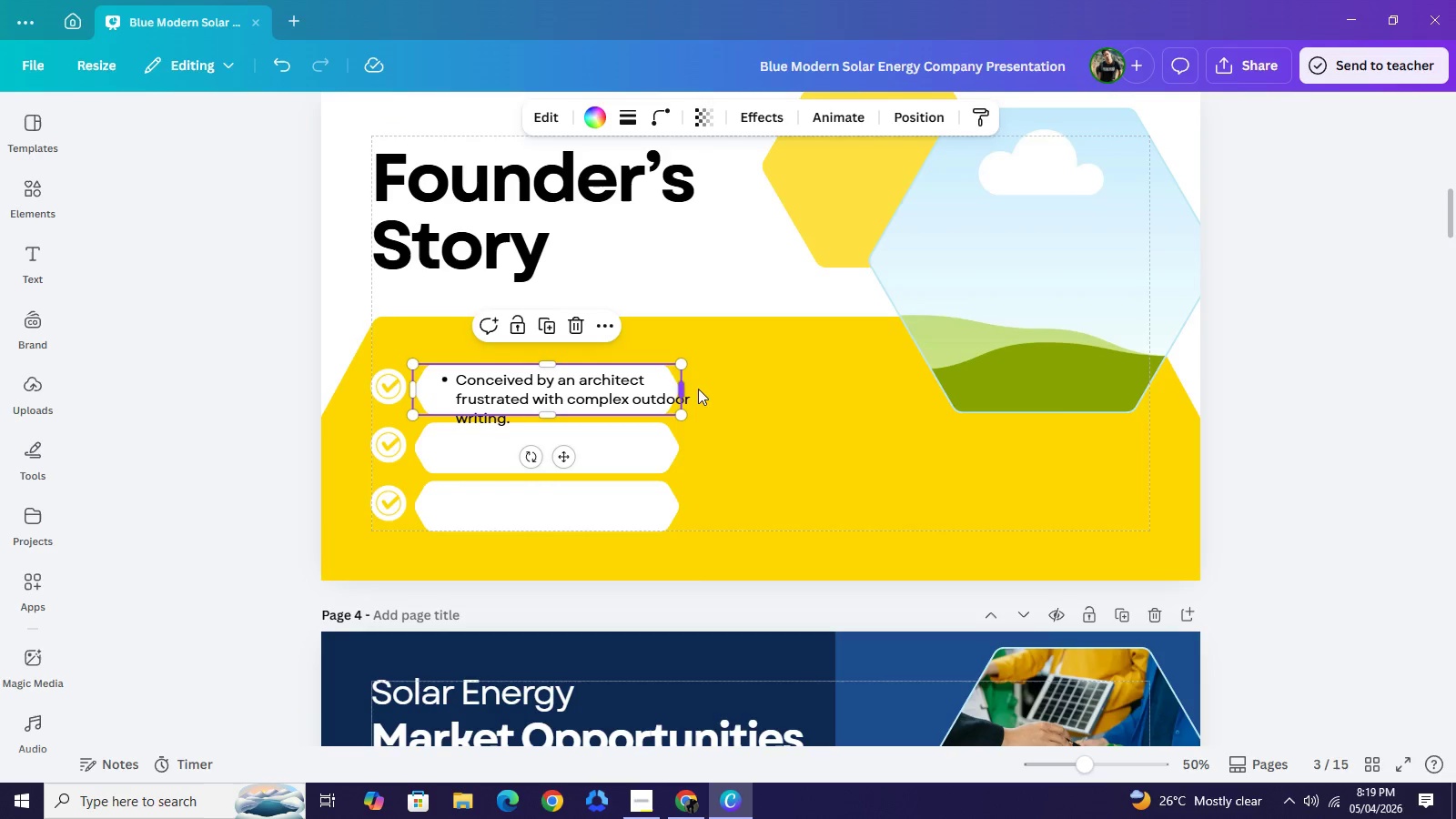 
left_click_drag(start_coordinate=[685, 386], to_coordinate=[806, 404])
 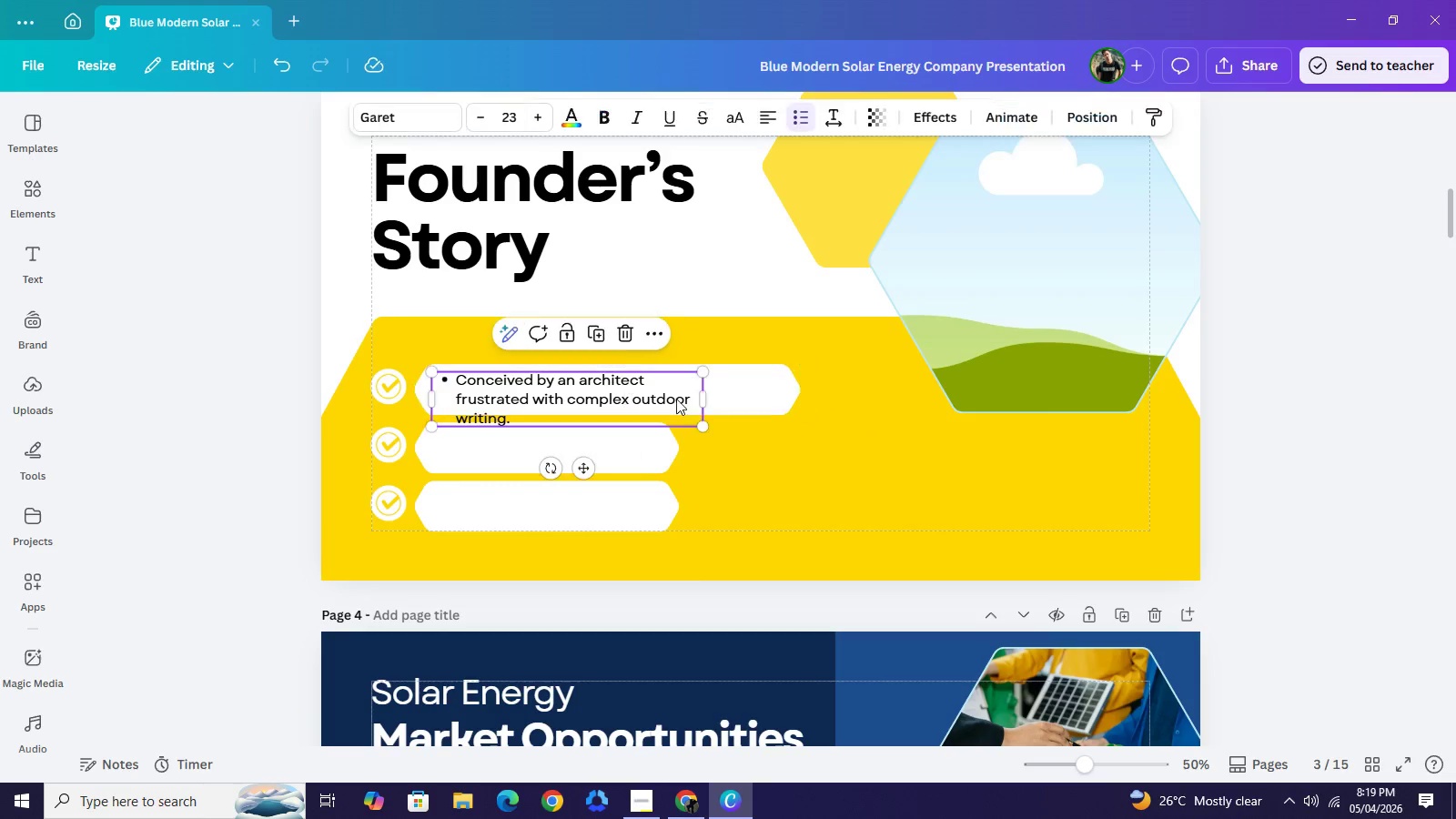 
left_click([624, 389])
 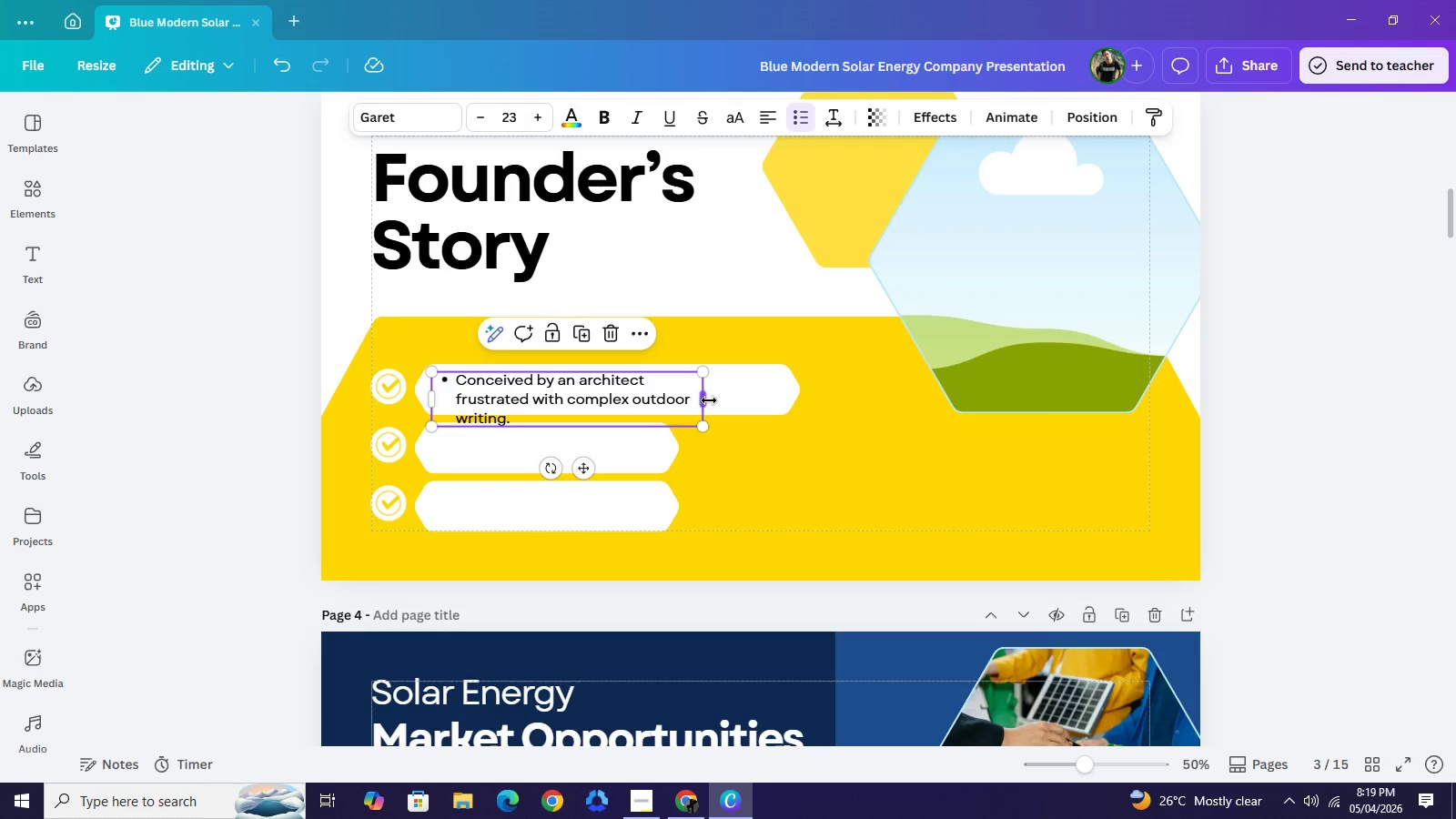 
left_click_drag(start_coordinate=[707, 400], to_coordinate=[750, 400])
 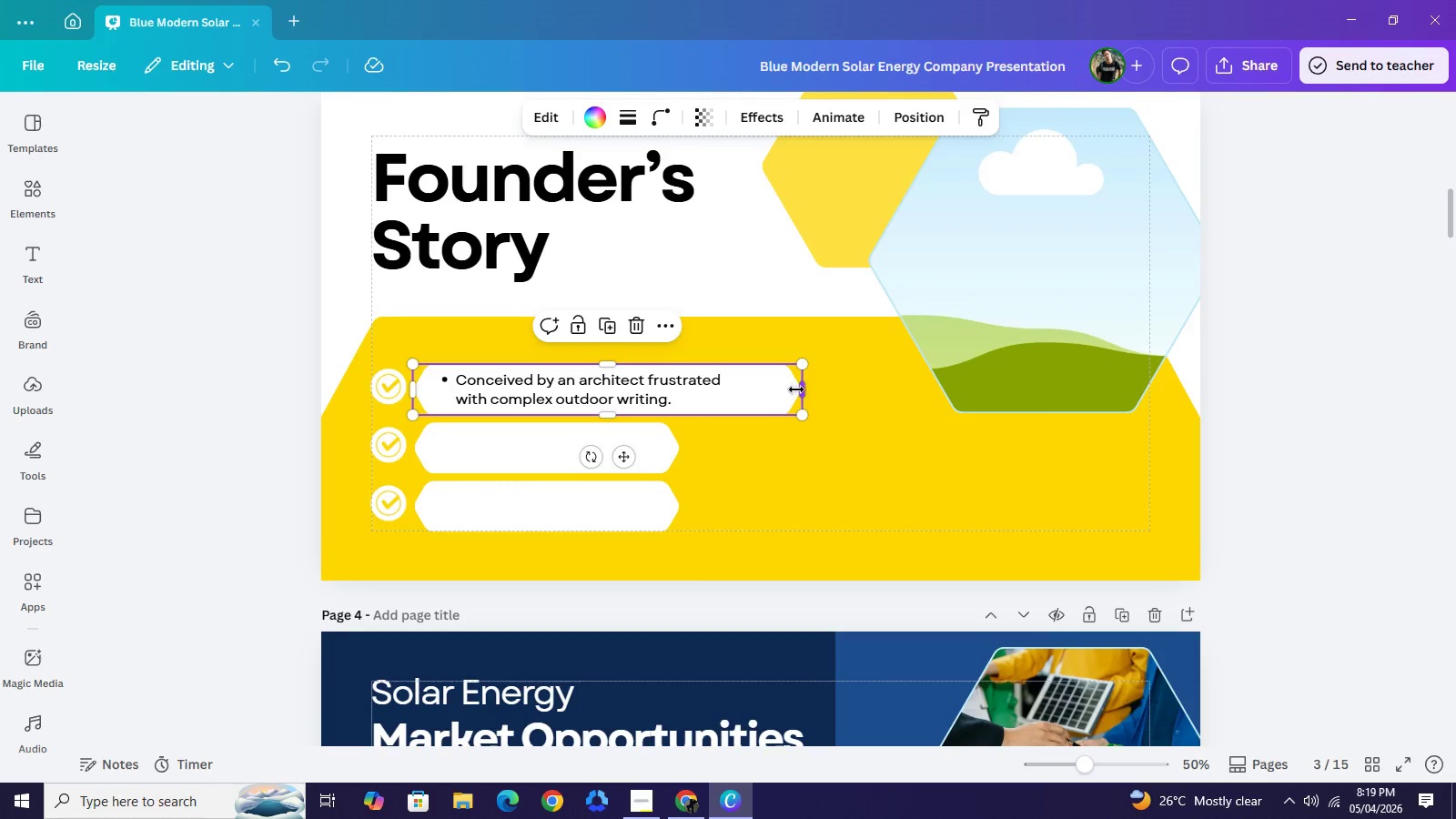 
left_click_drag(start_coordinate=[801, 389], to_coordinate=[760, 387])
 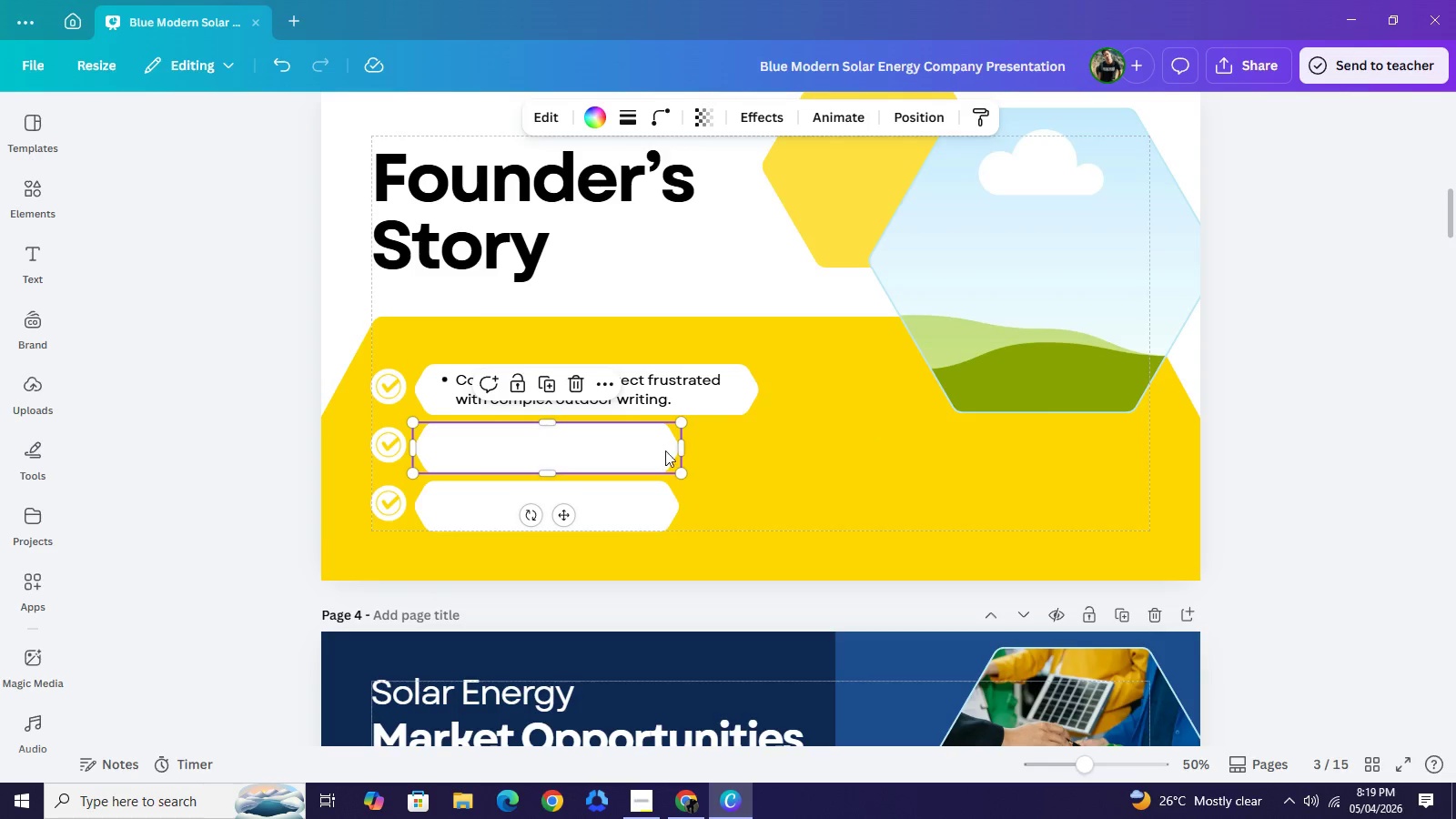 
left_click([653, 454])
 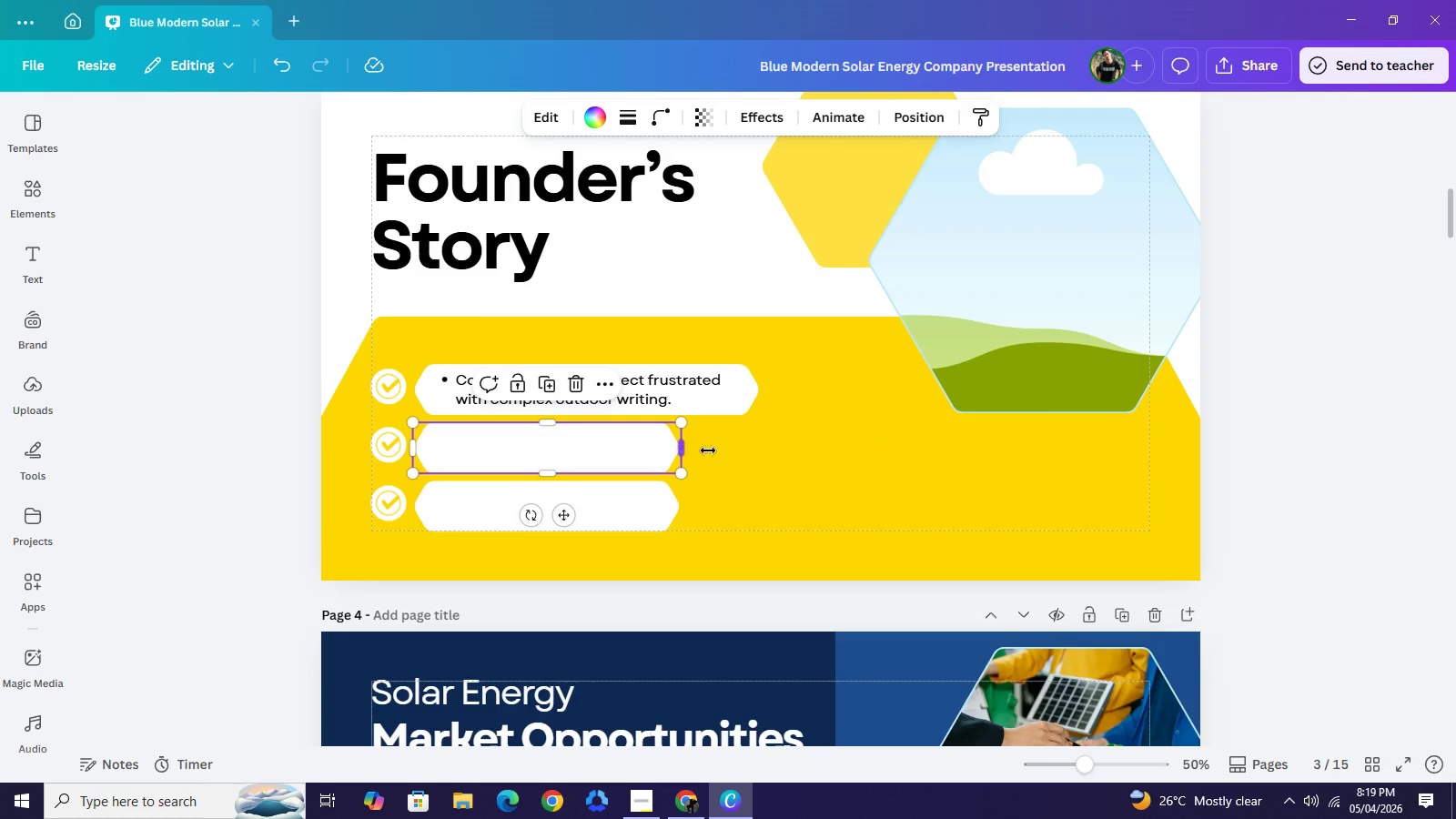 
left_click_drag(start_coordinate=[680, 450], to_coordinate=[760, 449])
 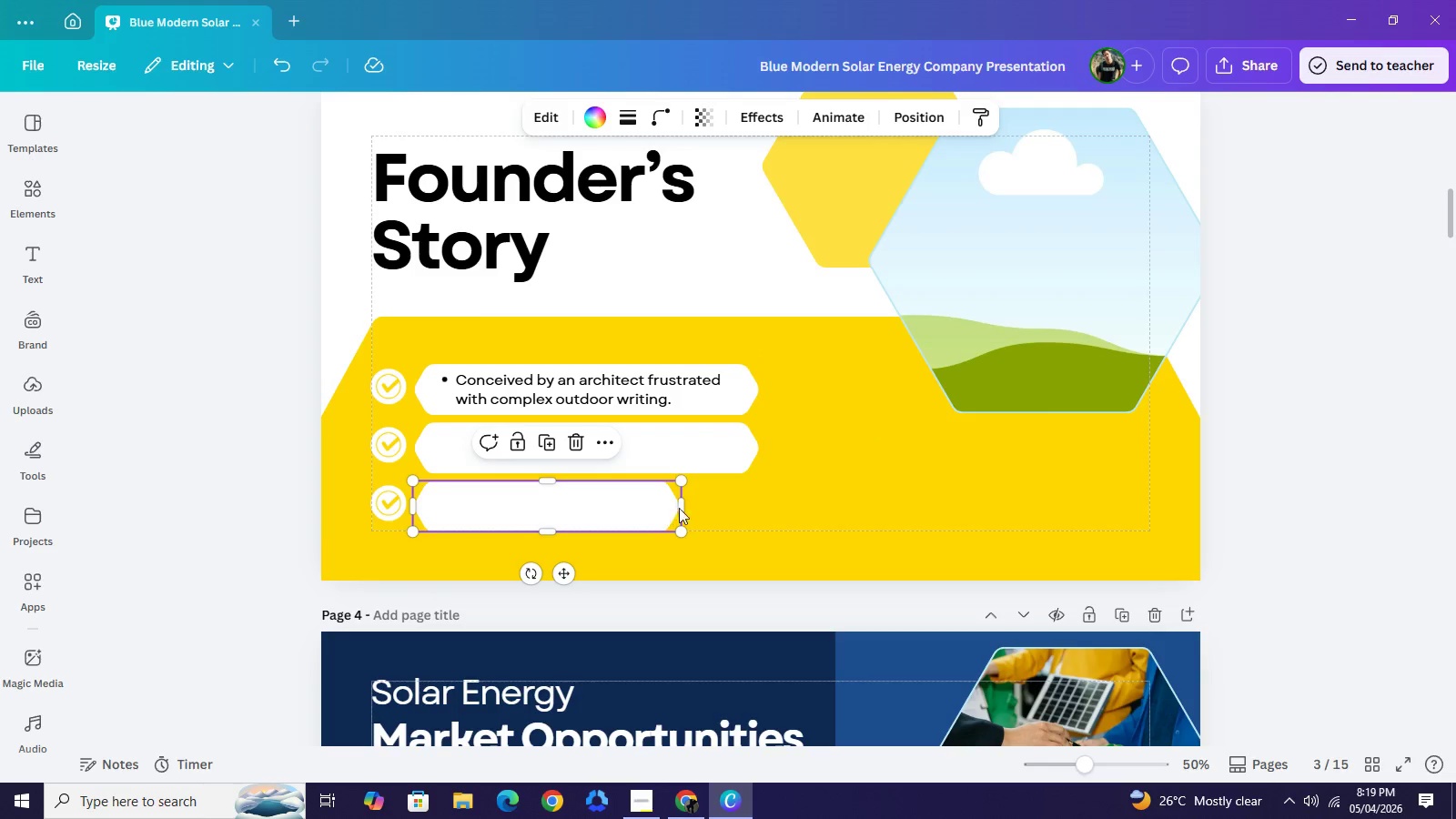 
left_click([662, 508])
 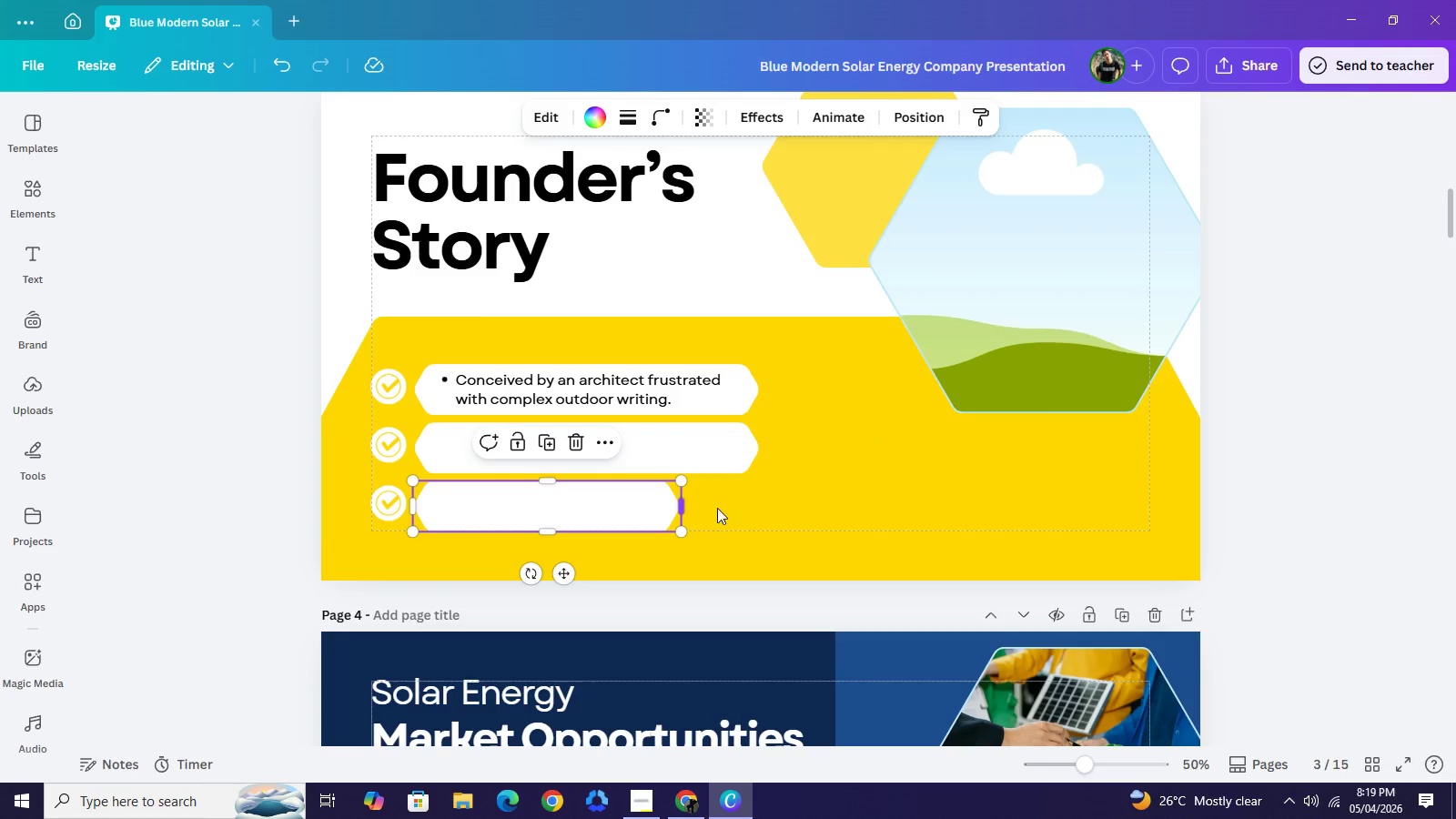 
left_click_drag(start_coordinate=[684, 508], to_coordinate=[763, 508])
 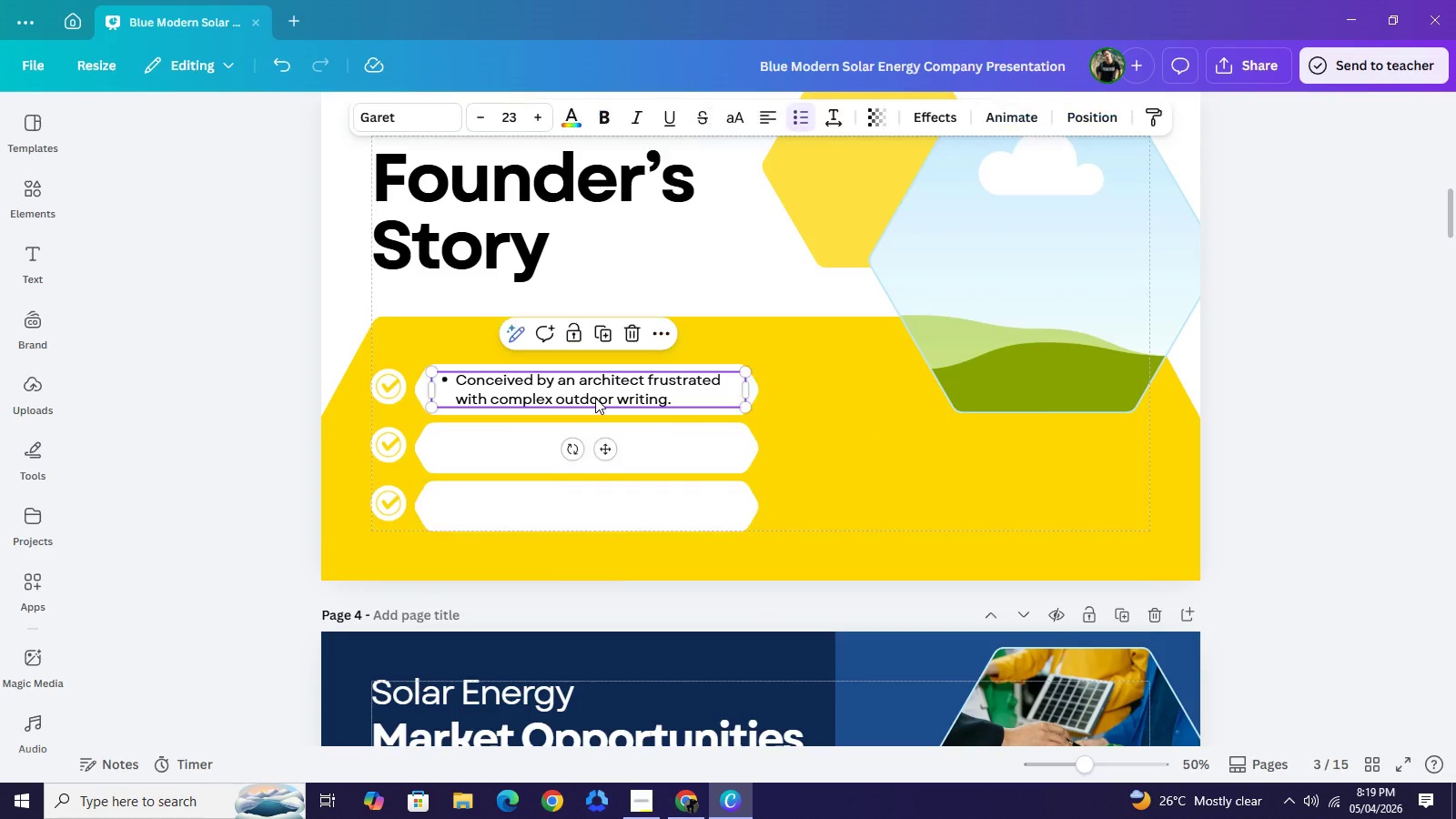 
left_click([595, 399])
 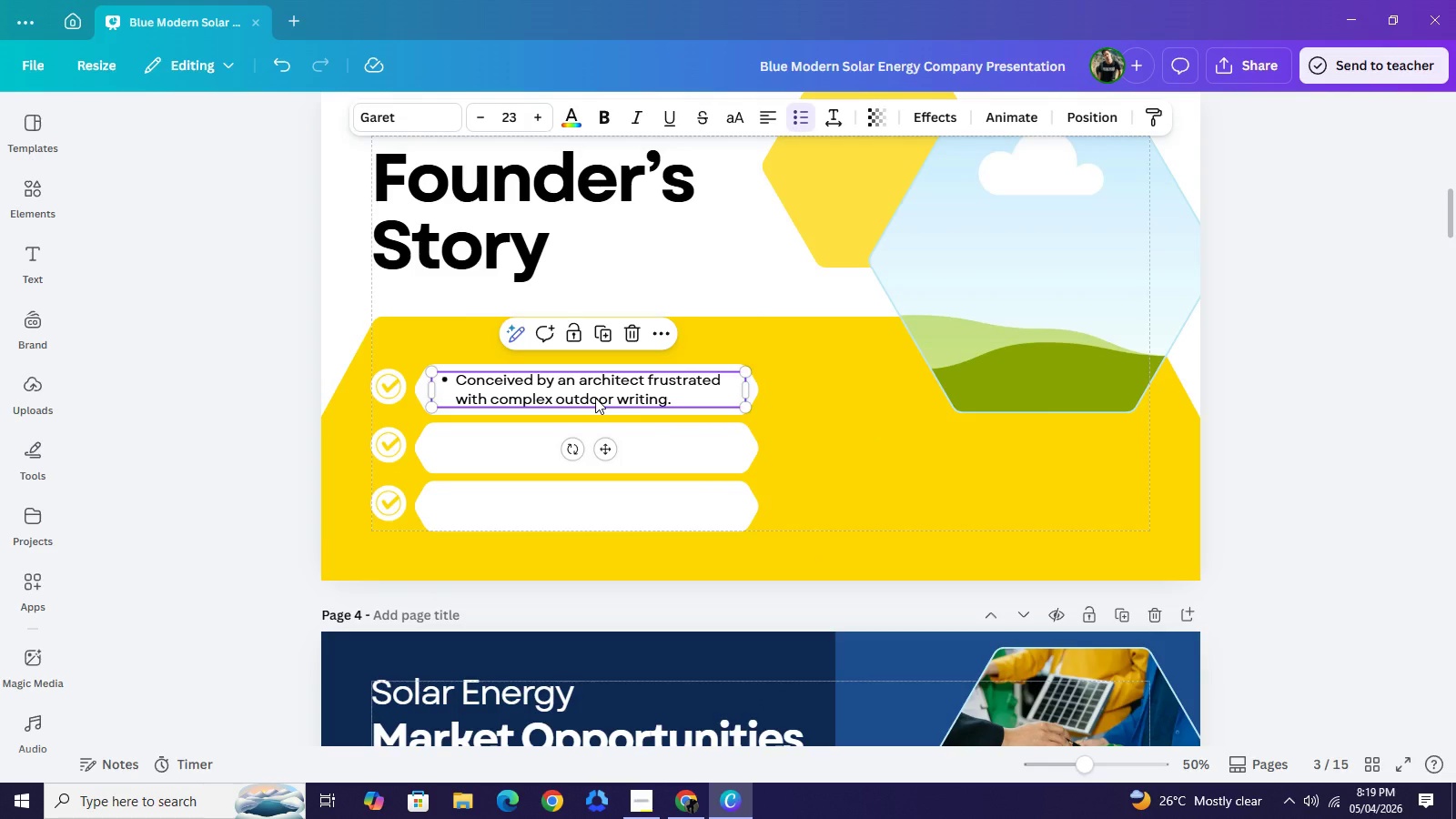 
key(Control+C)
 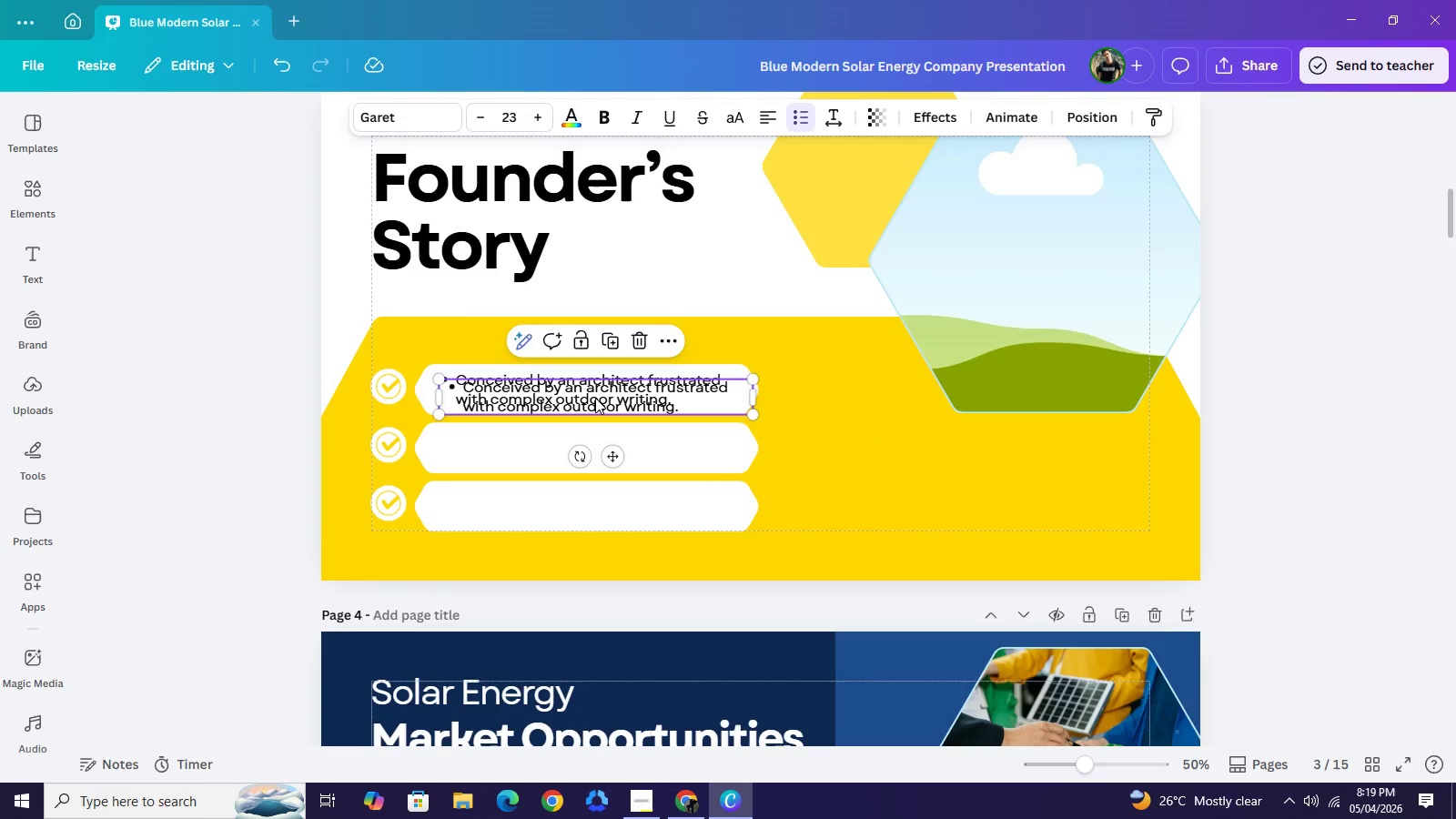 
key(Control+V)
 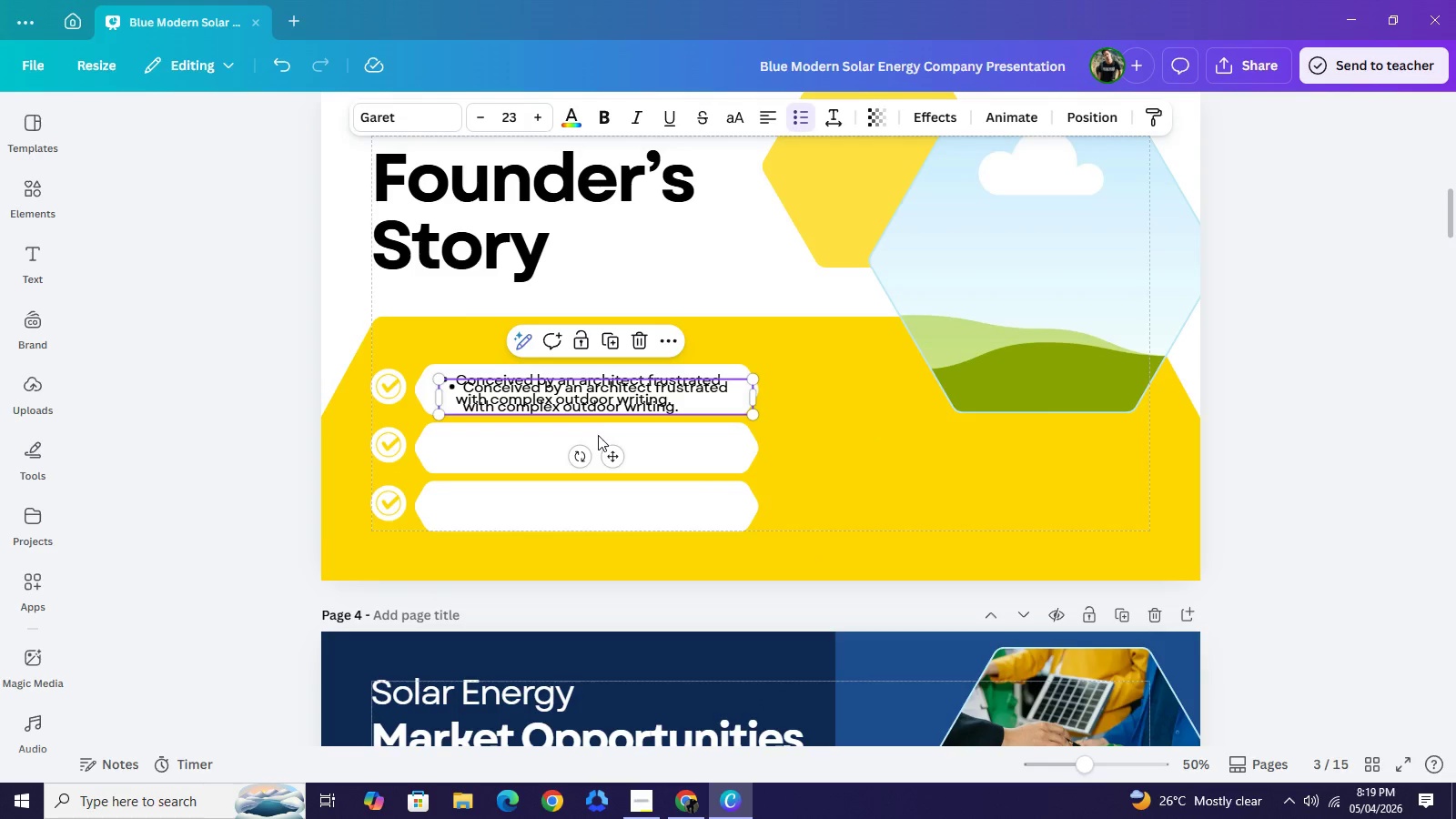 
left_click_drag(start_coordinate=[595, 398], to_coordinate=[589, 450])
 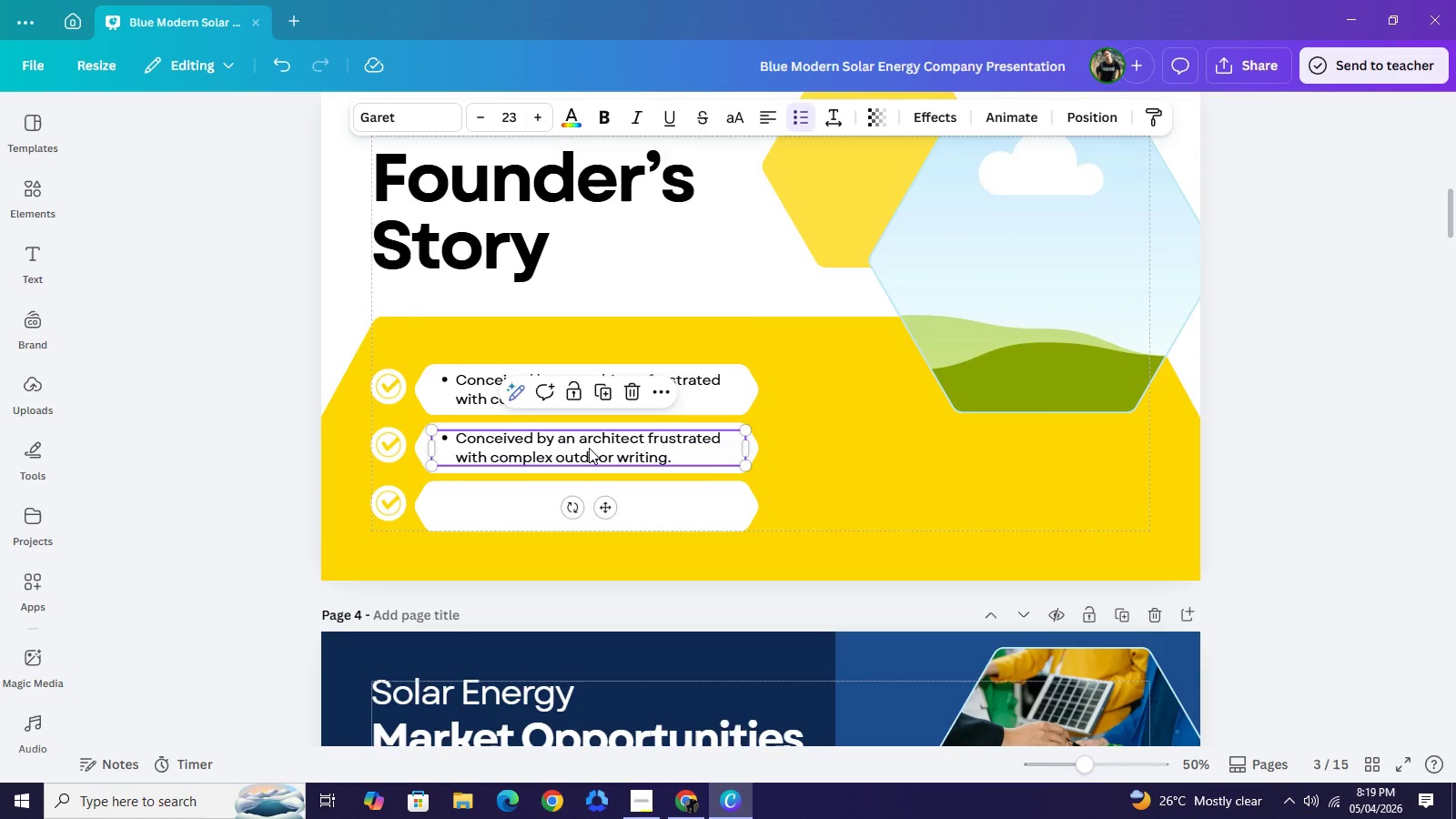 
double_click([589, 448])
 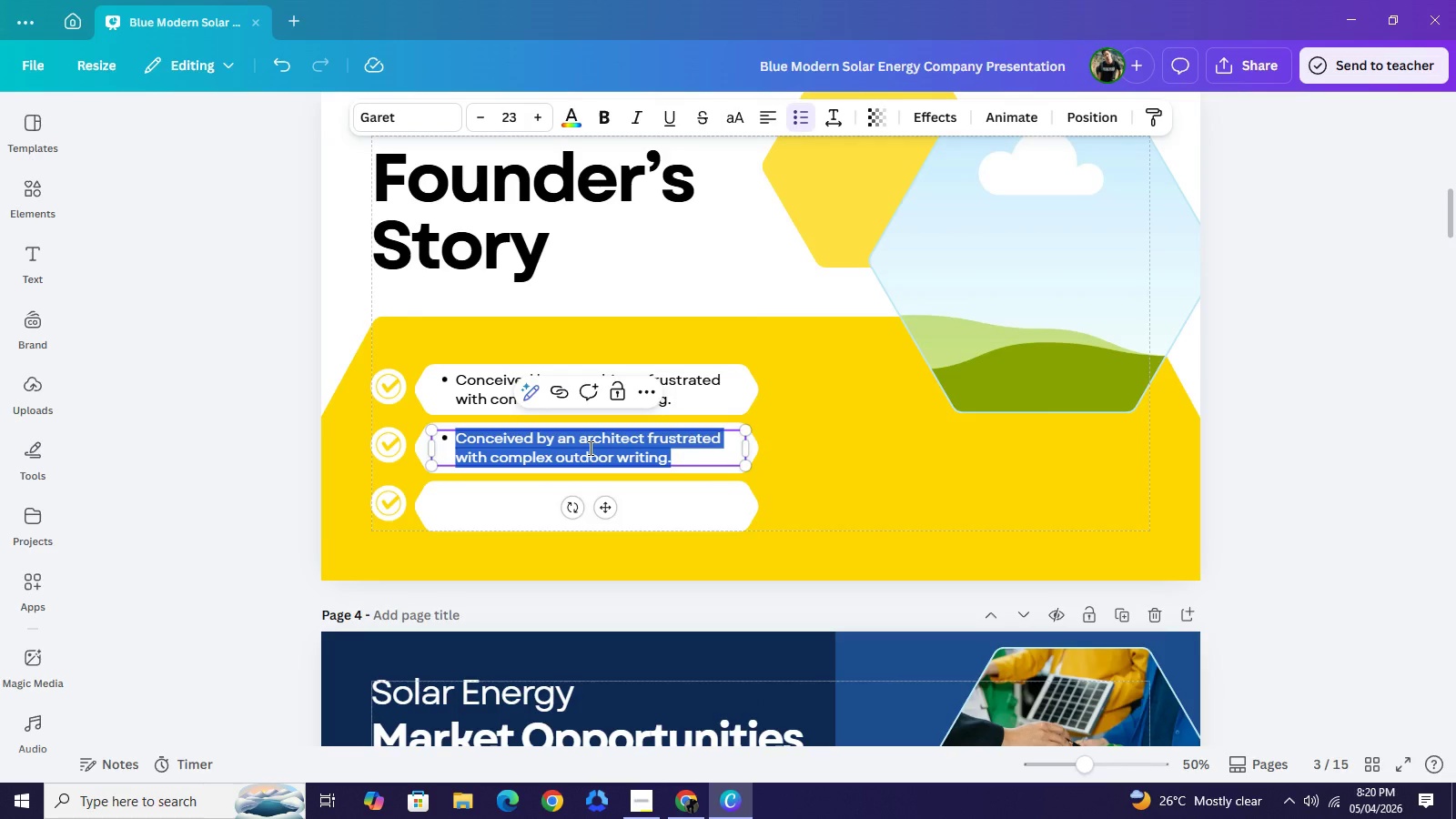 
type(Driven by a desire to democratize high-end landsca[e)
key(Backspace)
key(Backspace)
type(pe design.)
 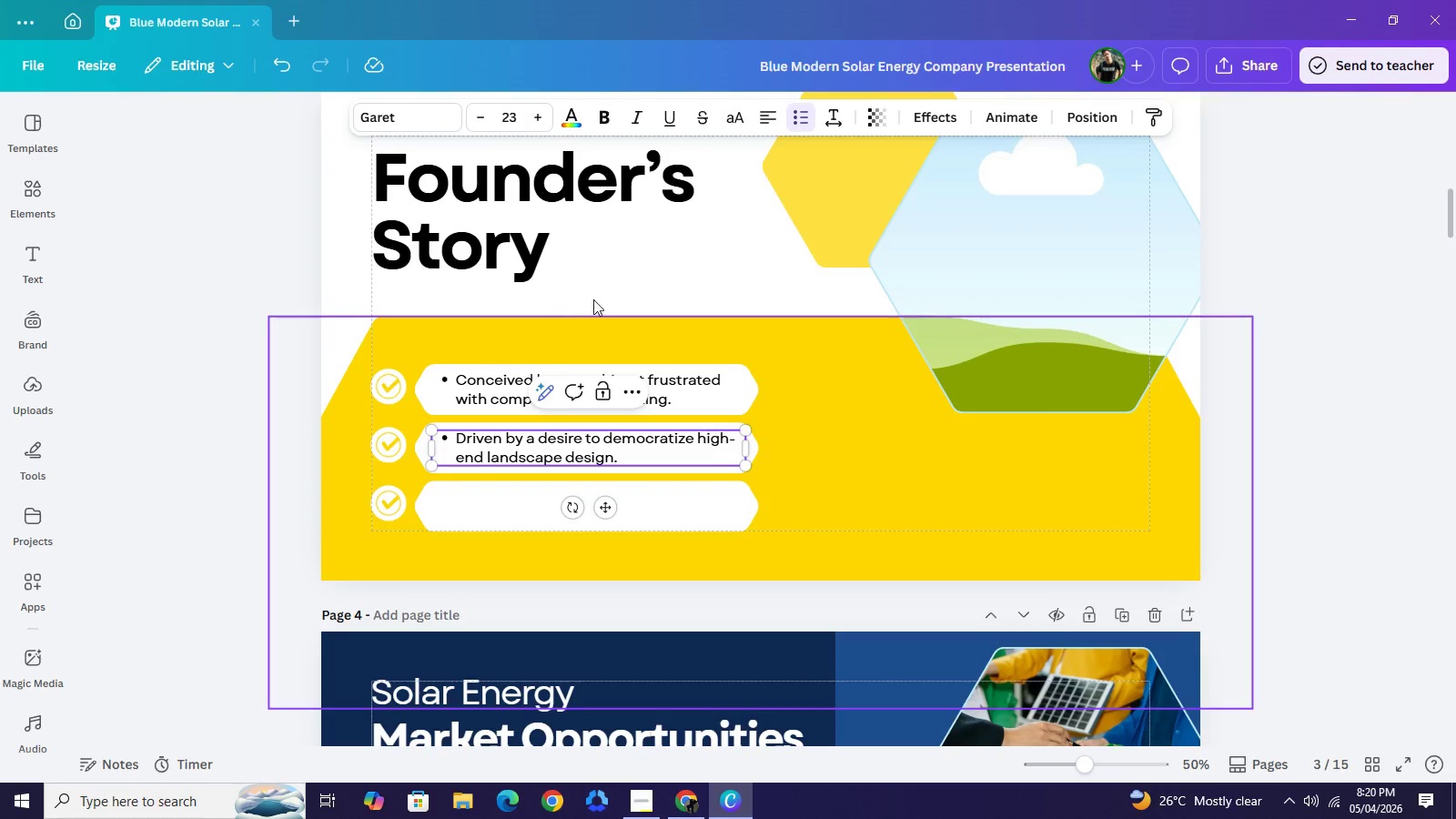 
left_click([595, 299])
 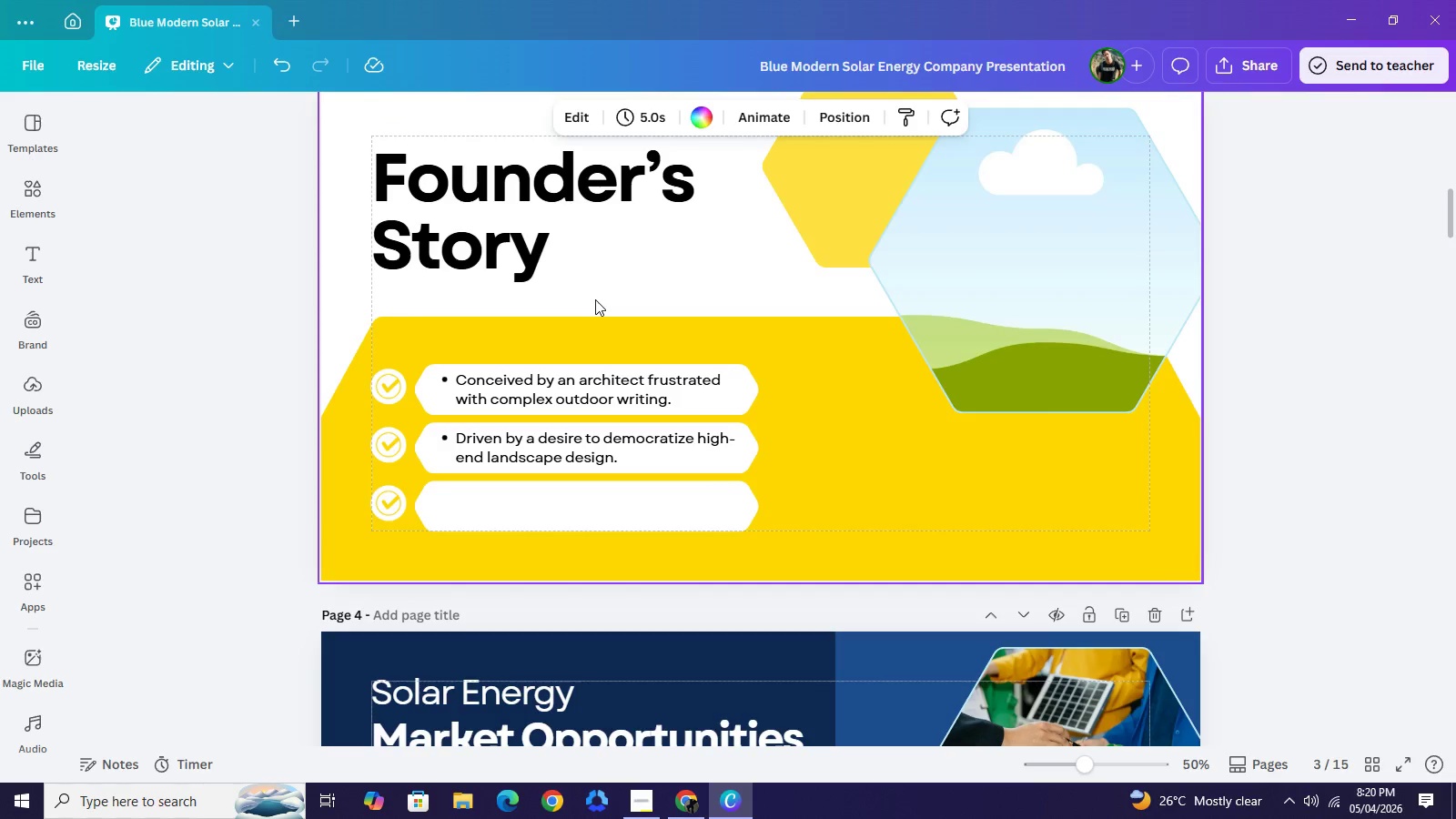 
key(Control+V)
 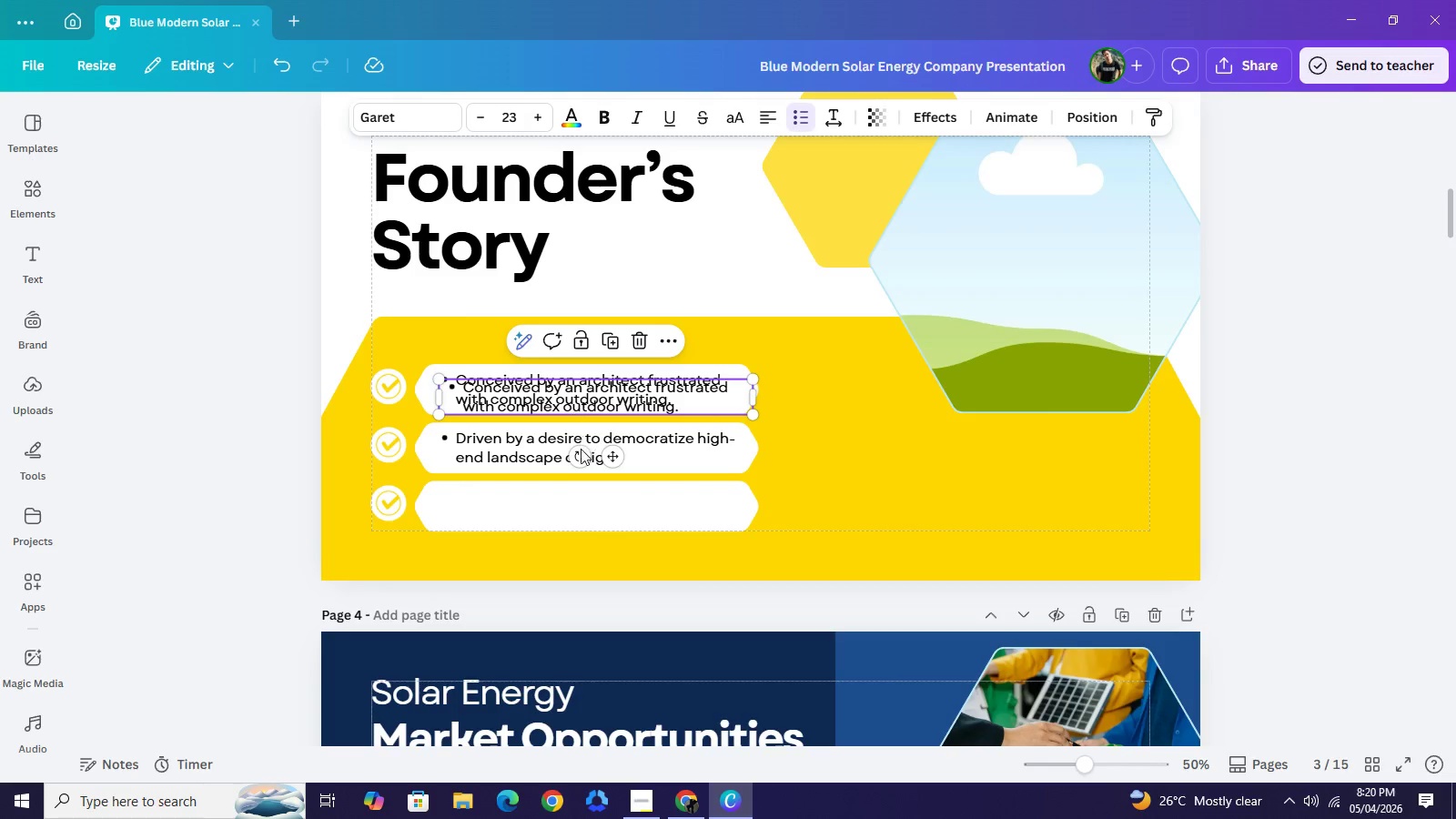 
left_click_drag(start_coordinate=[571, 389], to_coordinate=[569, 500])
 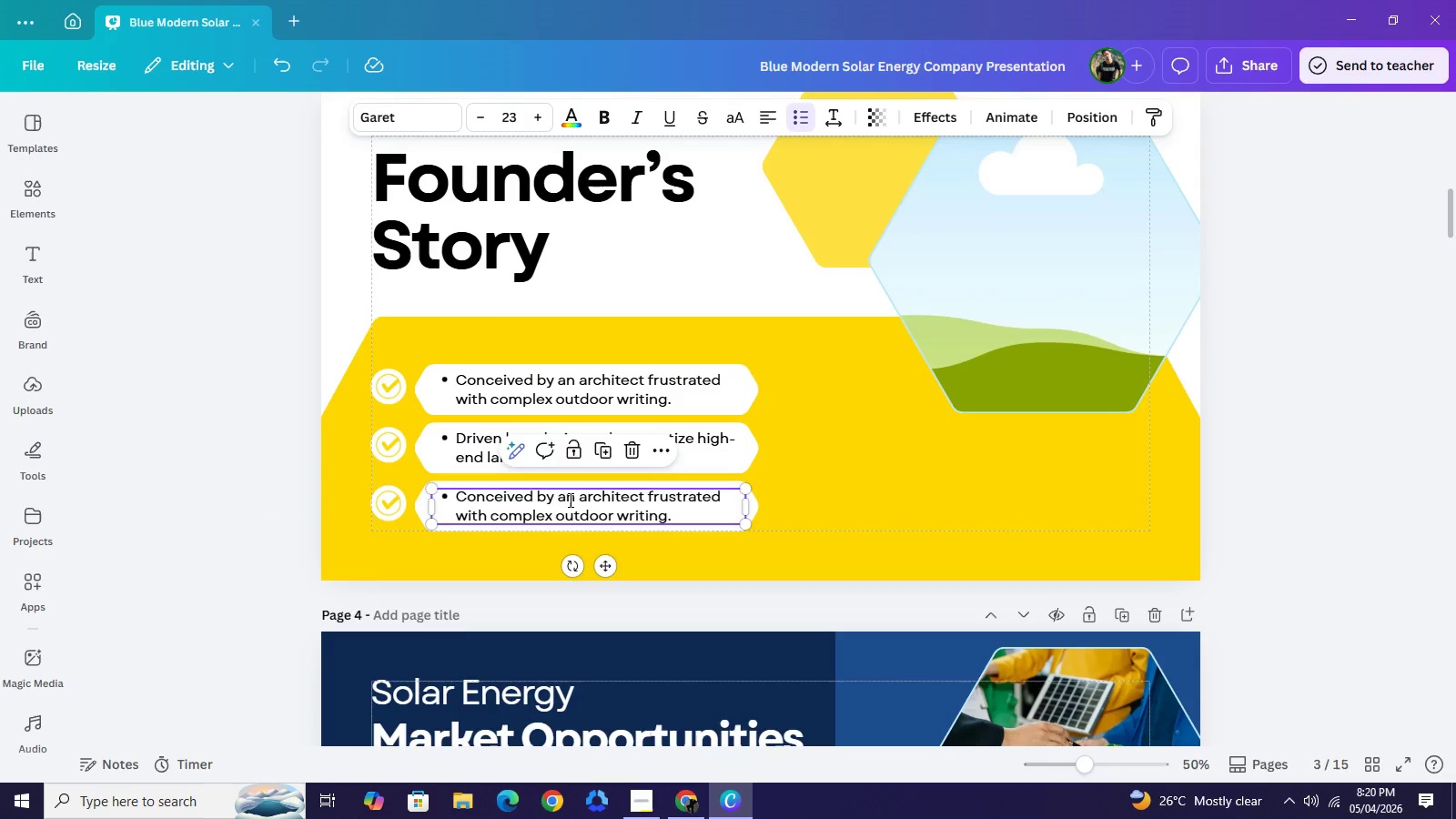 
double_click([569, 500])
 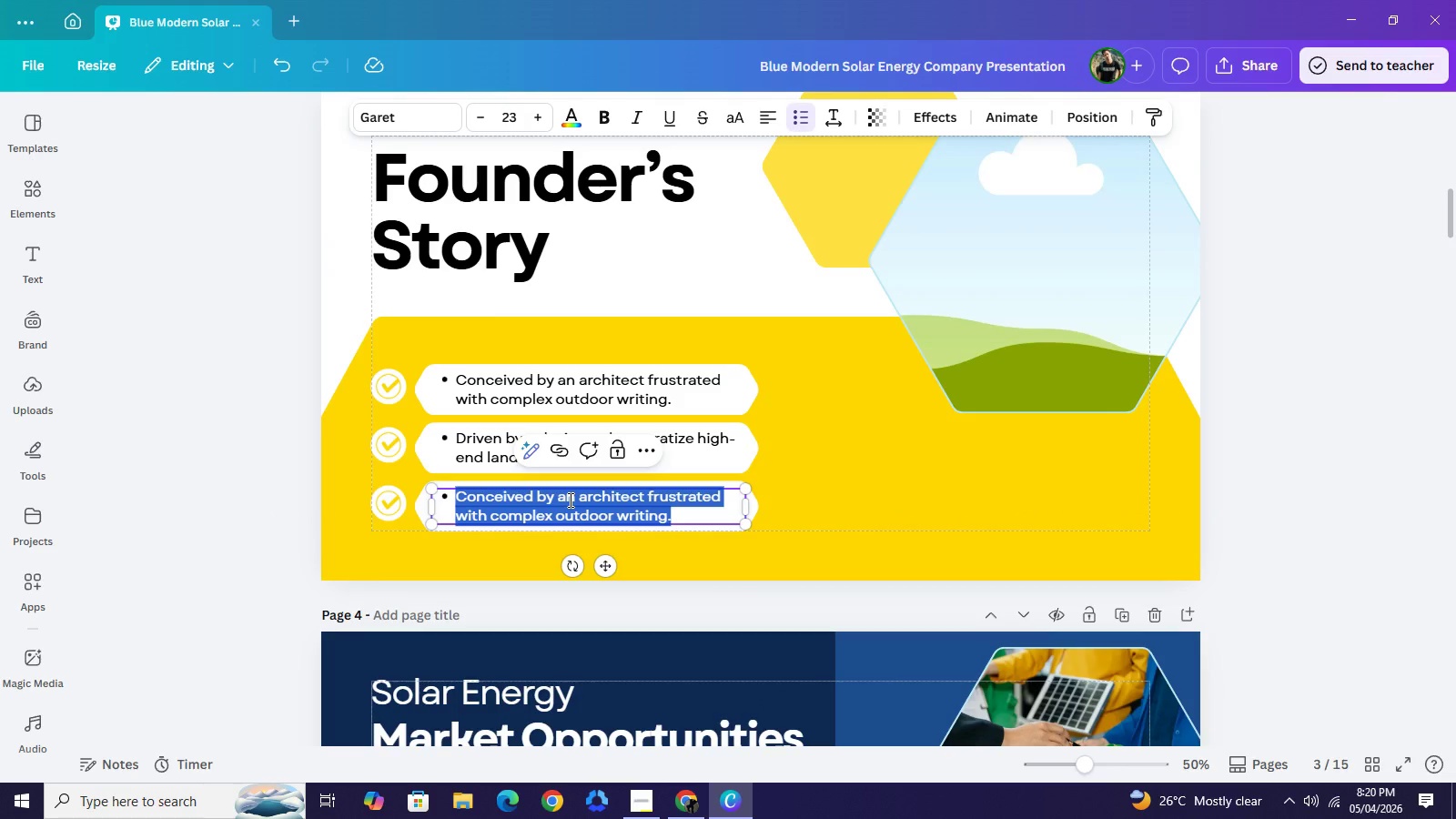 
type(Built on the pro)
key(Backspace)
type(inciple that sustainable energy shouldn;t)
key(Backspace)
key(Backspace)
type('t compromise luxury,)
key(Backspace)
type(.)
 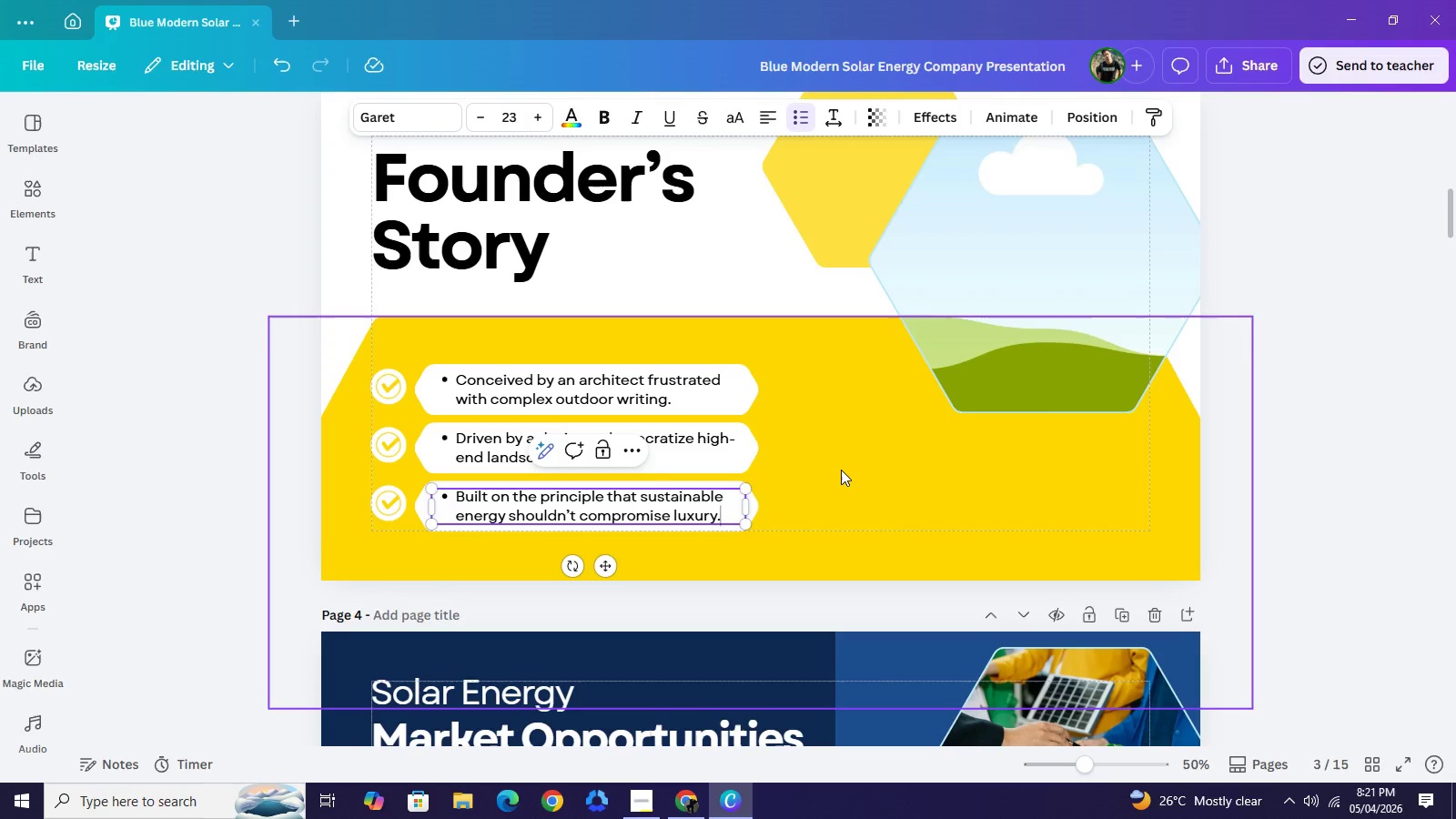 
left_click([841, 470])
 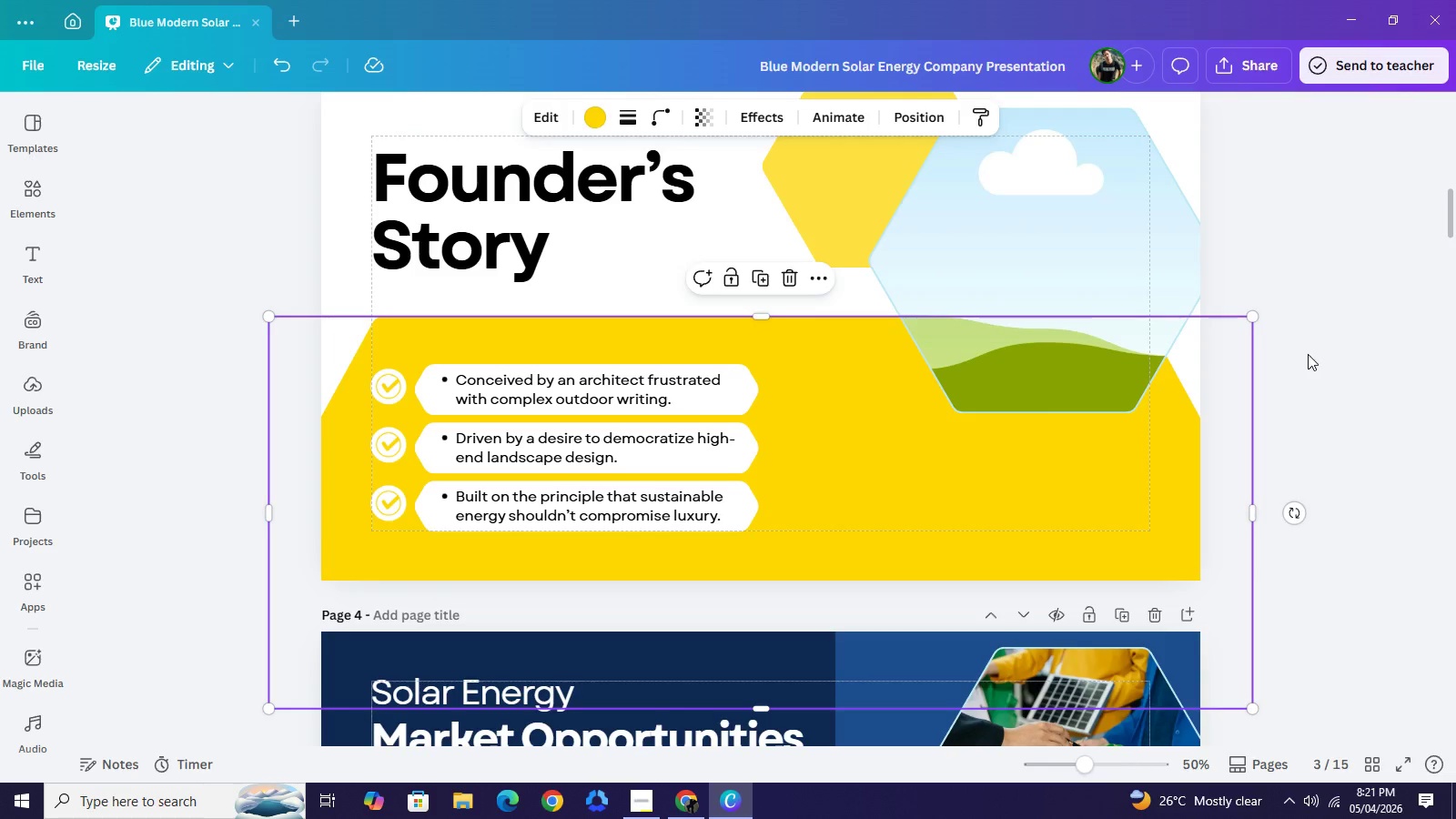 
left_click([1308, 354])
 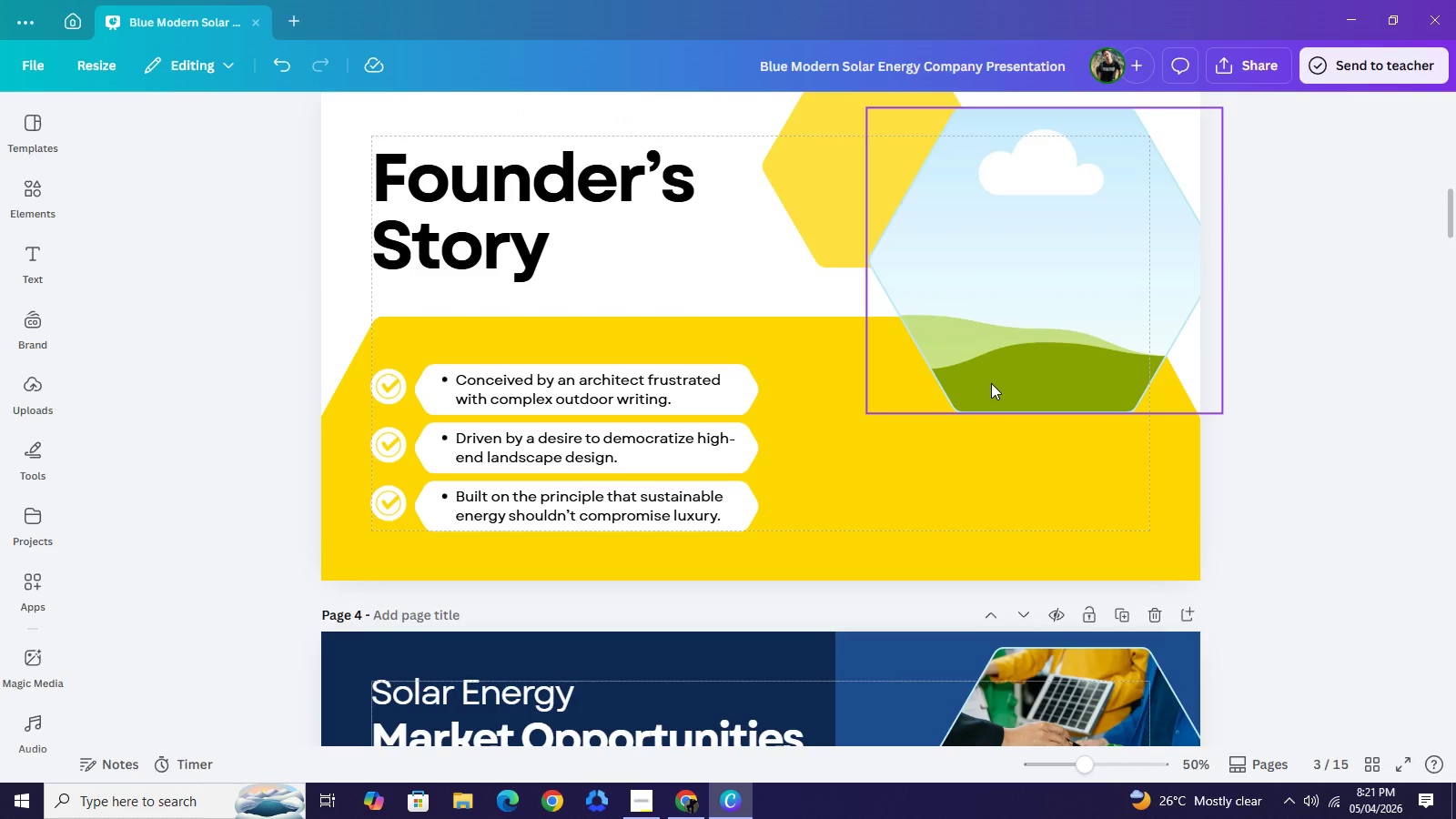 
wait(23.23)
 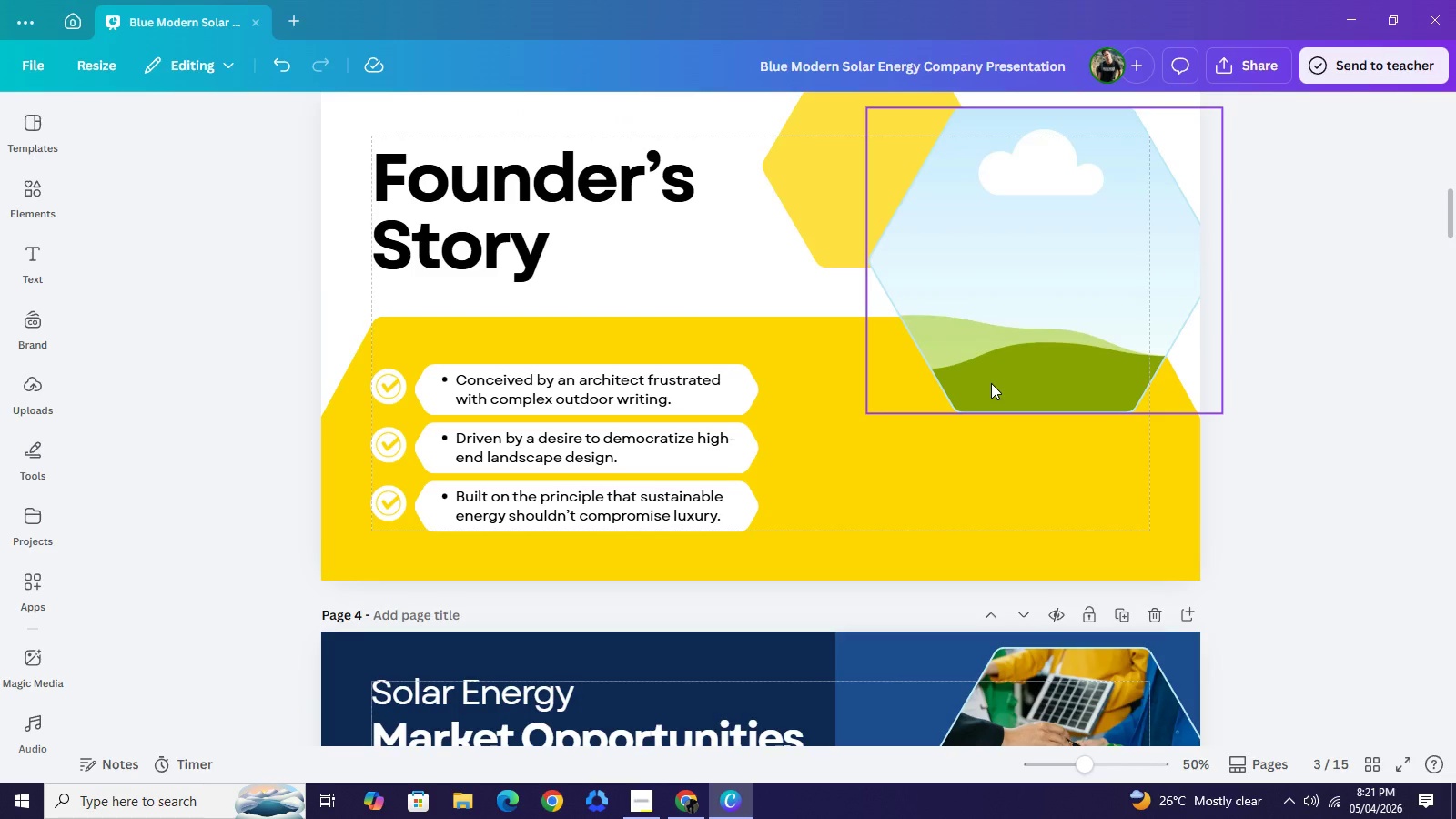 
left_click([599, 116])
 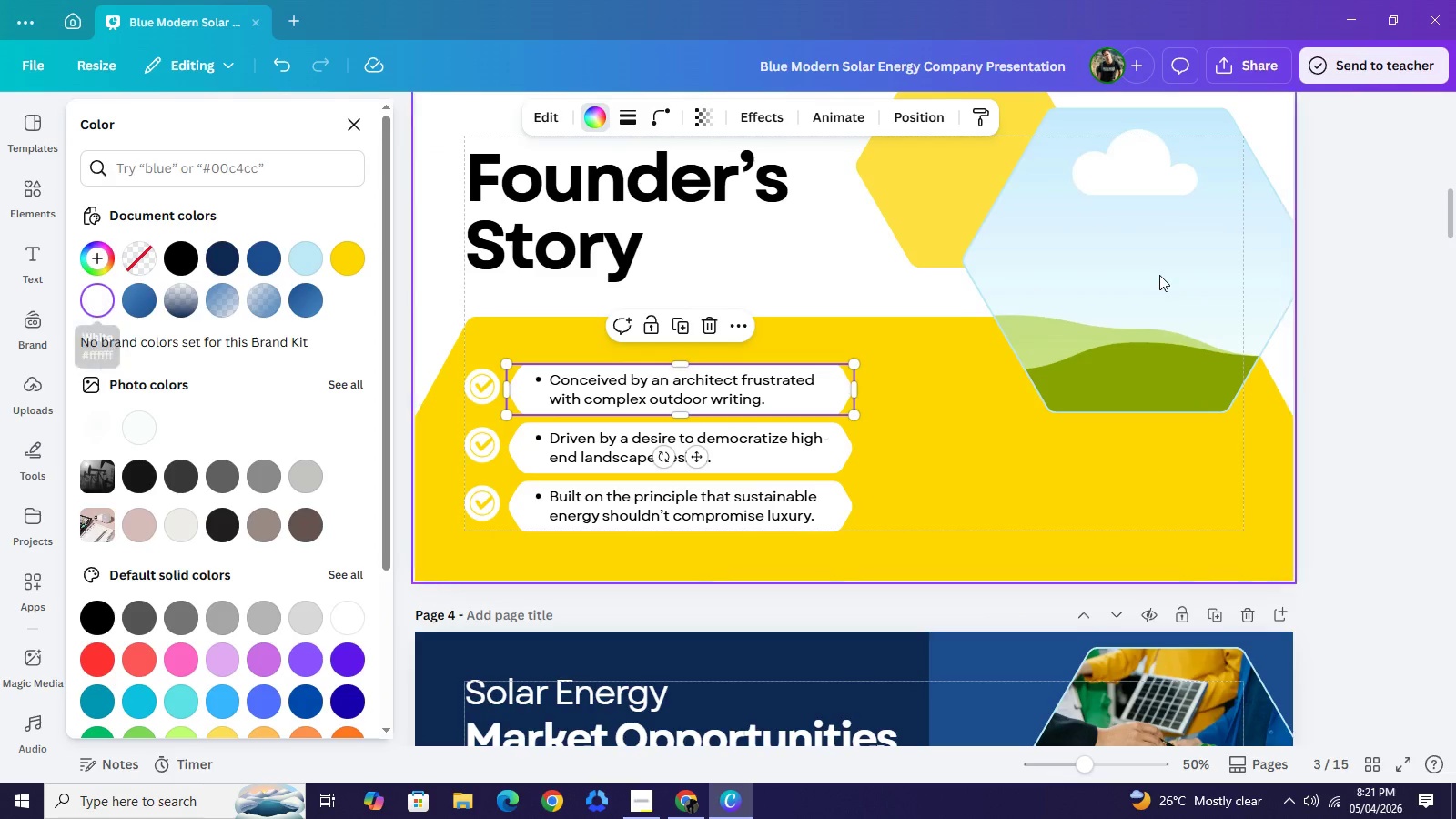 
left_click([1361, 314])
 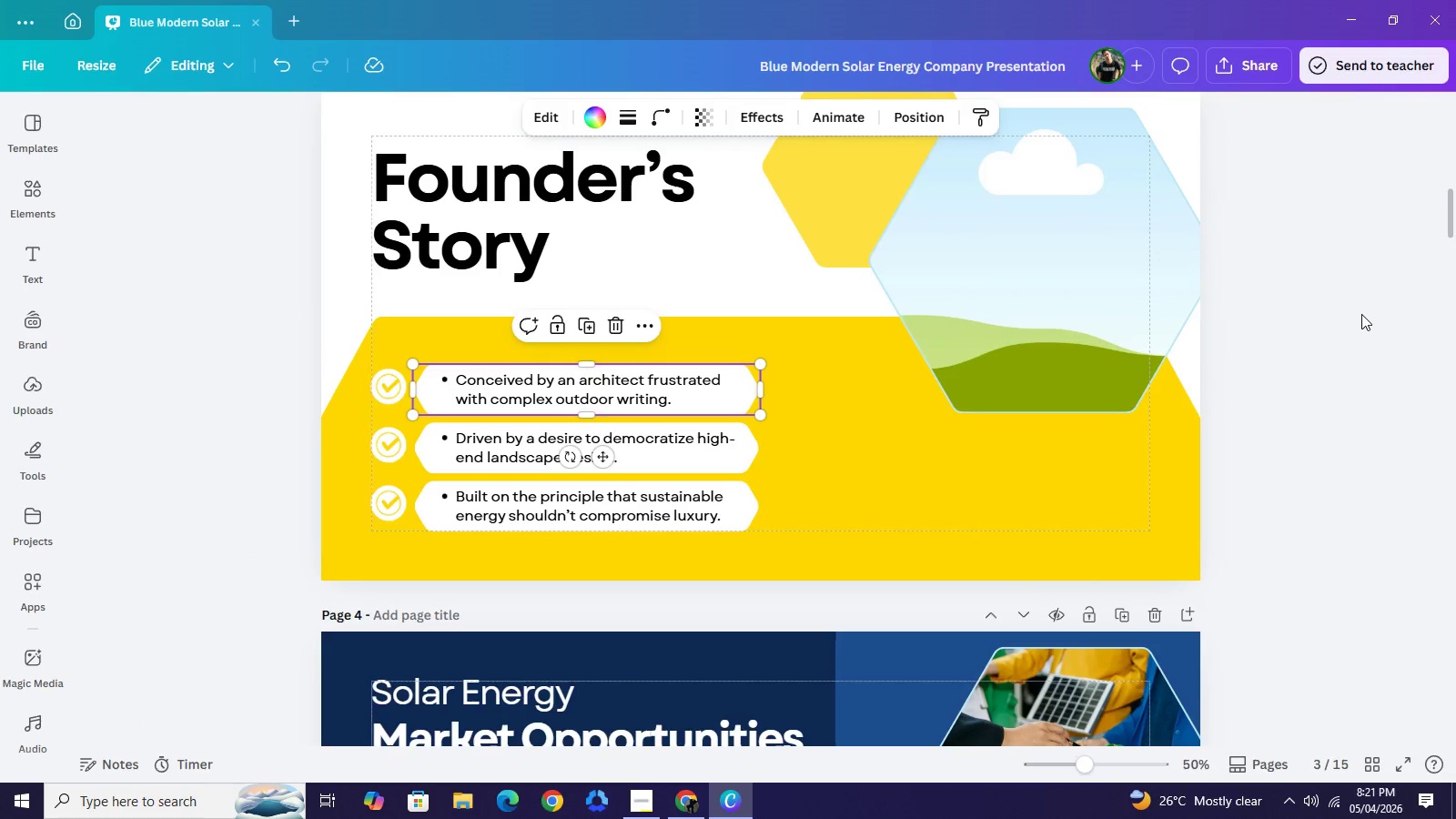 
left_click([1361, 314])
 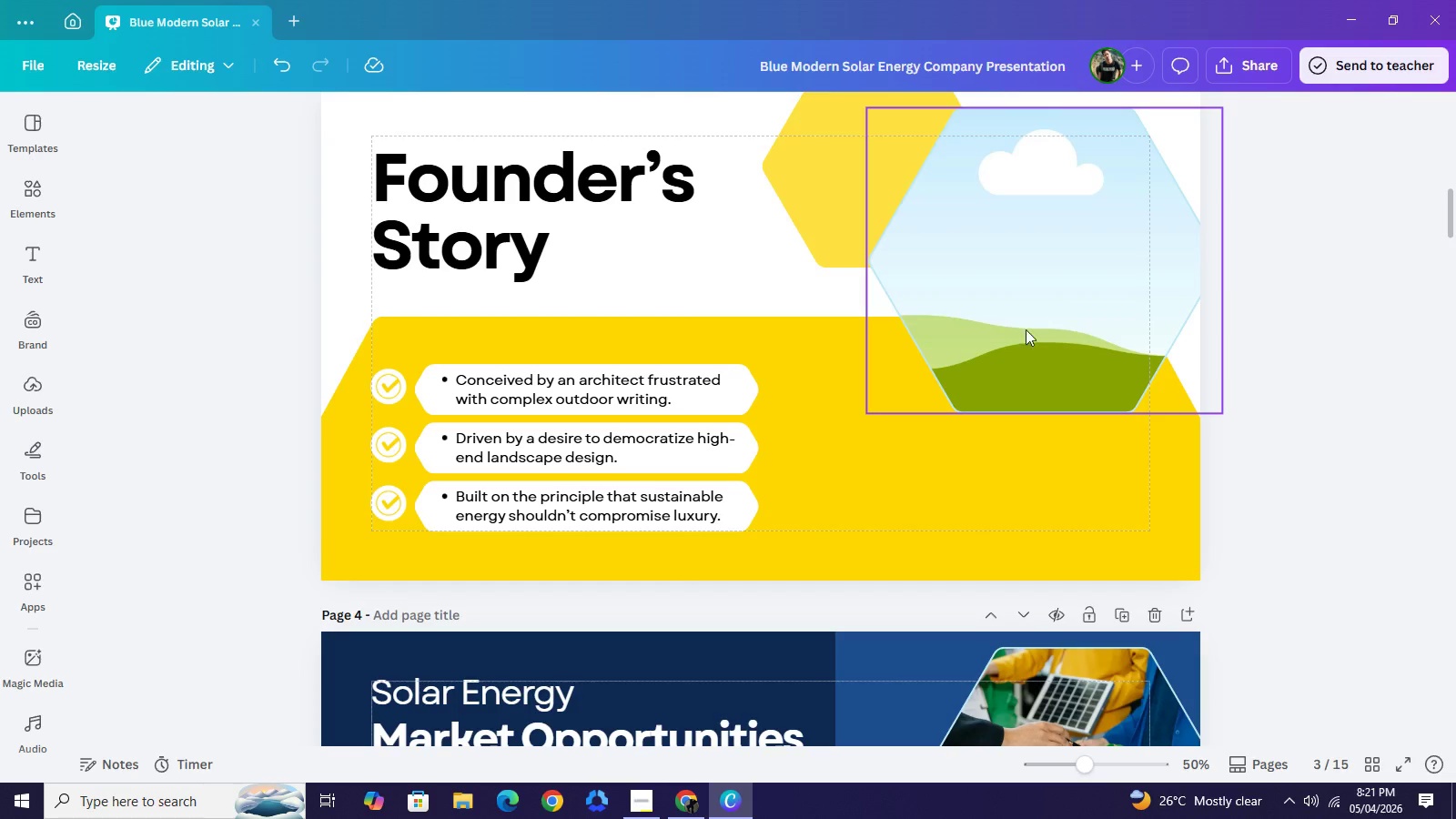 
wait(7.34)
 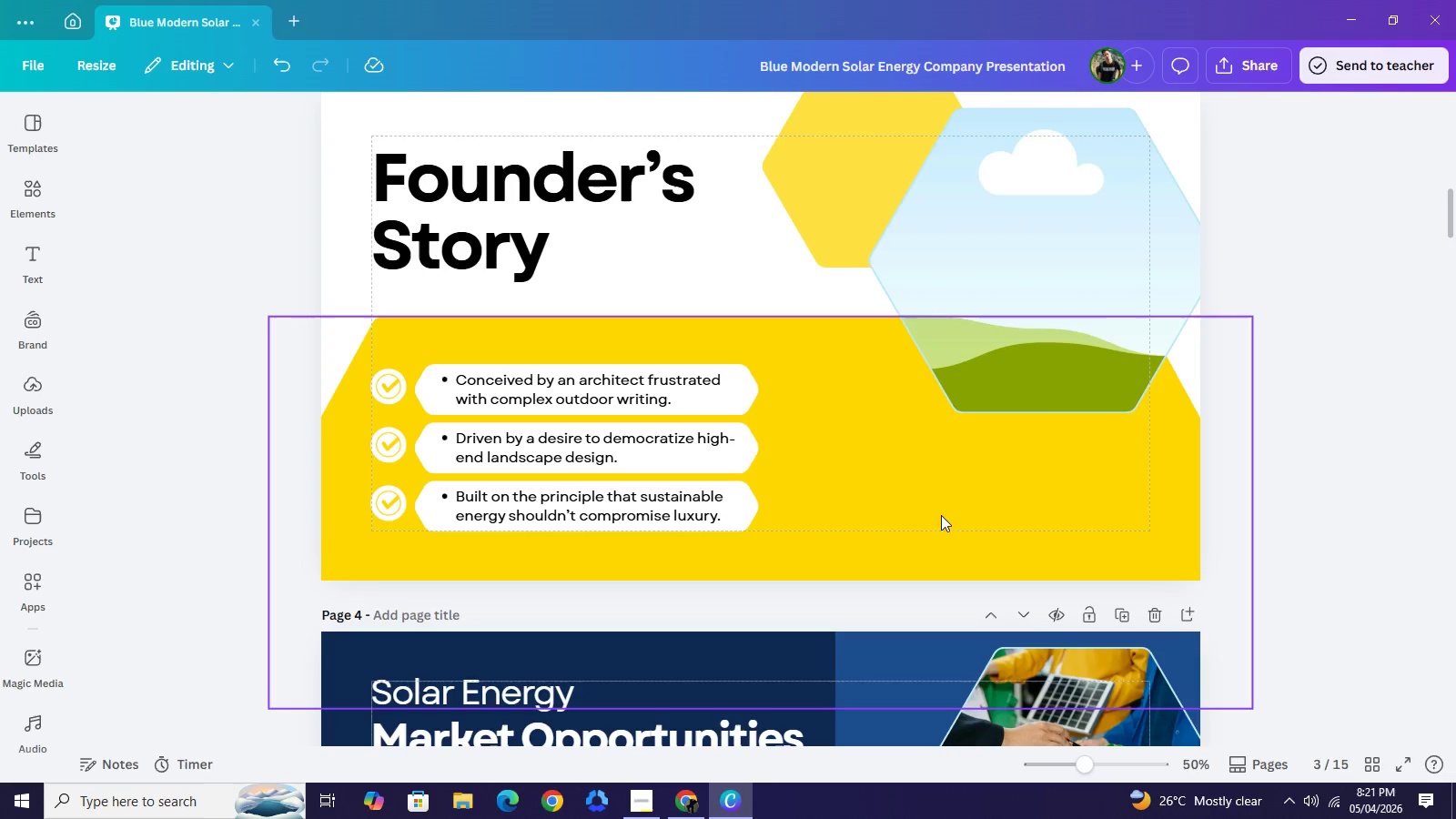 
left_click_drag(start_coordinate=[866, 412], to_coordinate=[807, 526])
 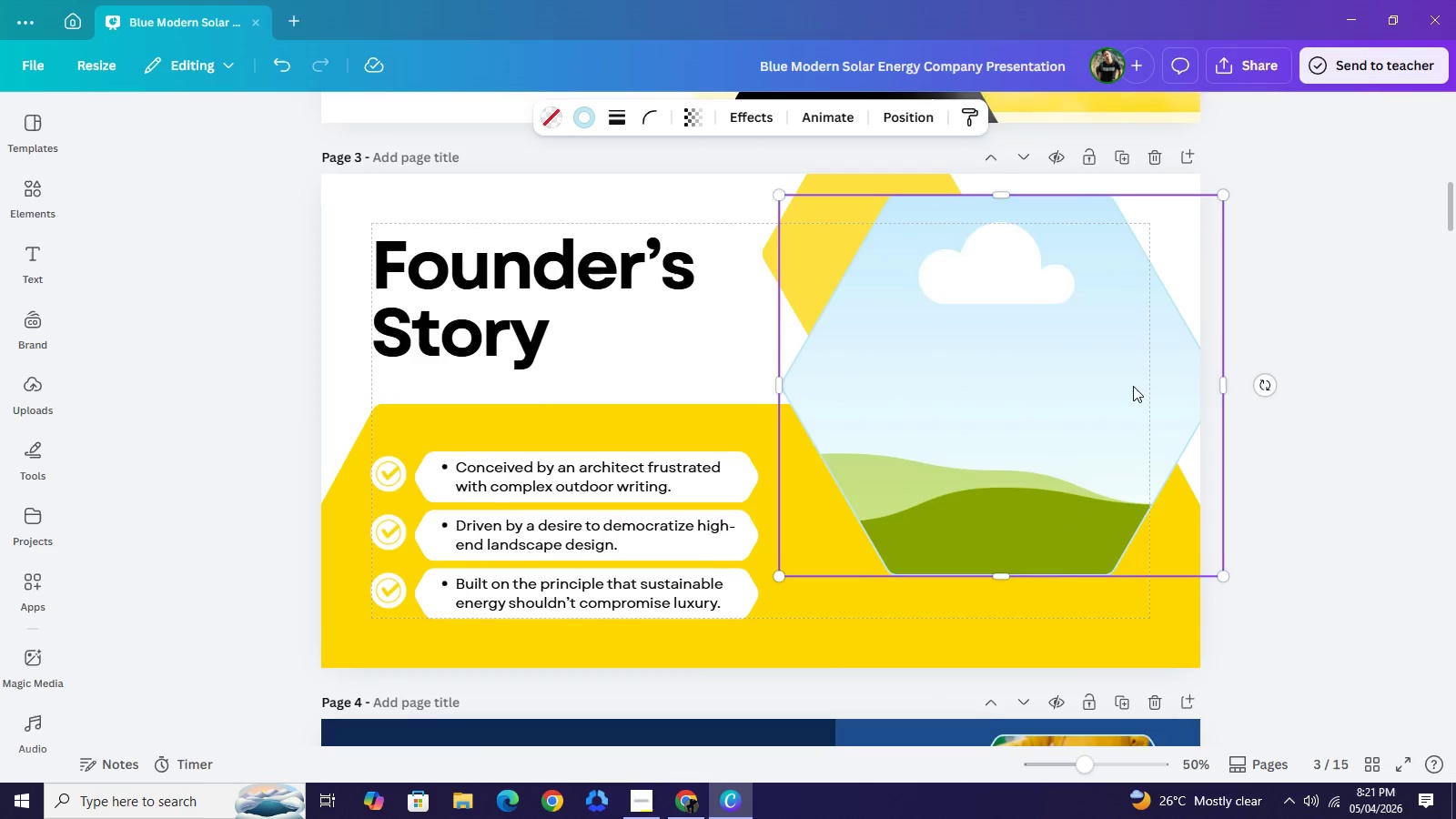 
scroll: coordinate [1133, 386], scroll_direction: up, amount: 1.0
 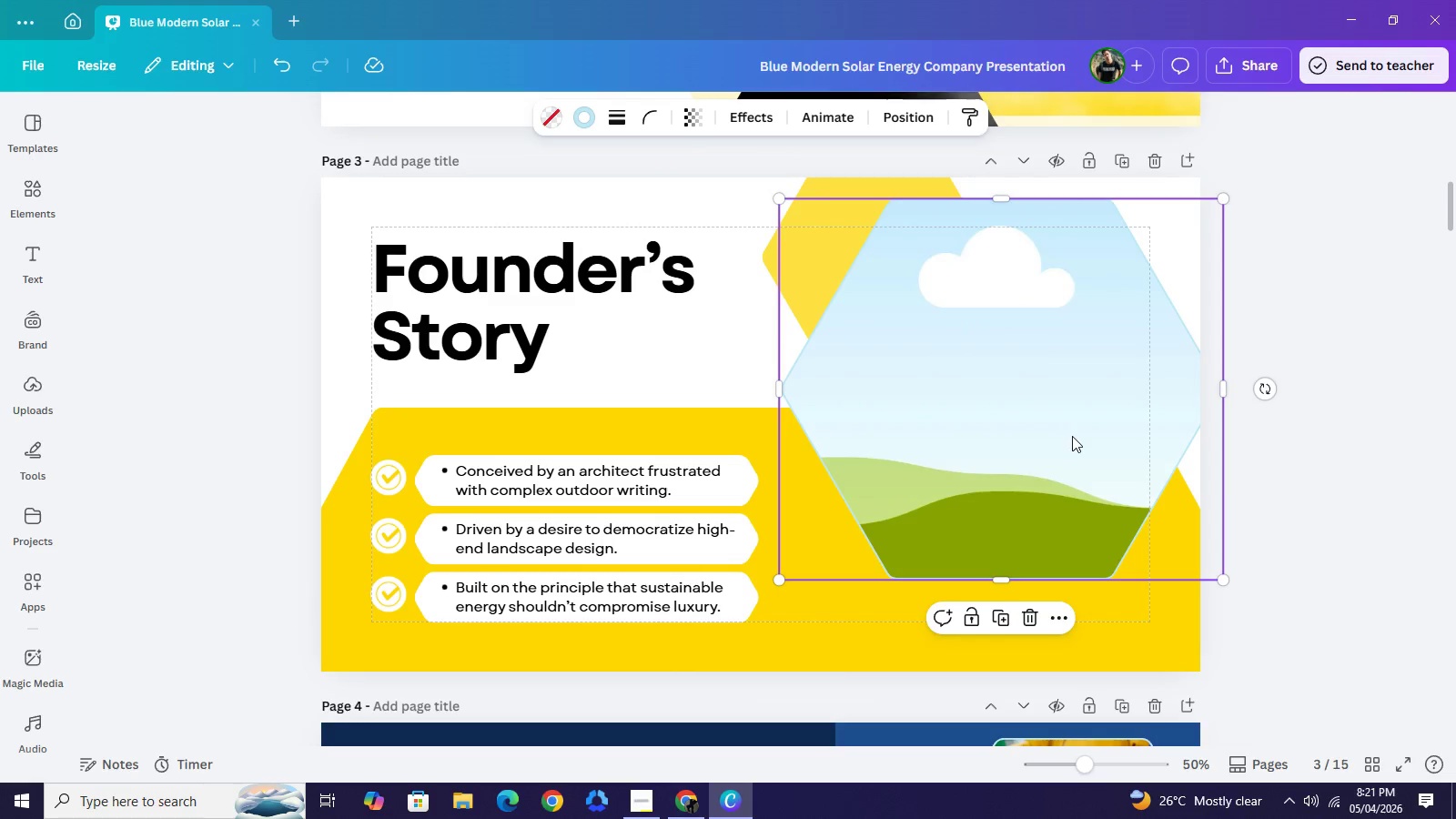 
left_click_drag(start_coordinate=[1069, 436], to_coordinate=[1153, 416])
 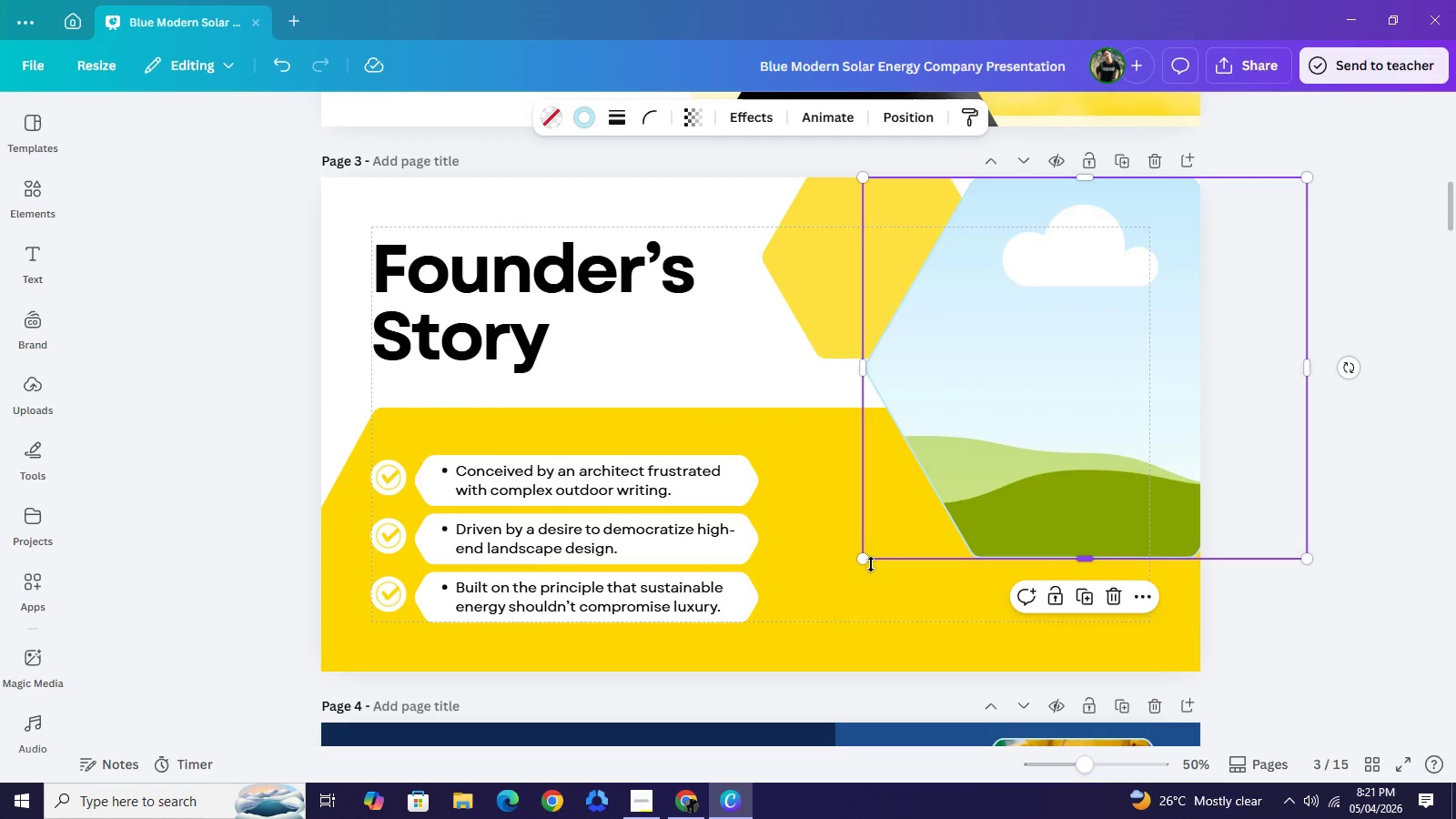 
left_click([871, 564])
 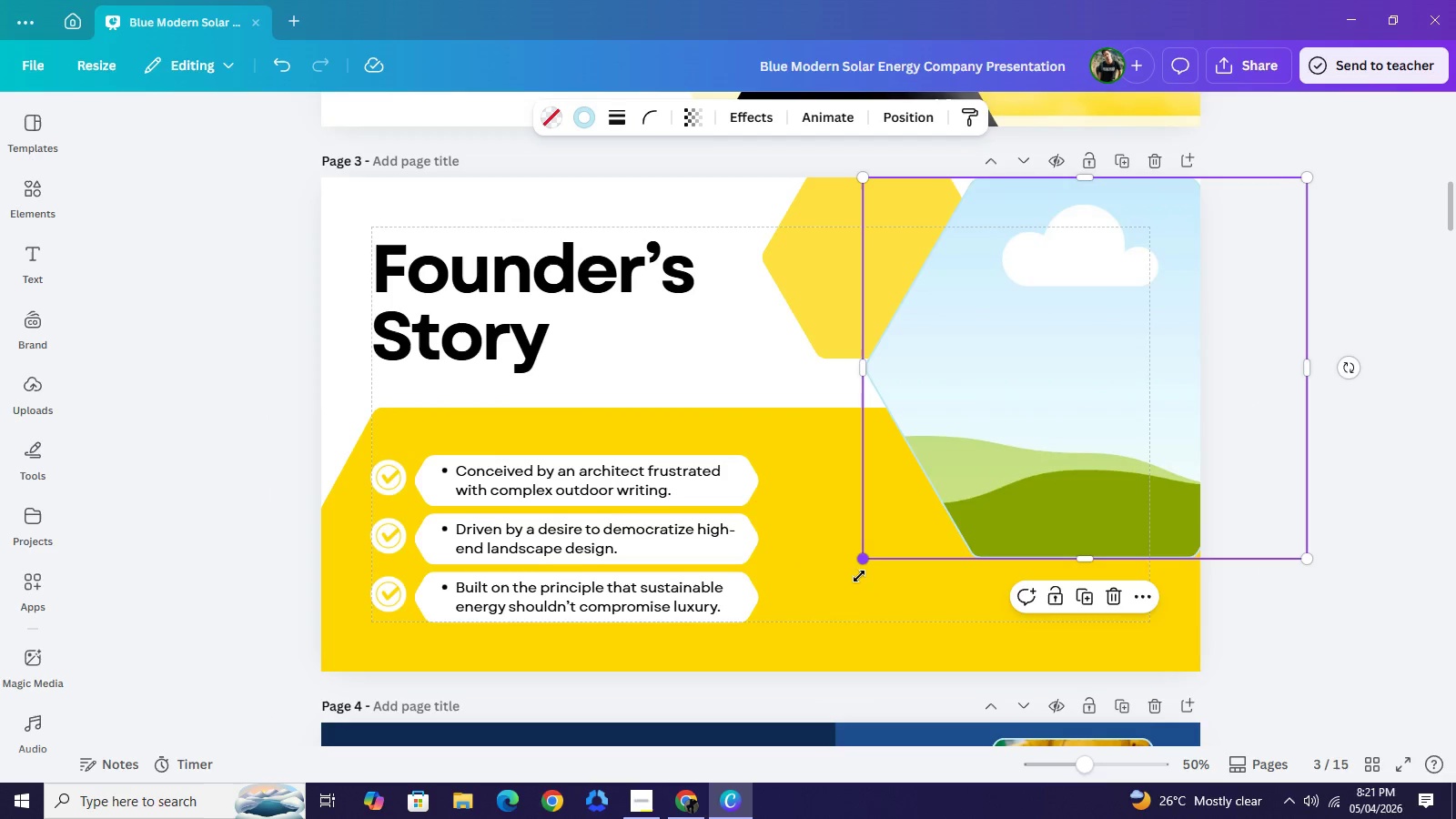 
left_click_drag(start_coordinate=[864, 560], to_coordinate=[759, 708])
 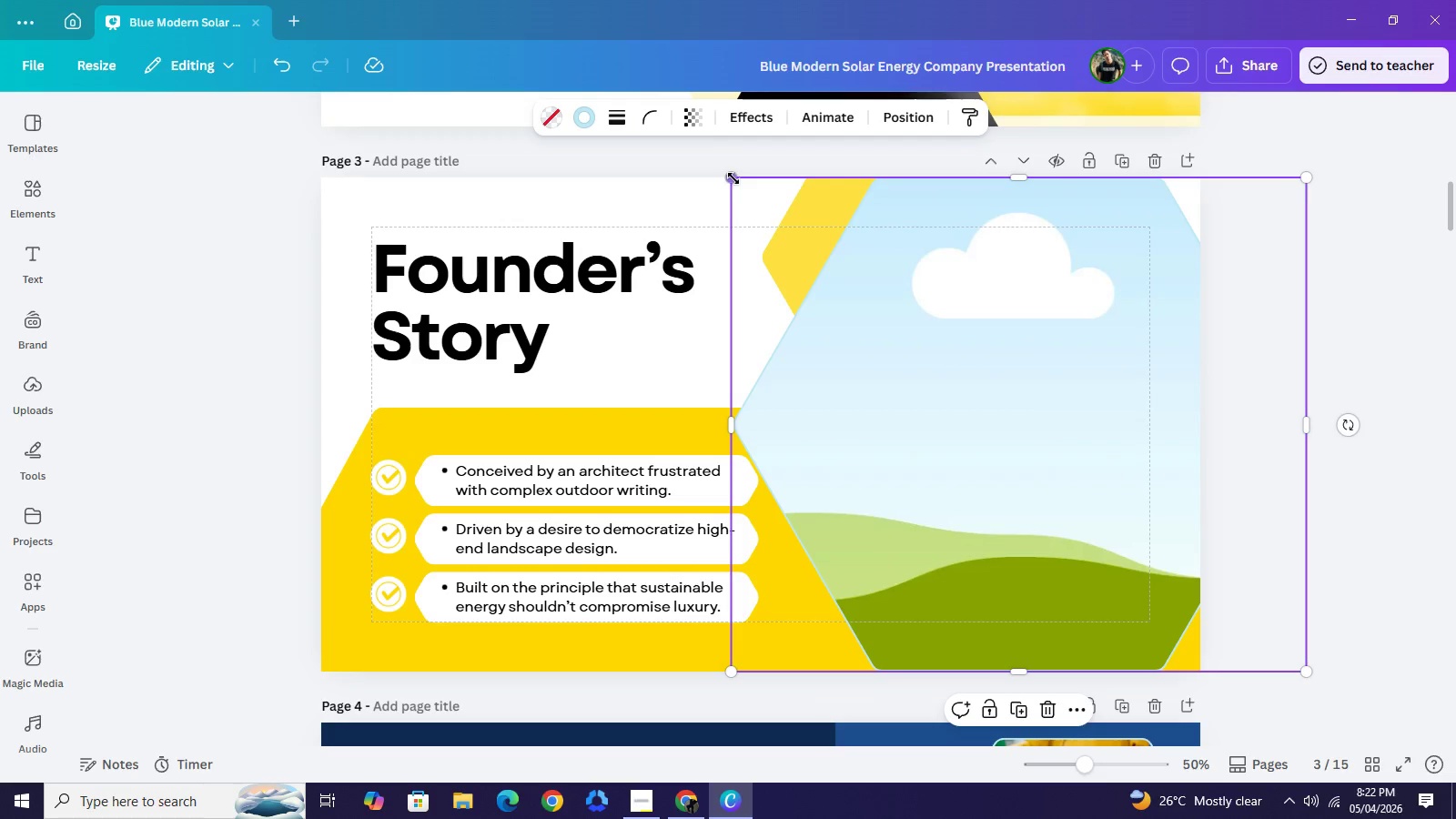 
left_click_drag(start_coordinate=[733, 178], to_coordinate=[781, 241])
 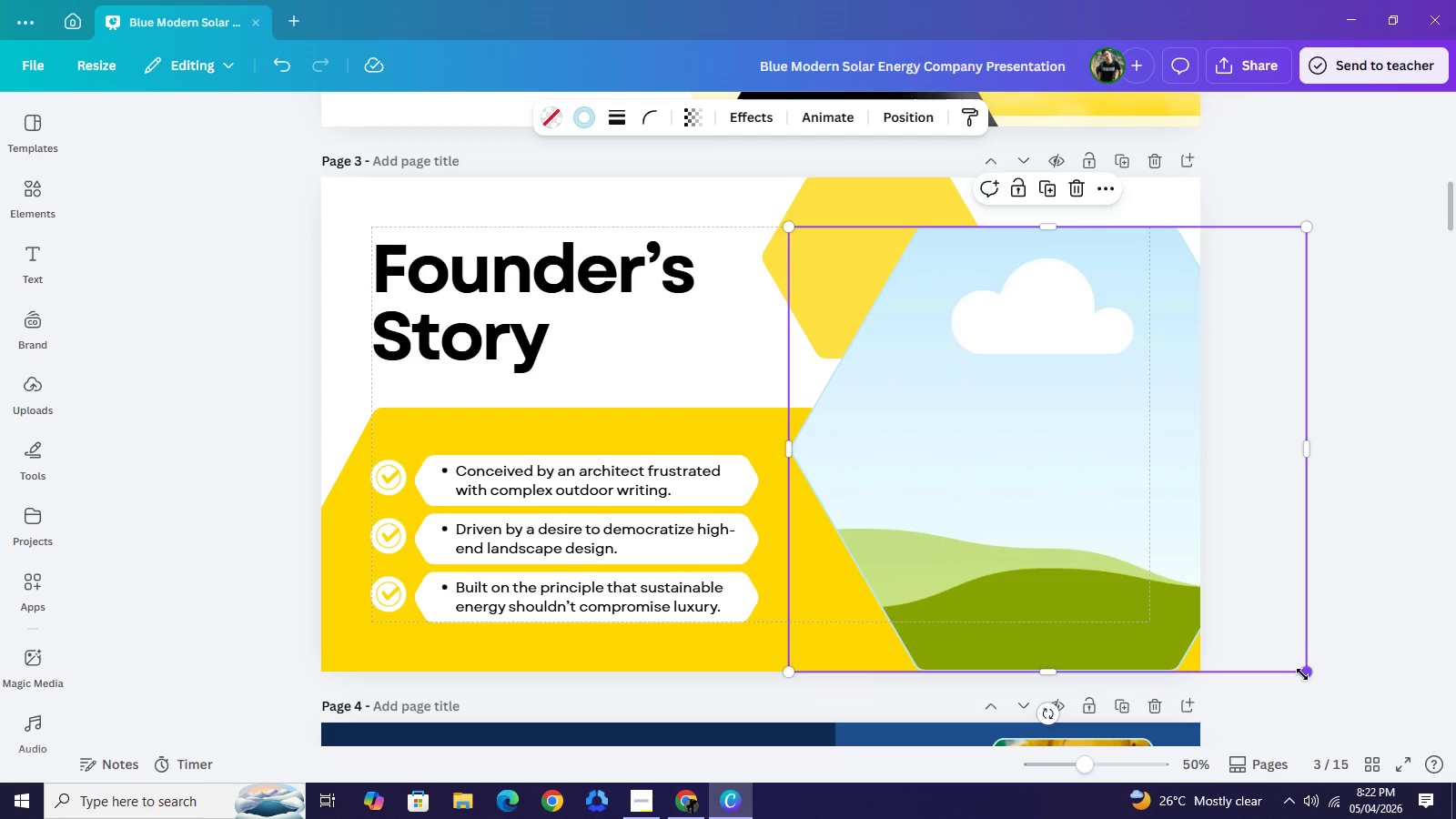 
left_click_drag(start_coordinate=[1302, 674], to_coordinate=[1322, 689])
 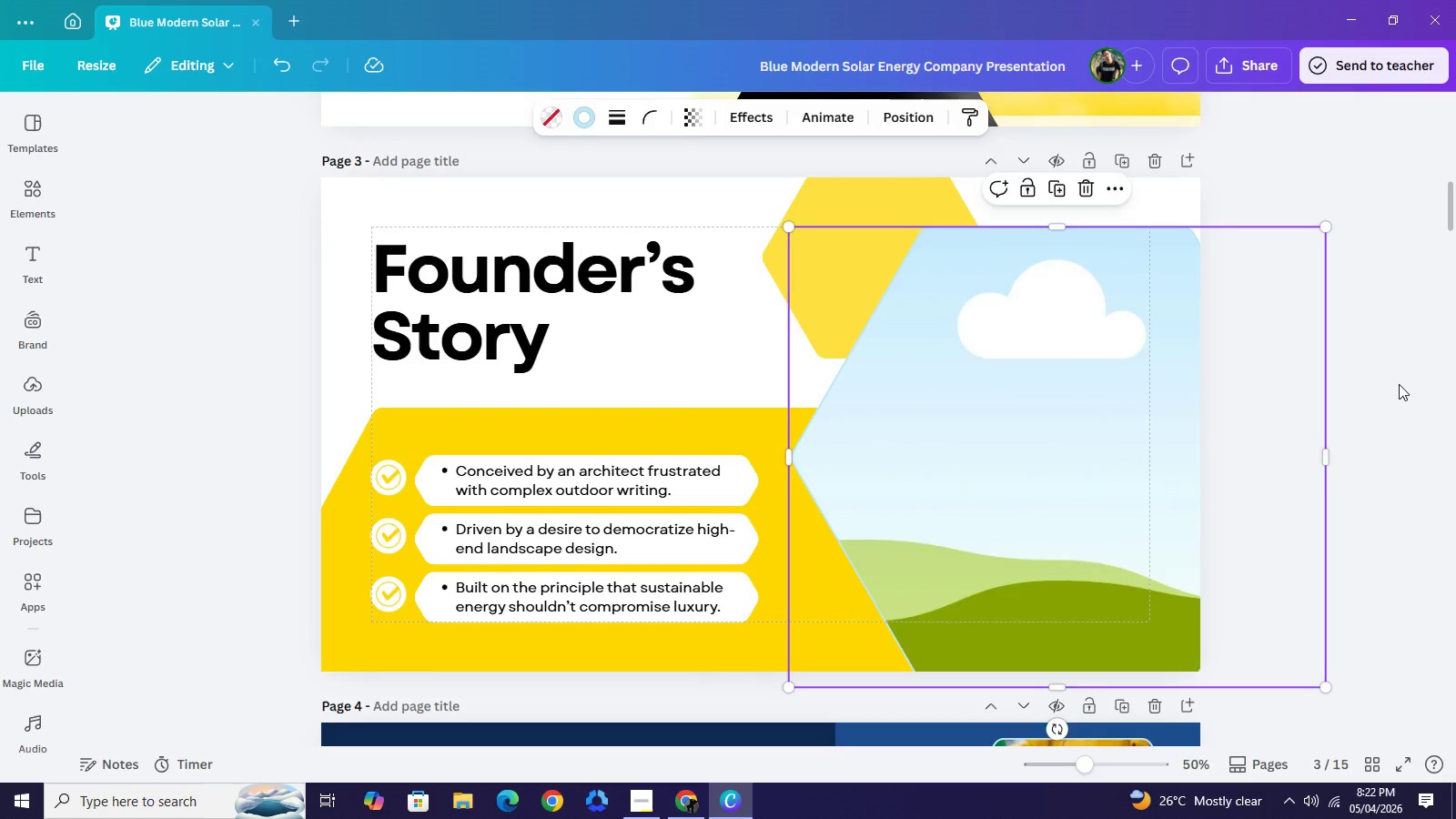 
left_click([1399, 384])
 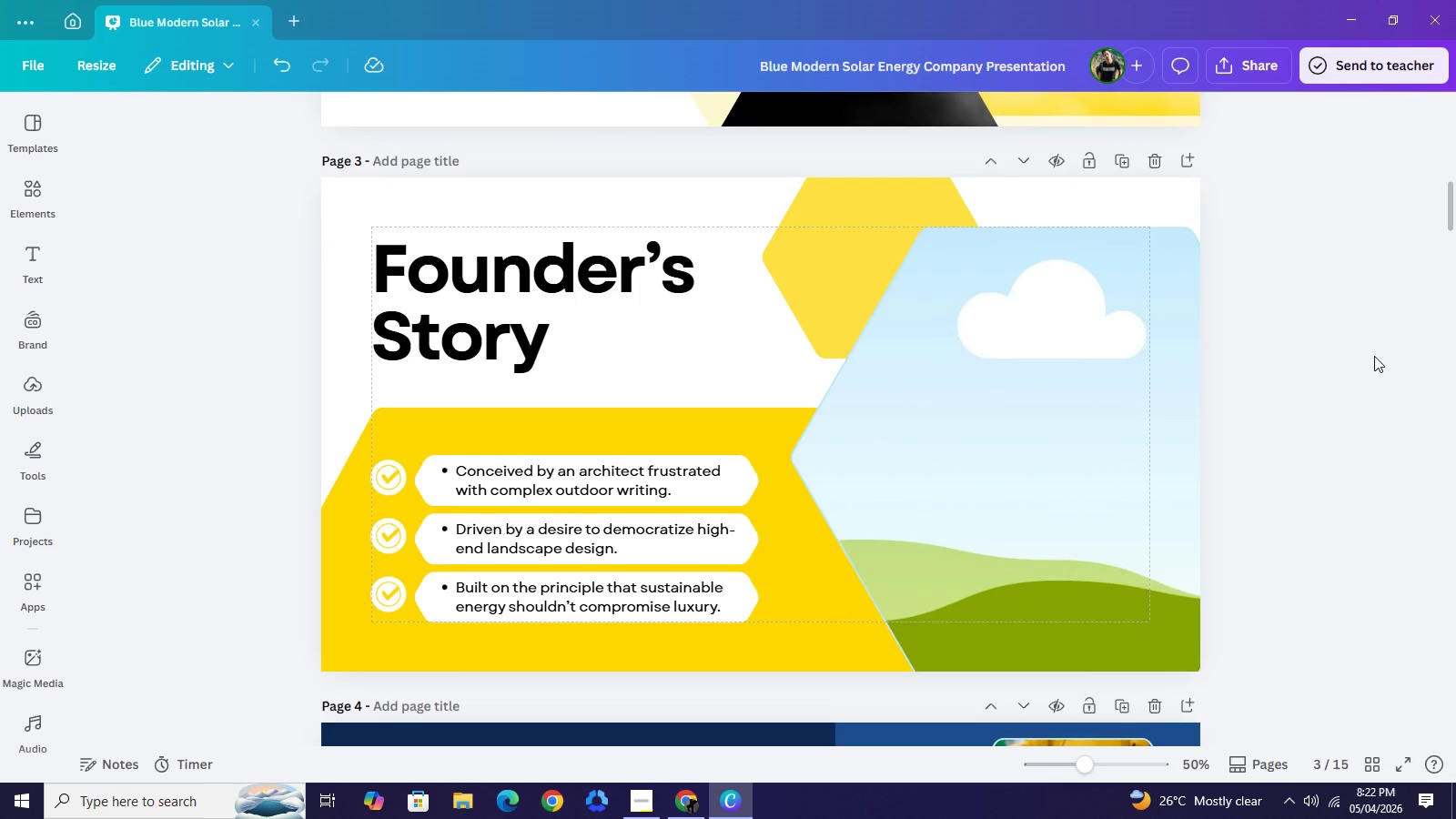 
scroll: coordinate [1374, 356], scroll_direction: up, amount: 2.0
 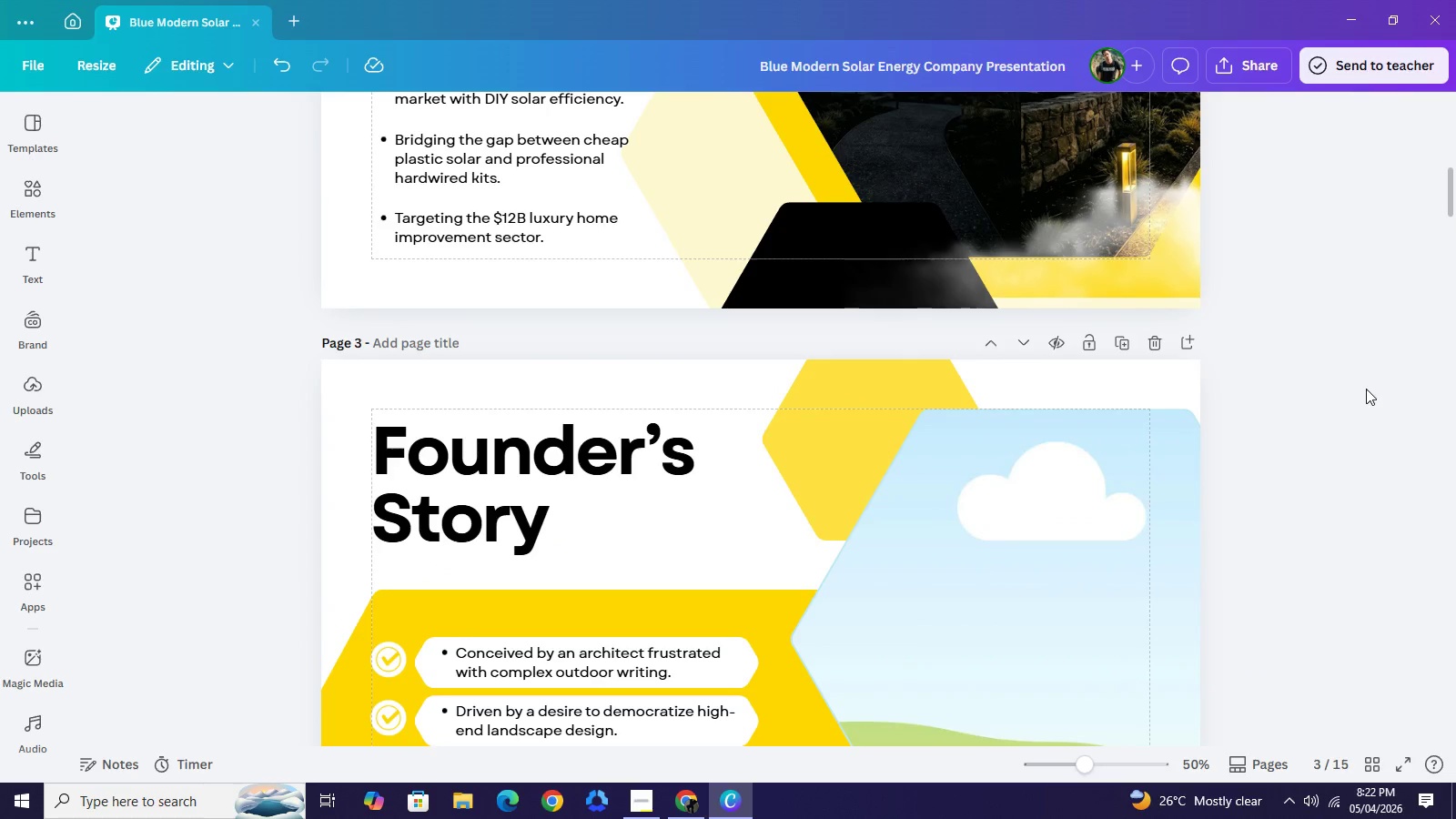 
scroll: coordinate [1366, 389], scroll_direction: down, amount: 1.0
 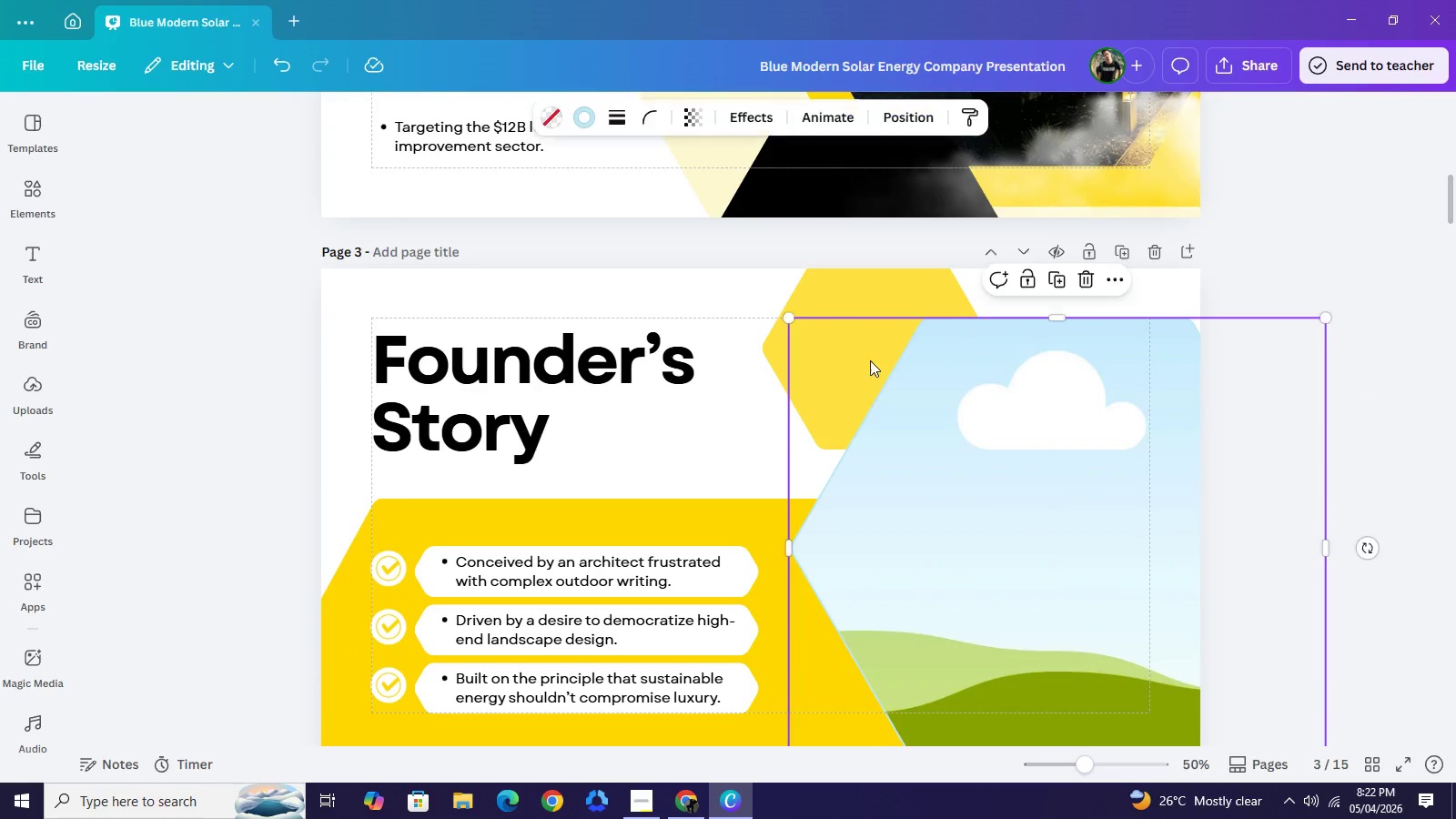 
left_click([1046, 501])
 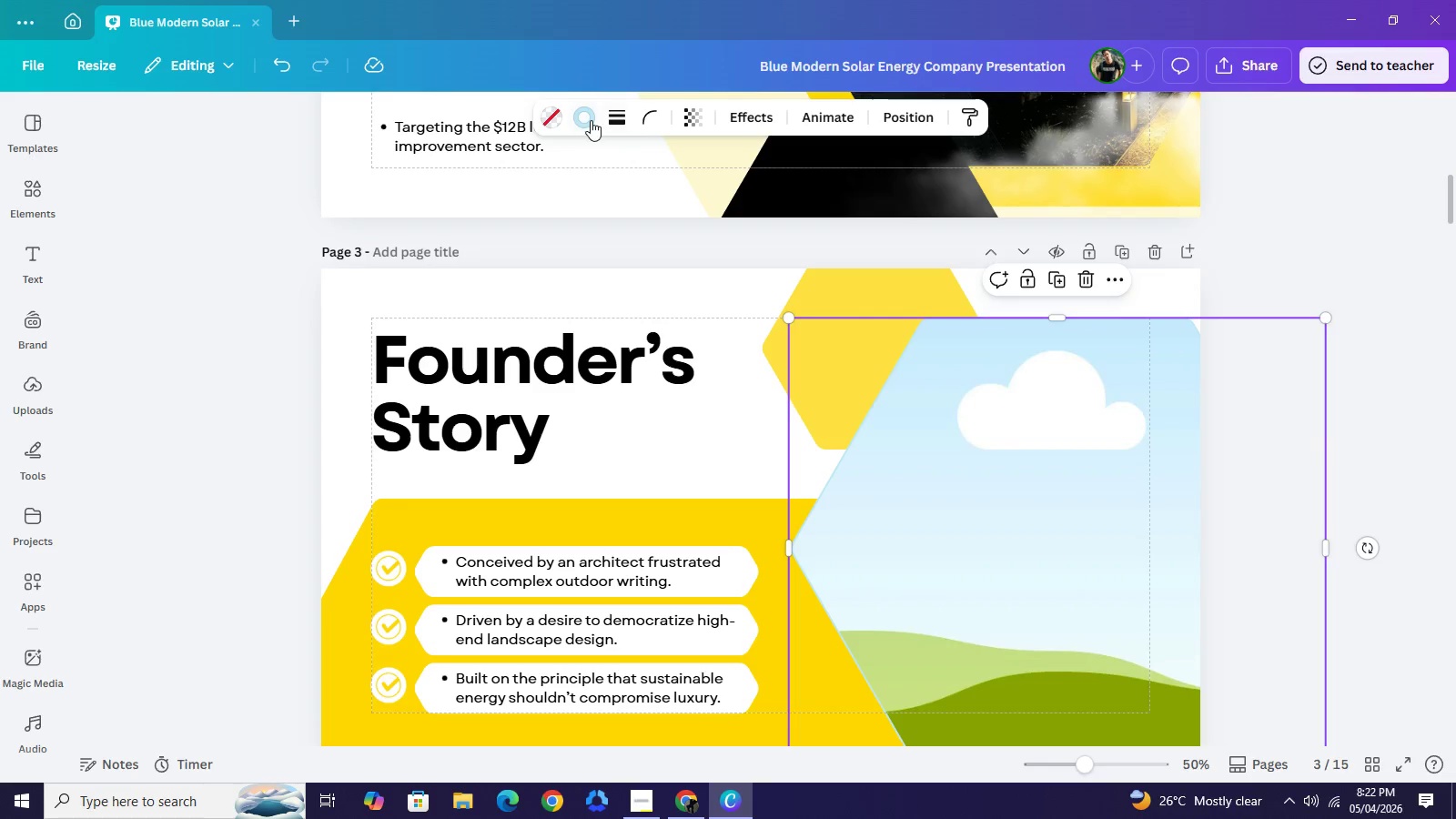 
left_click([591, 120])
 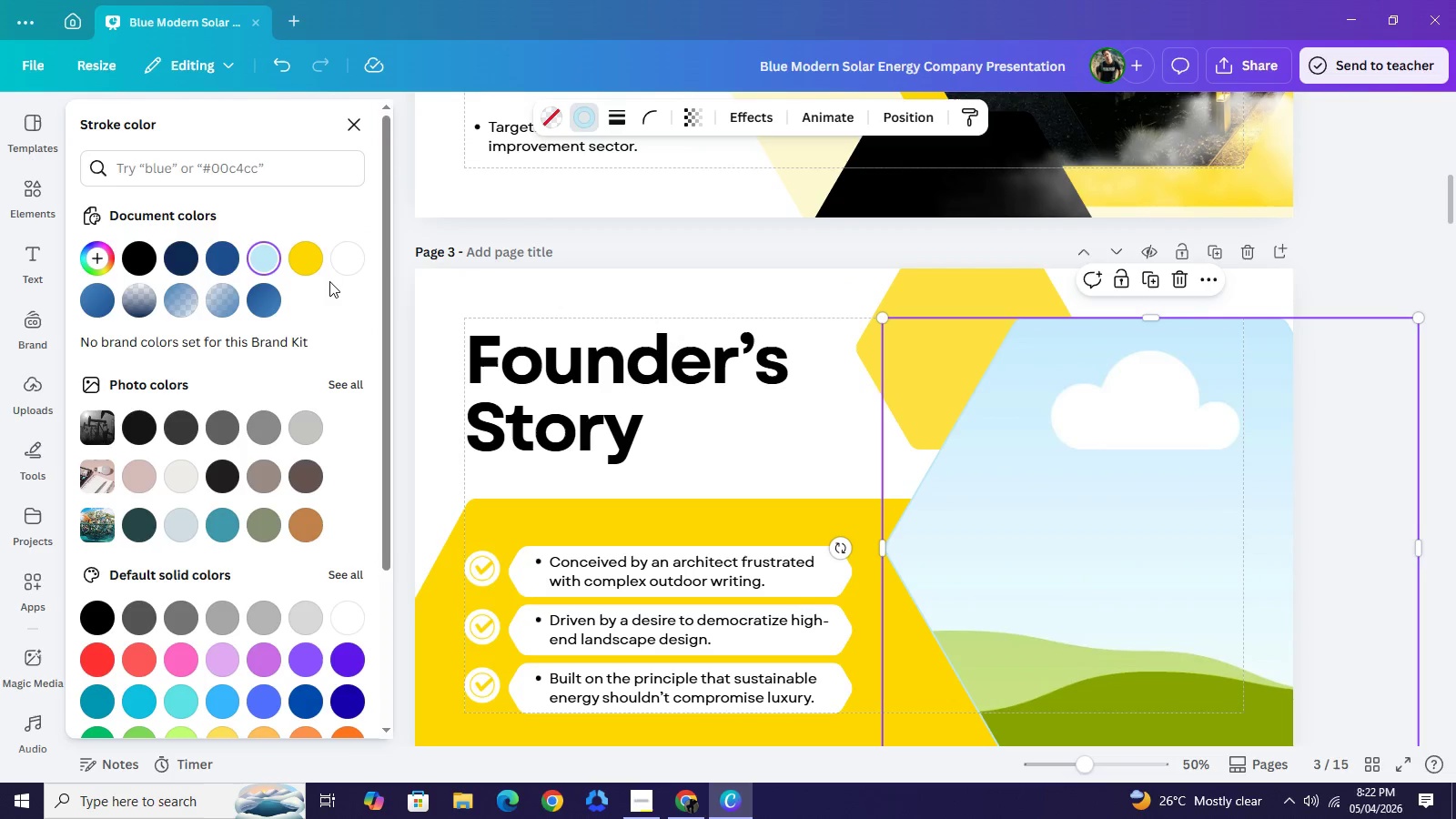 
left_click([308, 260])
 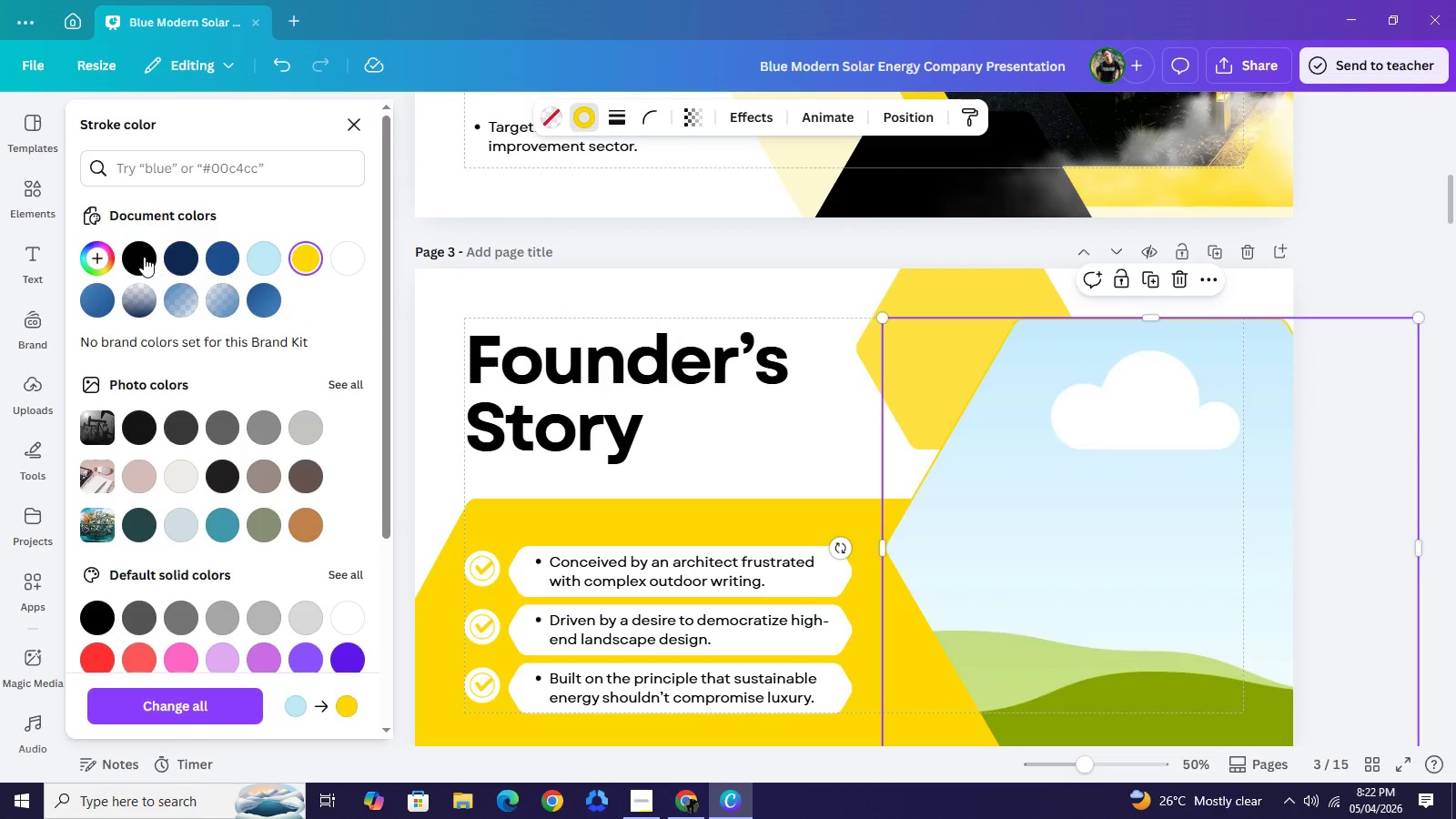 
left_click([142, 256])
 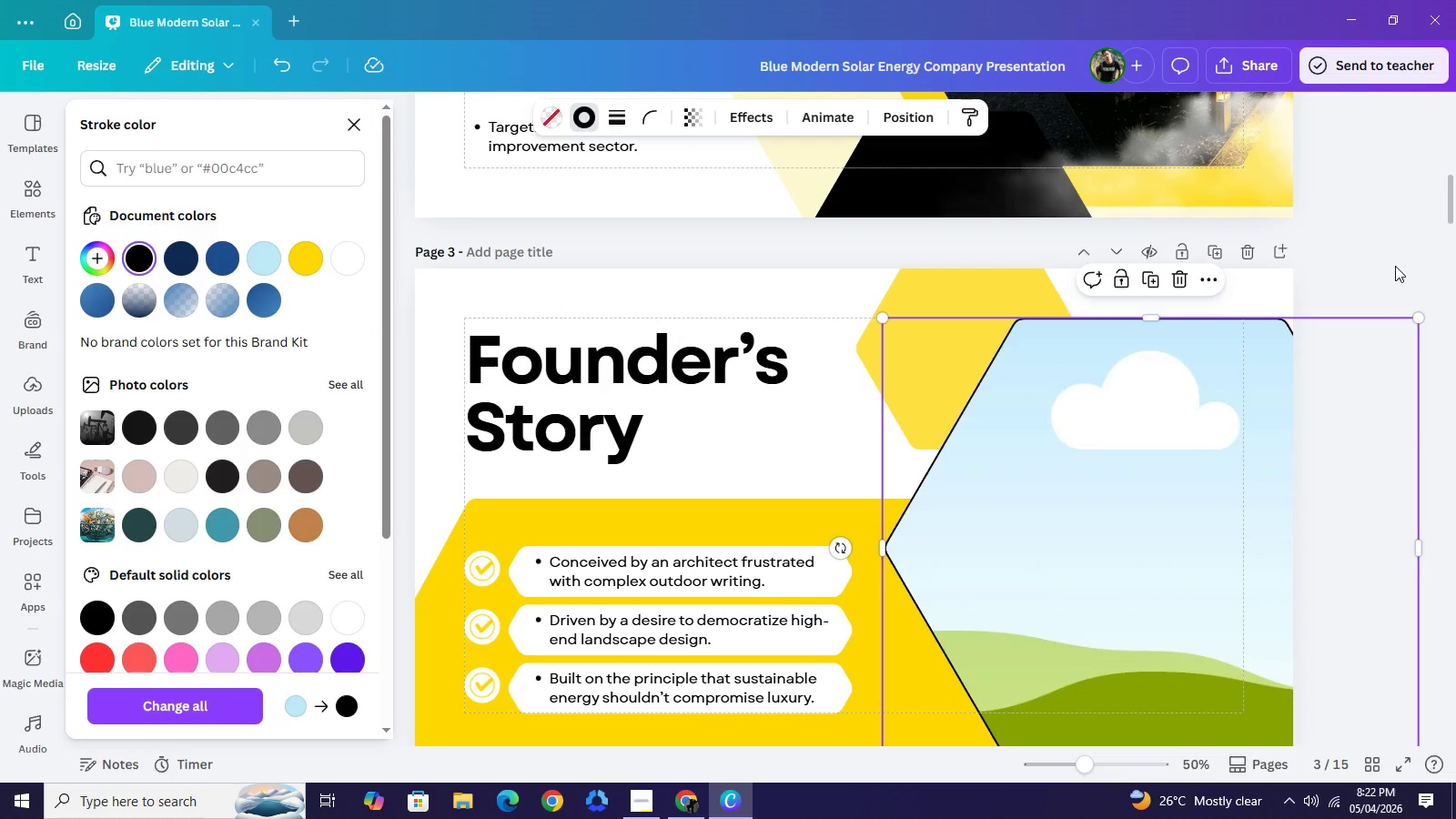 
left_click([1395, 266])
 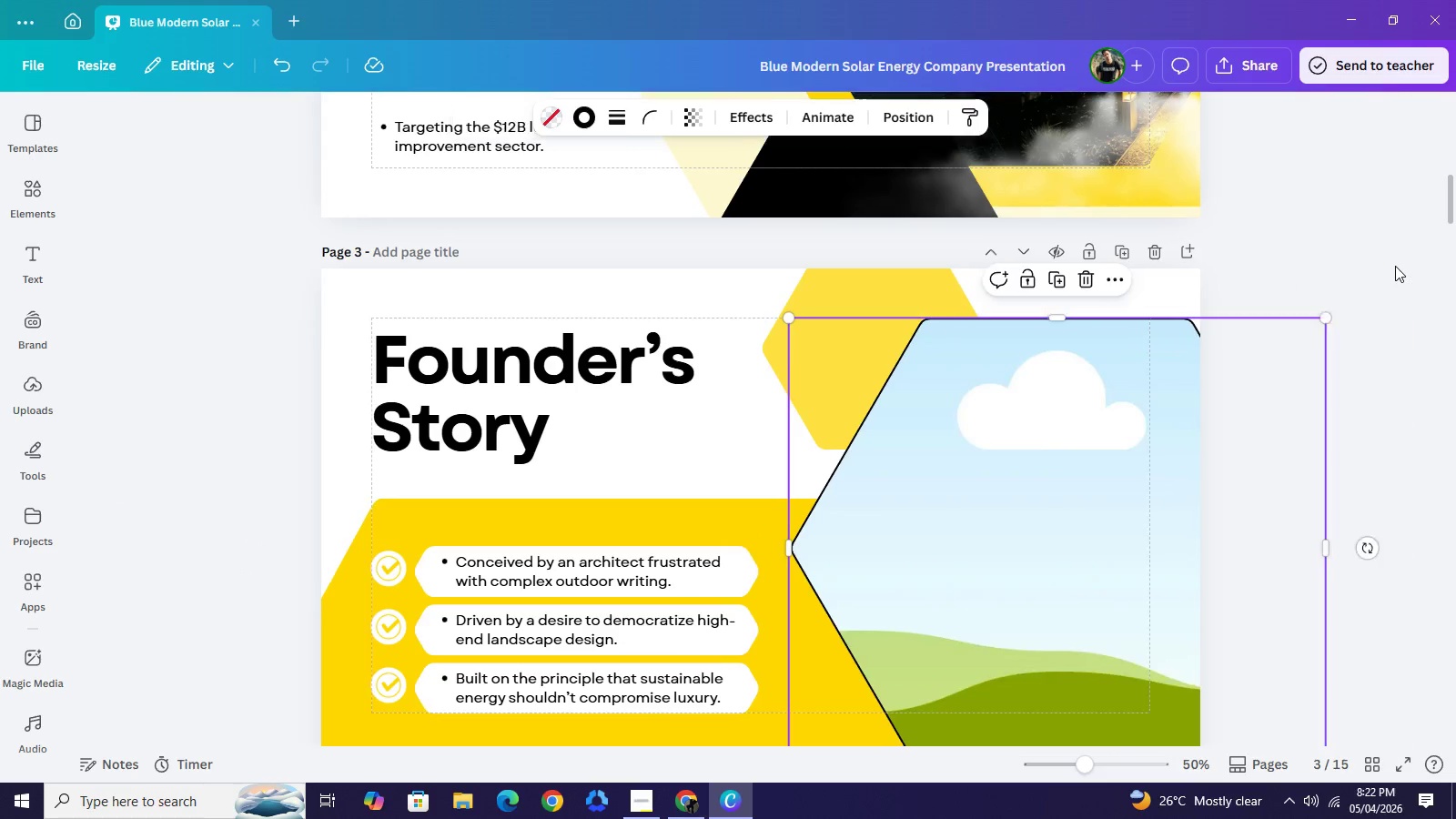 
left_click([1395, 266])
 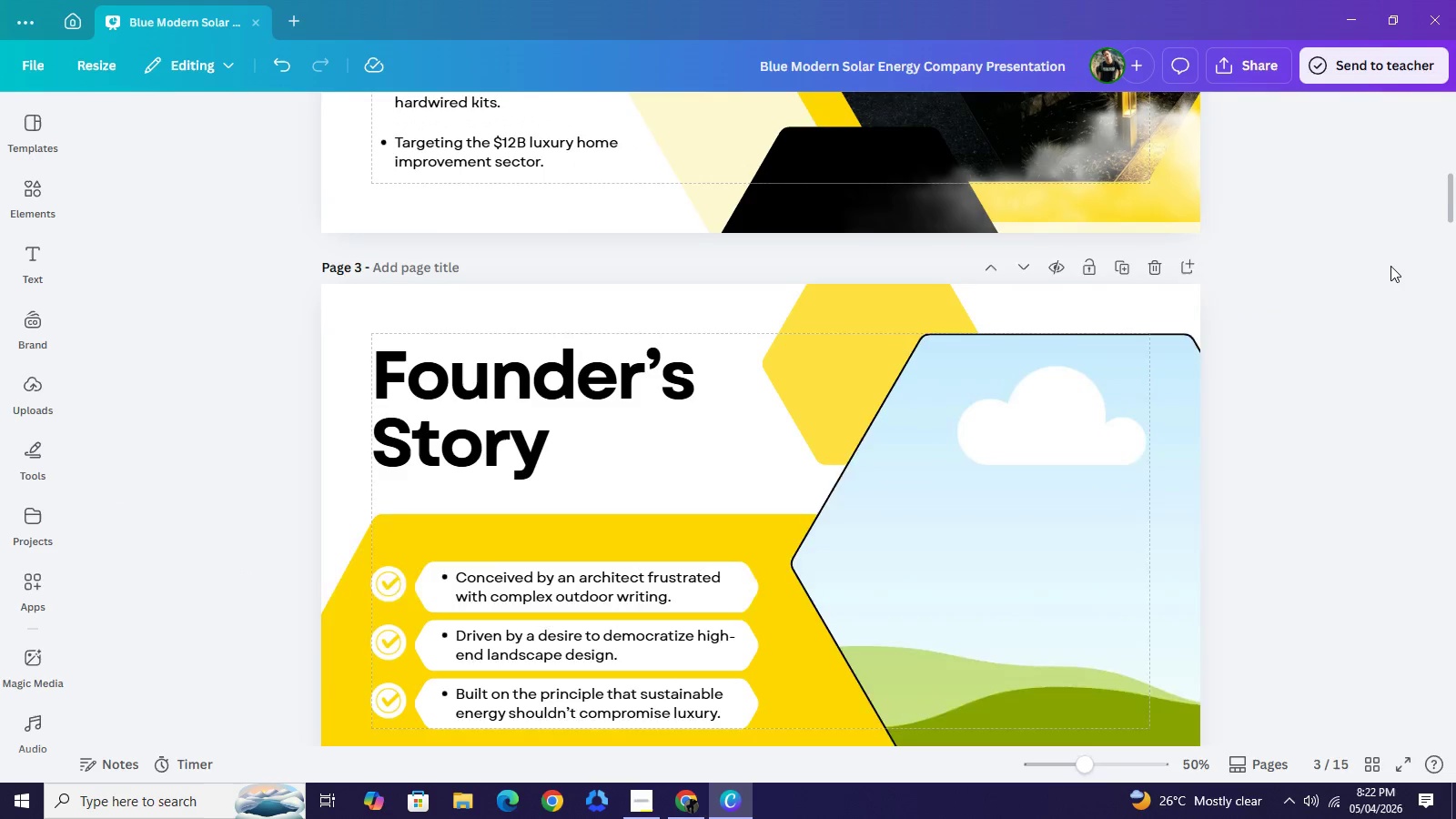 
scroll: coordinate [1390, 267], scroll_direction: up, amount: 4.0
 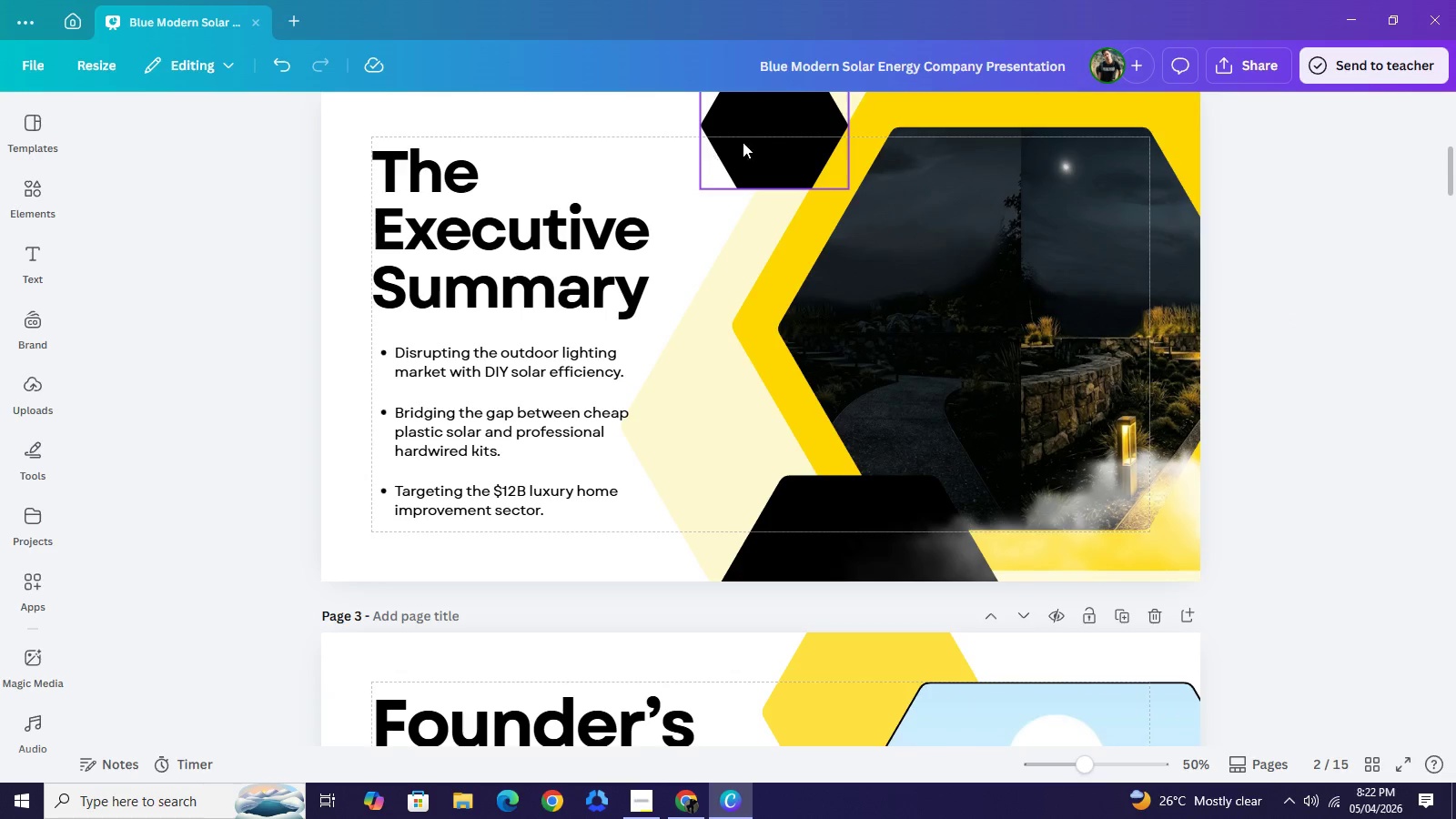 
left_click([764, 135])
 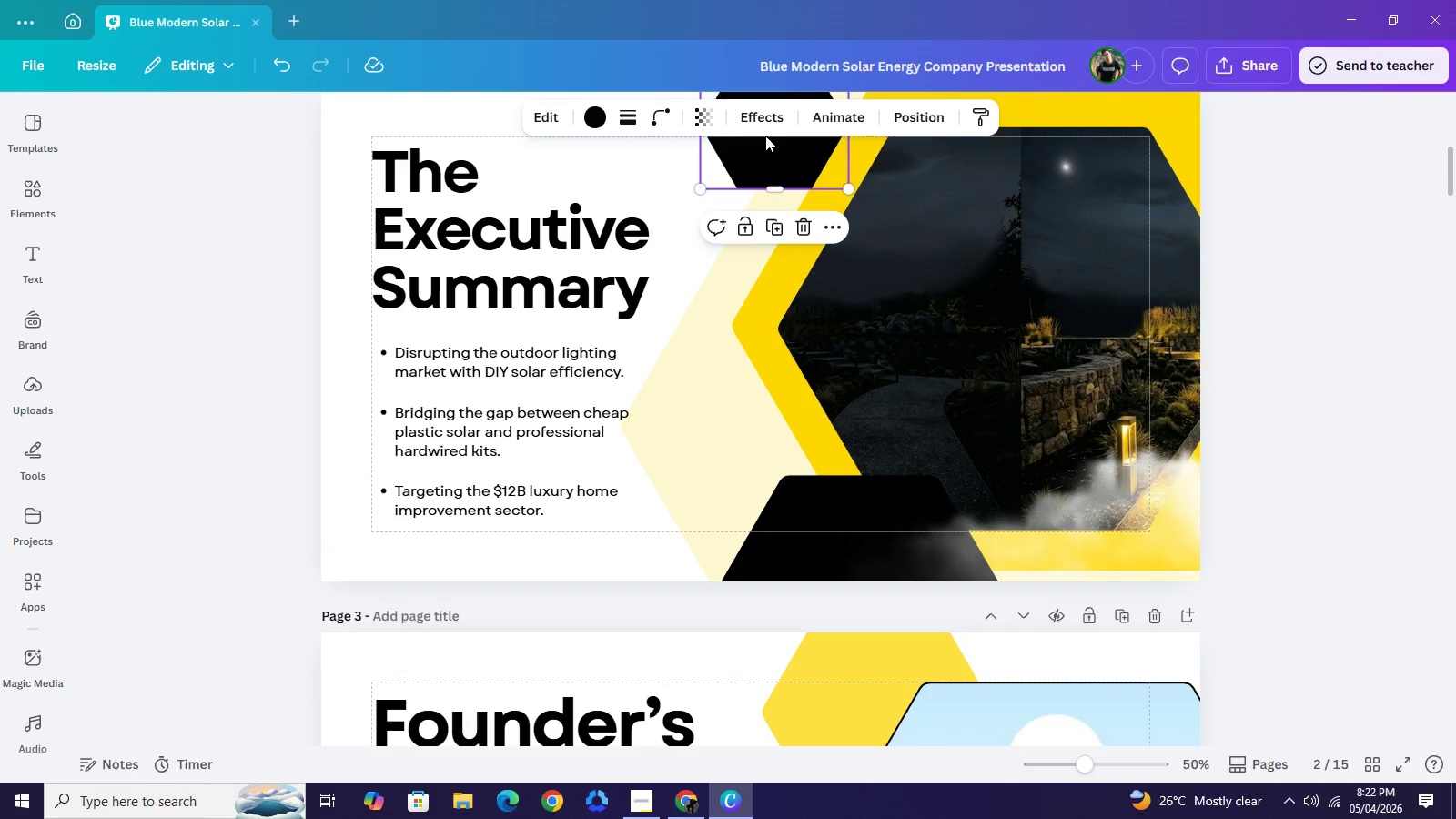 
key(Control+C)
 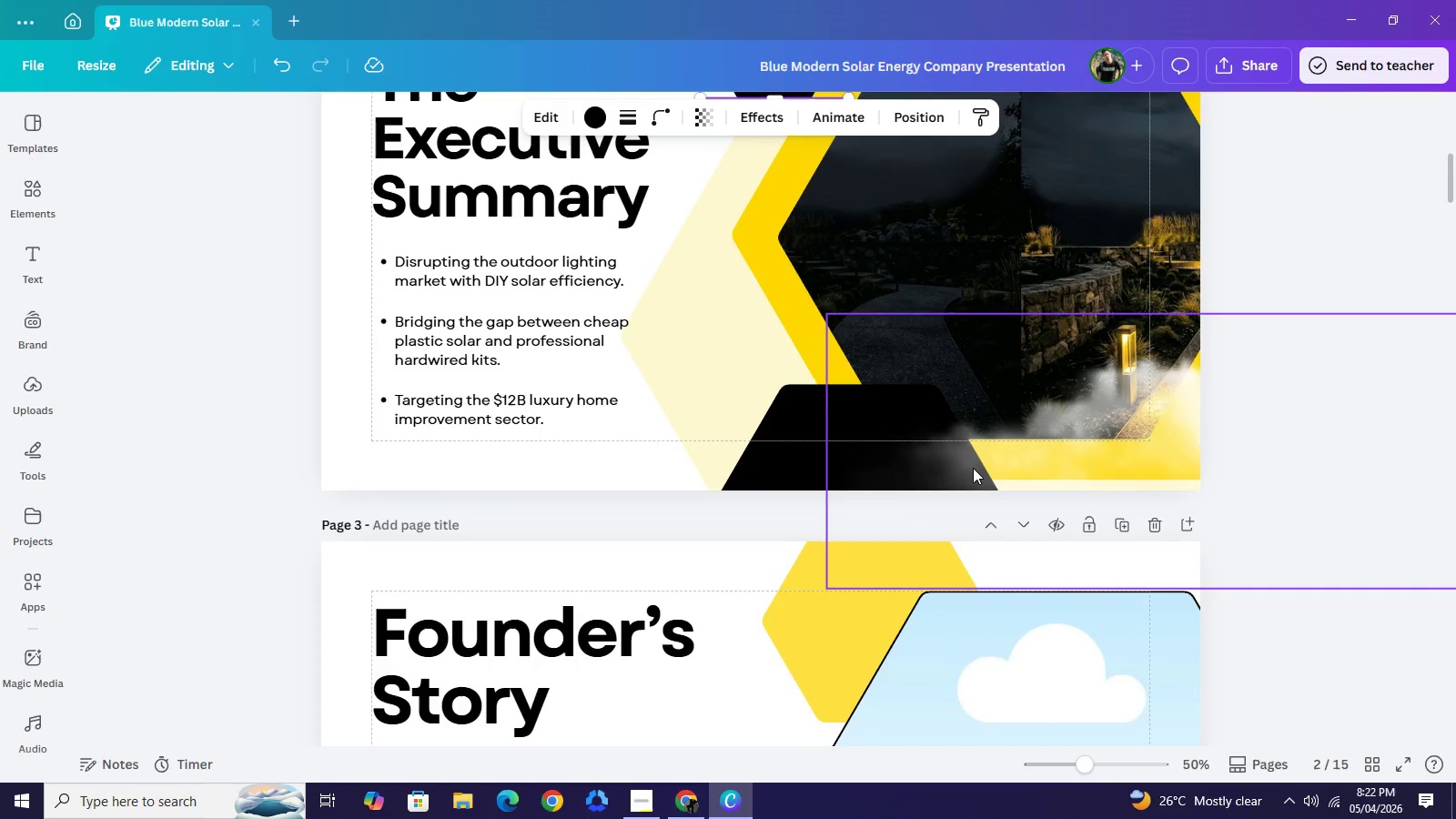 
scroll: coordinate [973, 468], scroll_direction: down, amount: 3.0
 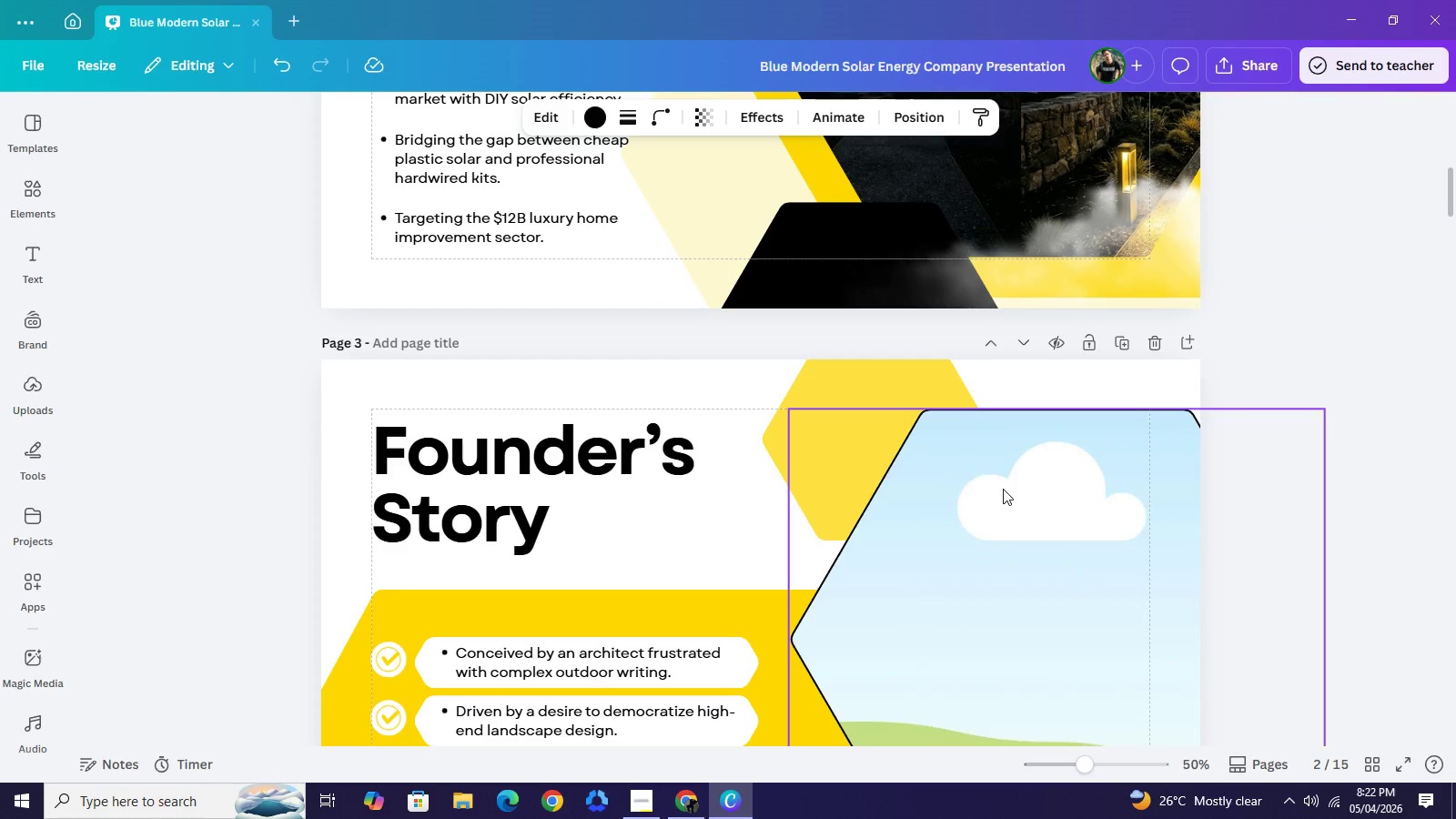 
key(Control+V)
 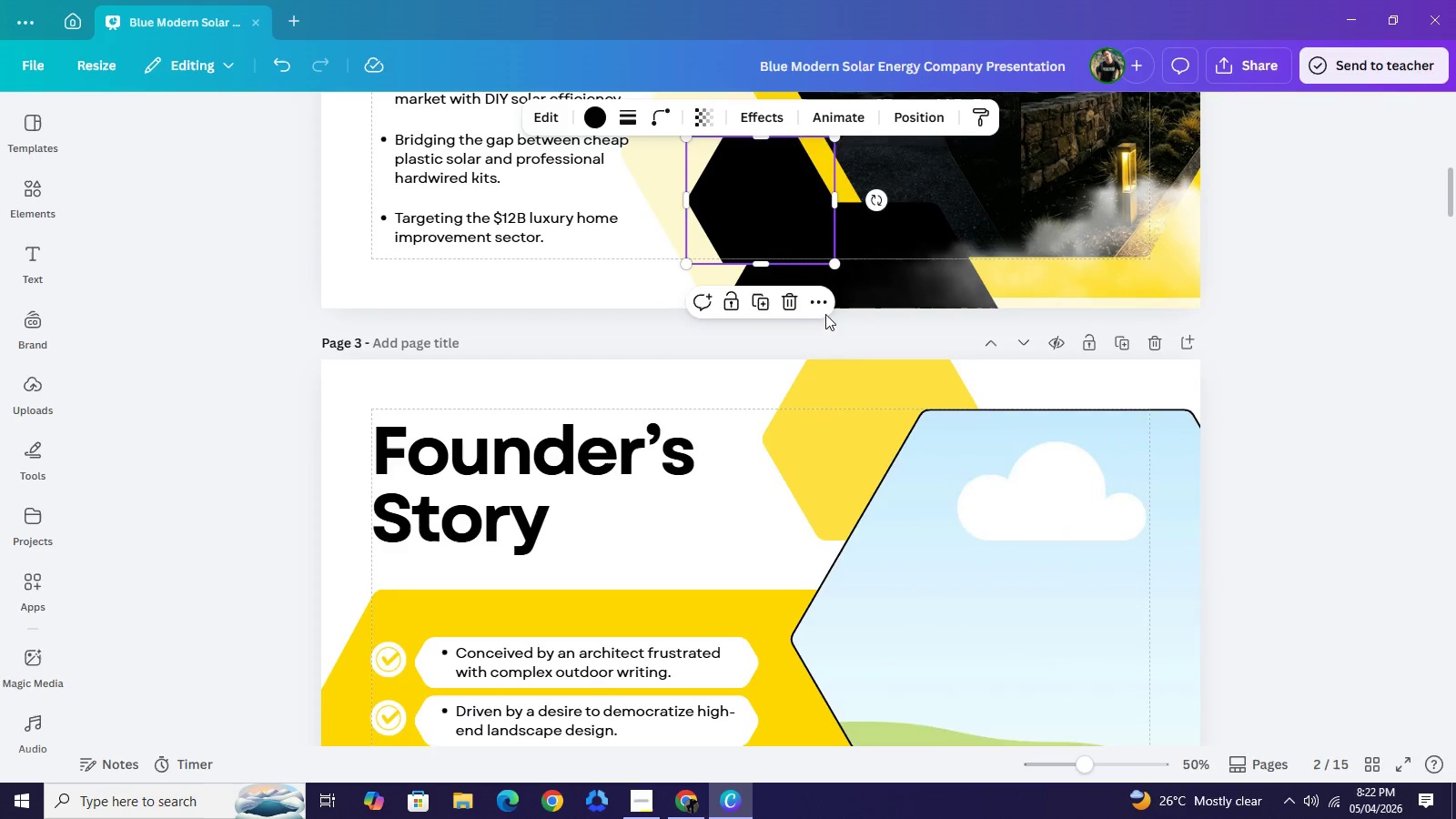 
left_click_drag(start_coordinate=[753, 196], to_coordinate=[996, 413])
 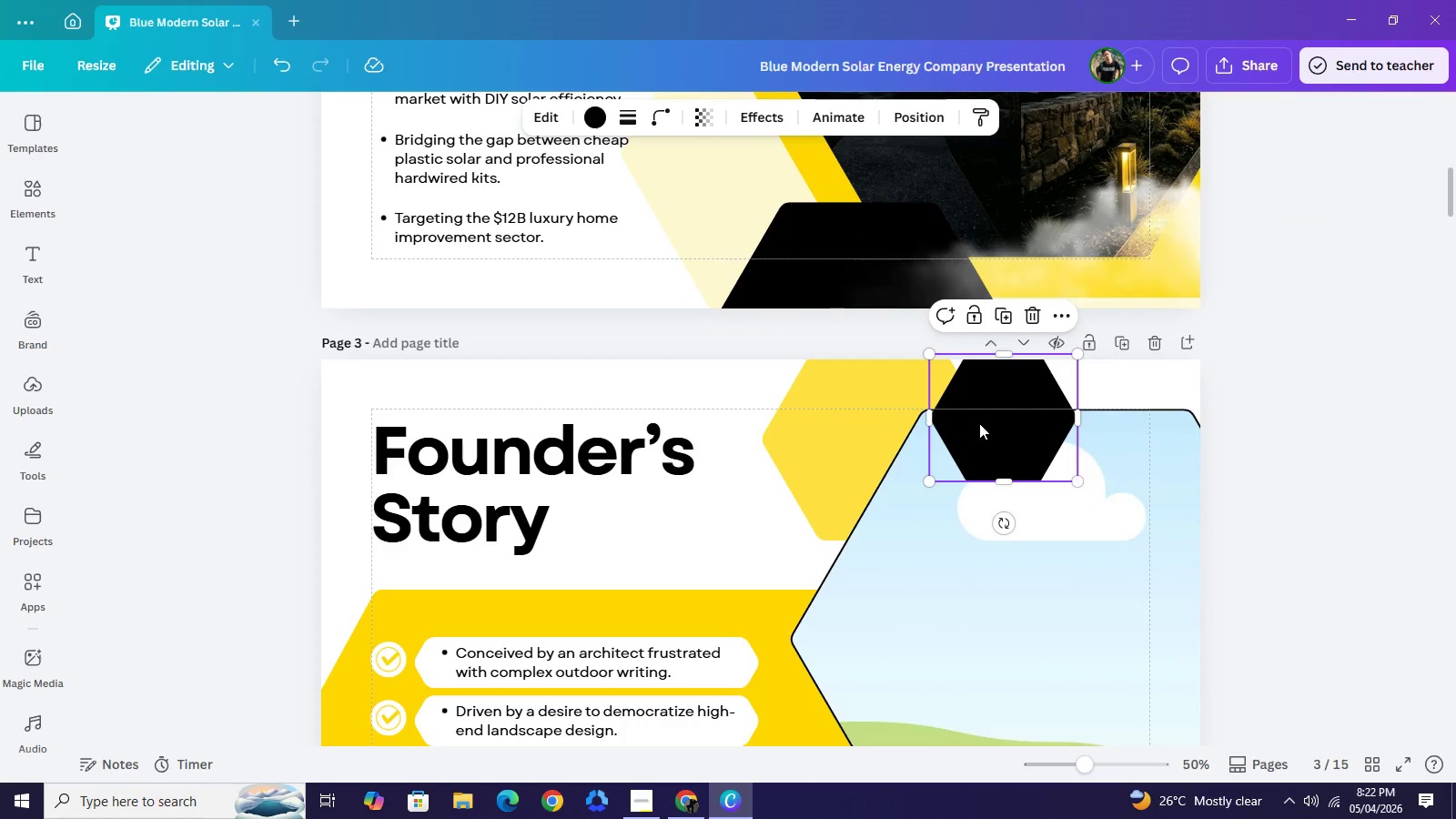 
left_click_drag(start_coordinate=[991, 430], to_coordinate=[760, 557])
 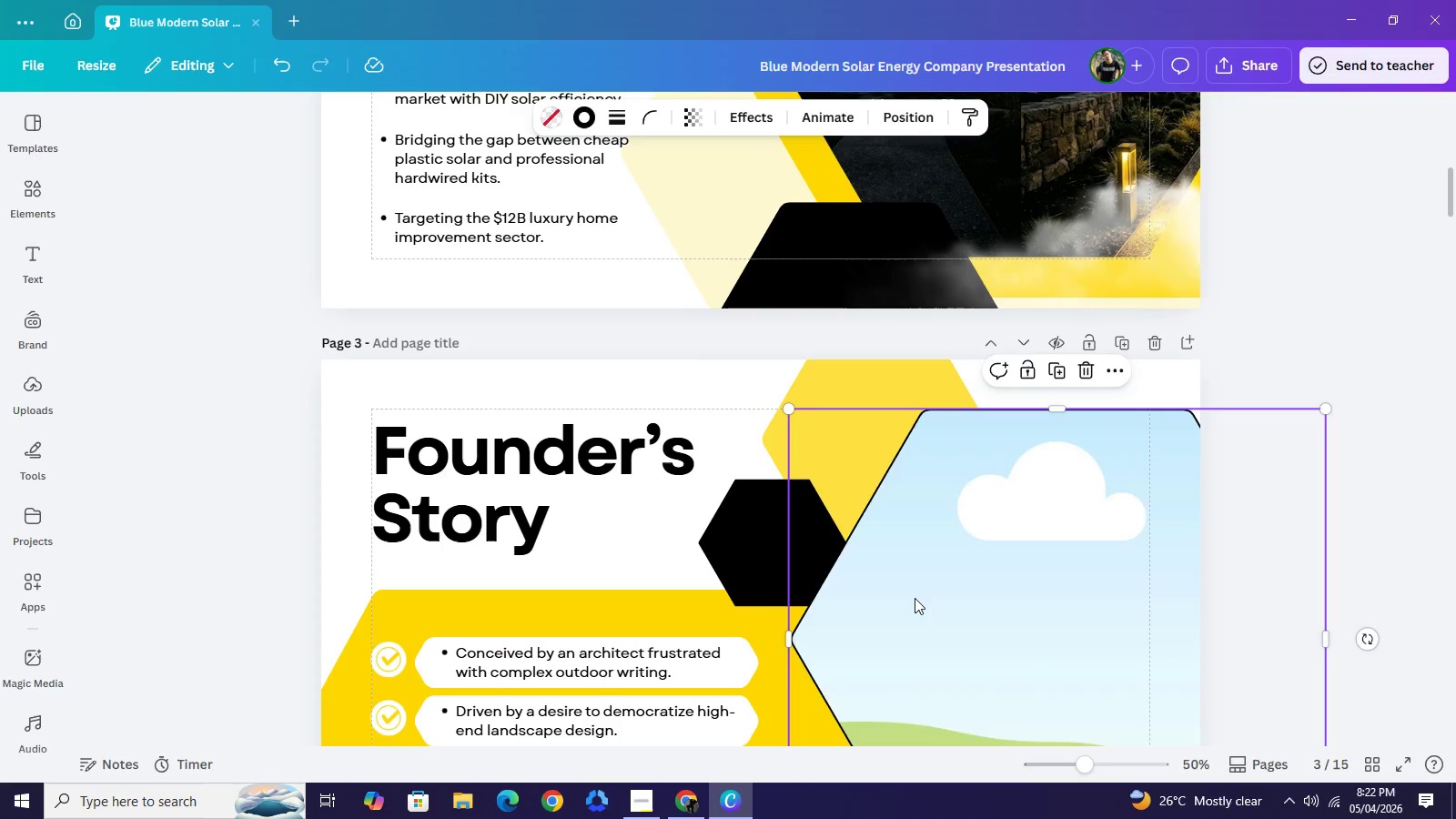 
left_click([915, 598])
 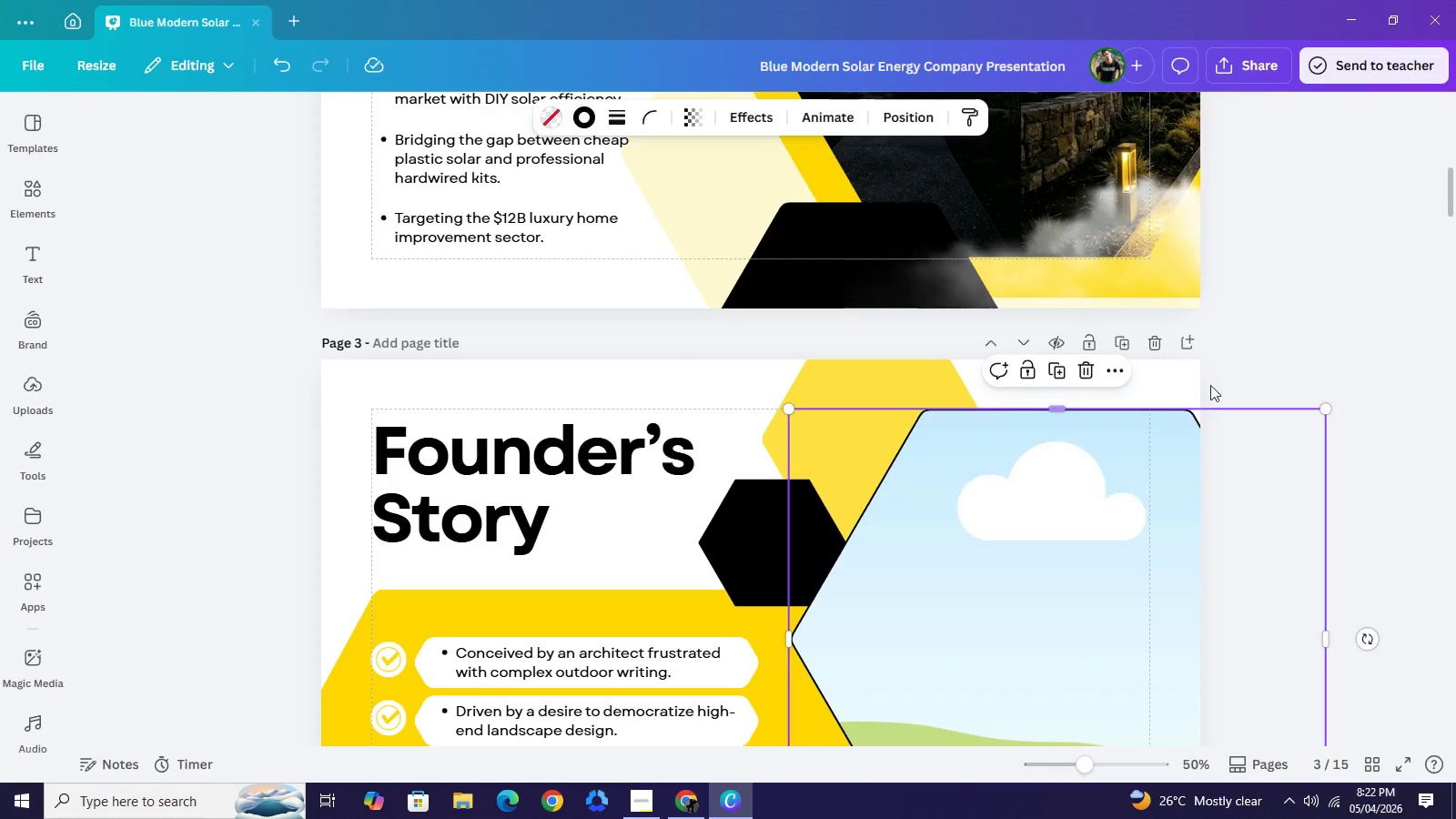 
left_click([1266, 349])
 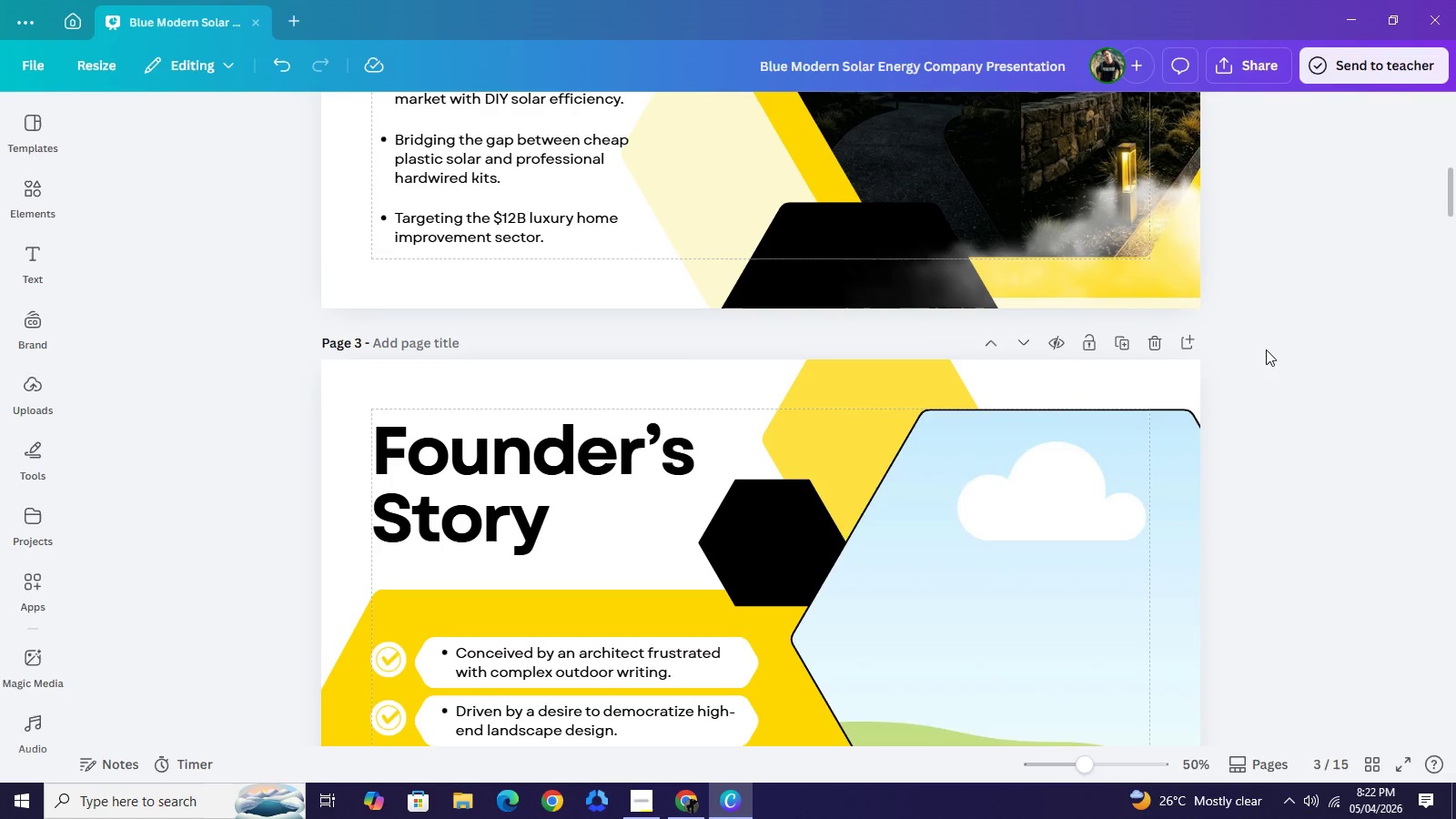 
left_click([1266, 349])
 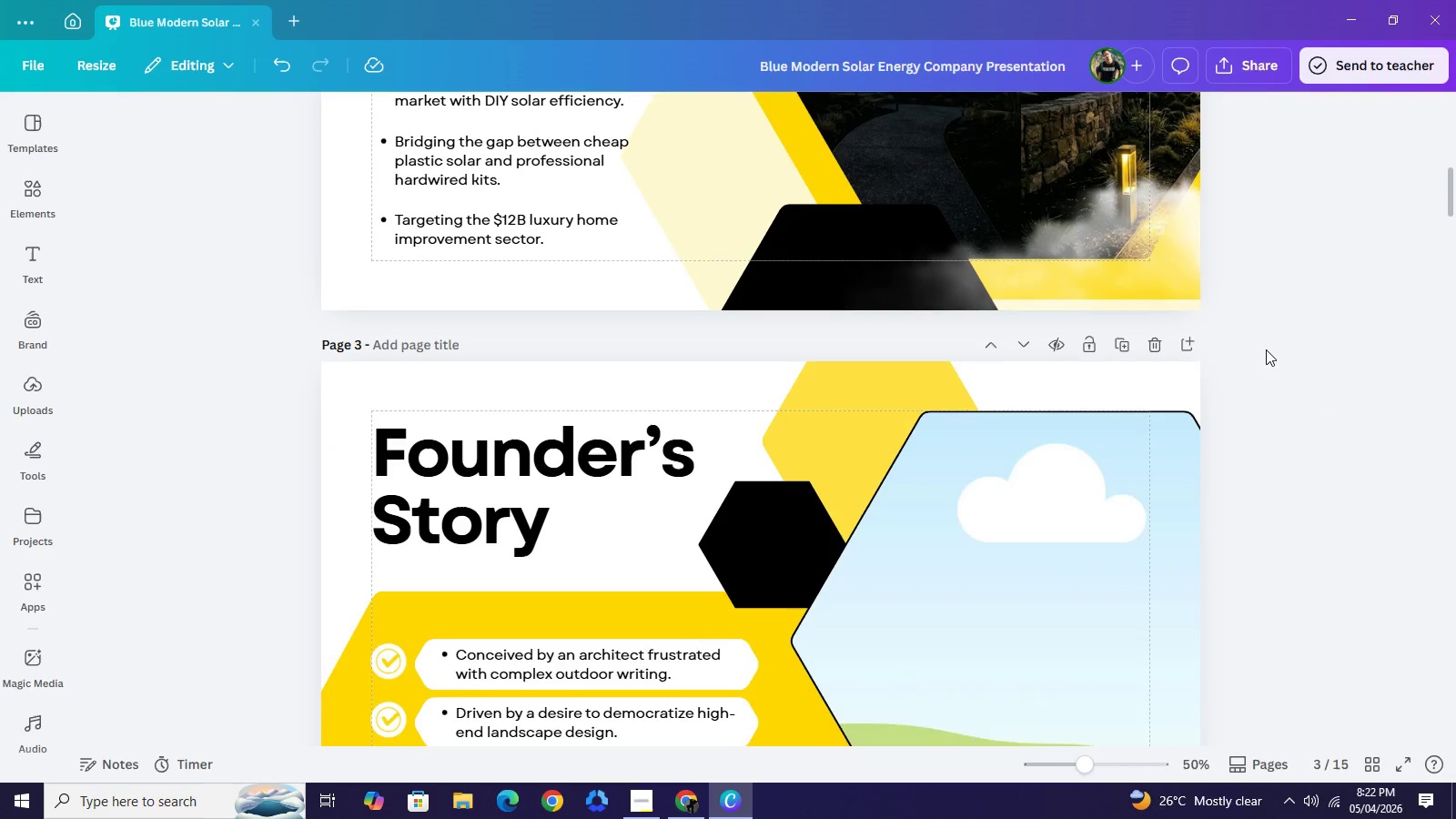 
scroll: coordinate [1266, 349], scroll_direction: up, amount: 2.0
 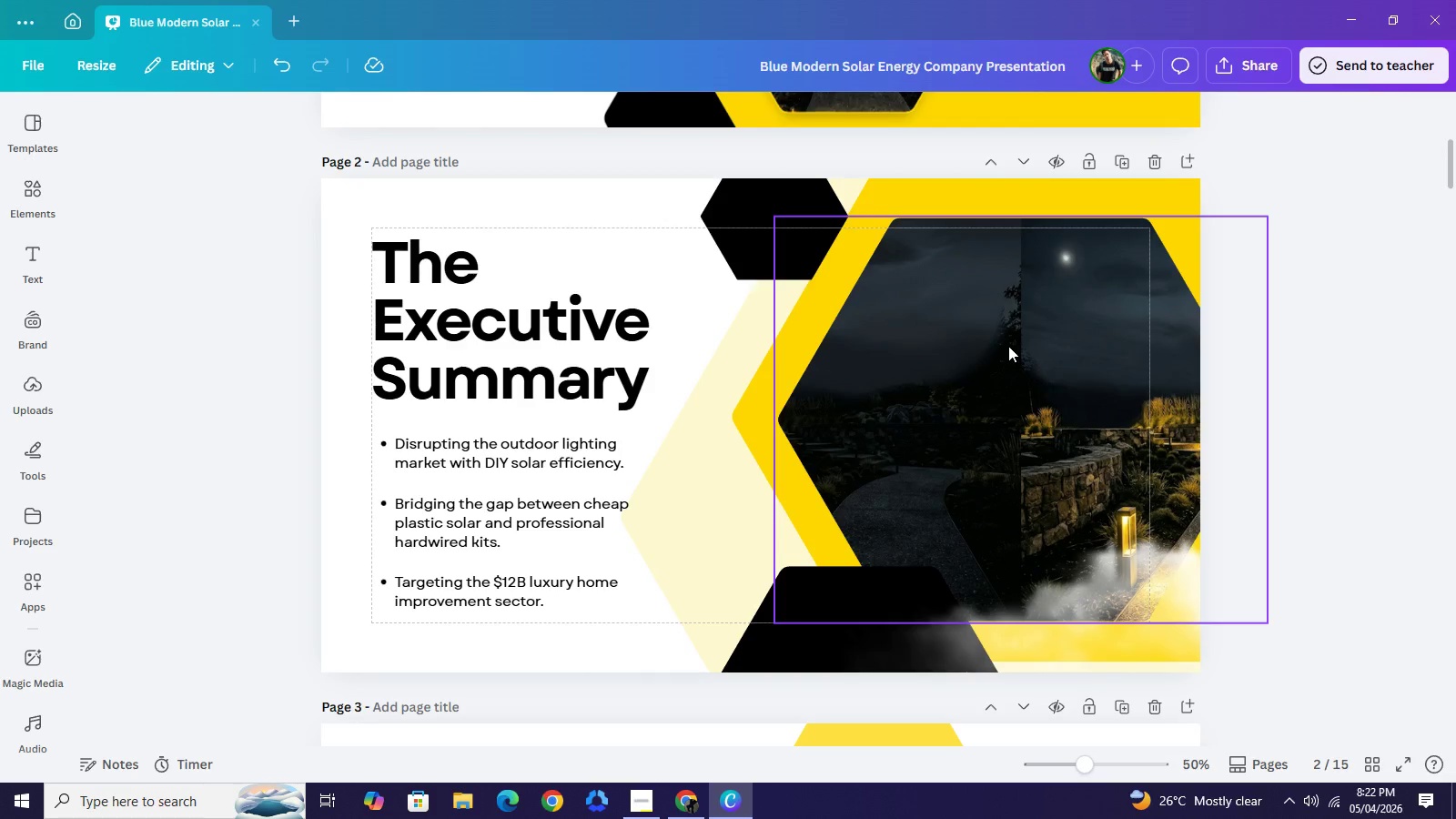 
left_click([1006, 346])
 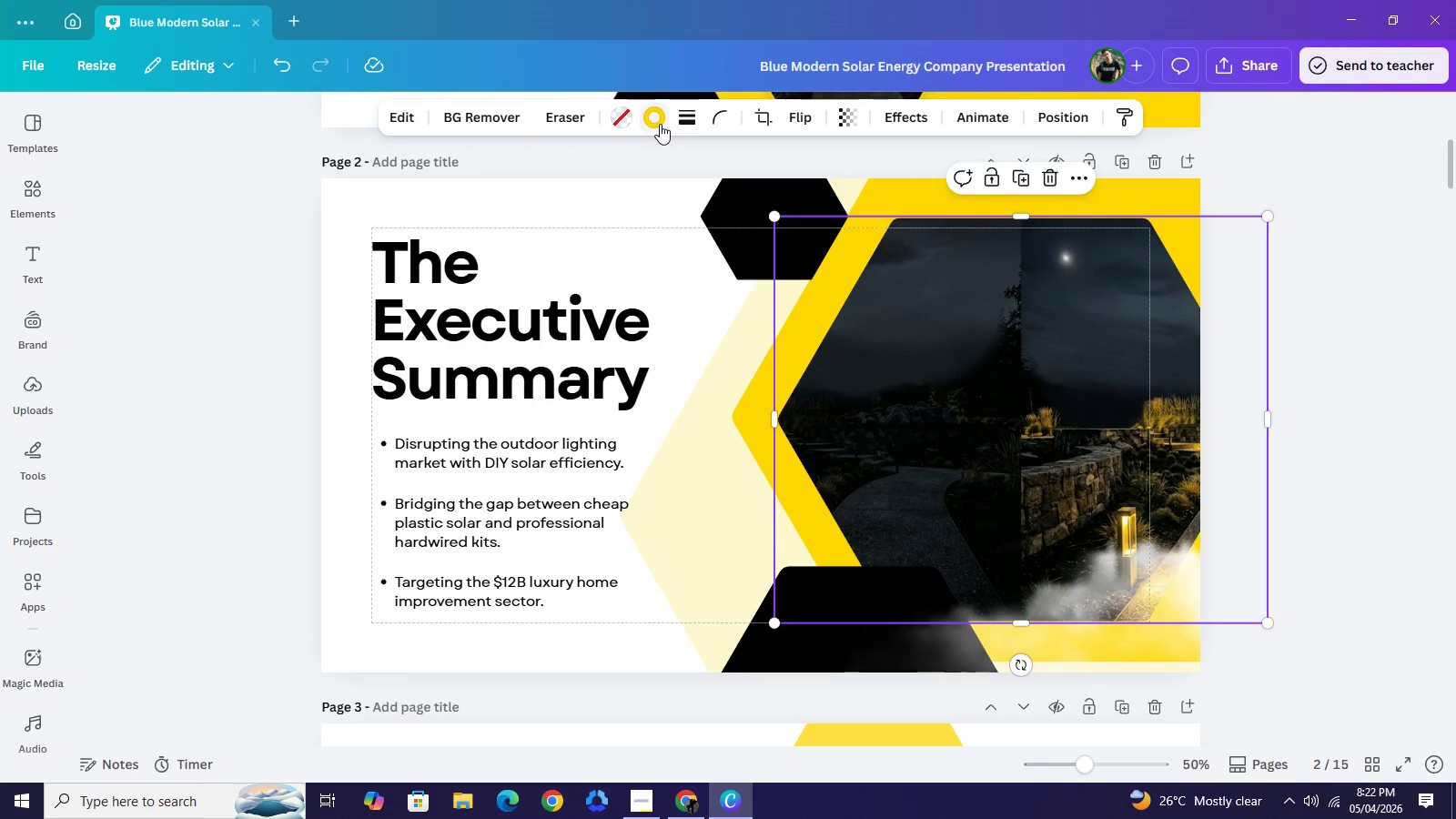 
left_click([660, 124])
 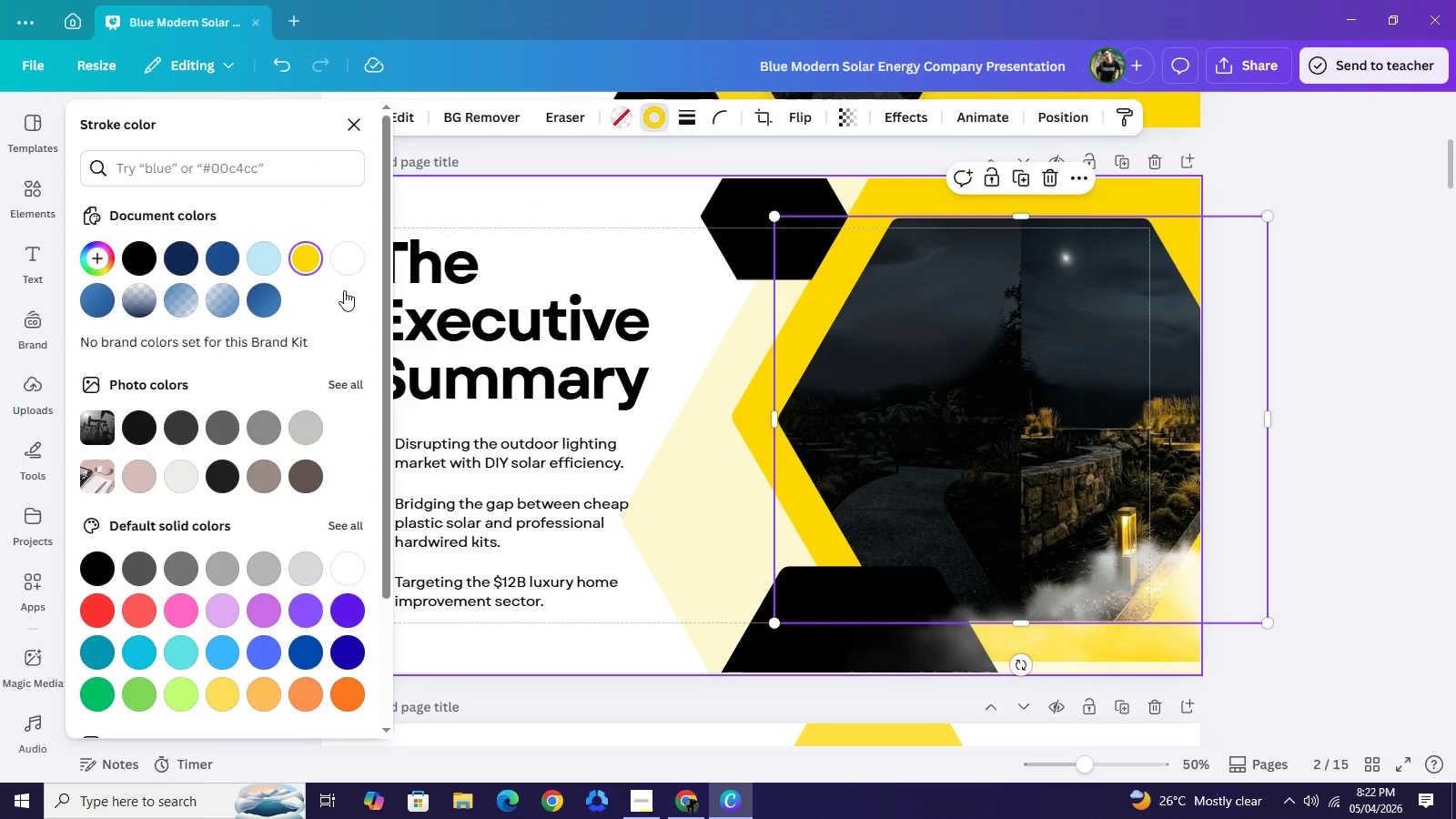 
left_click([351, 267])
 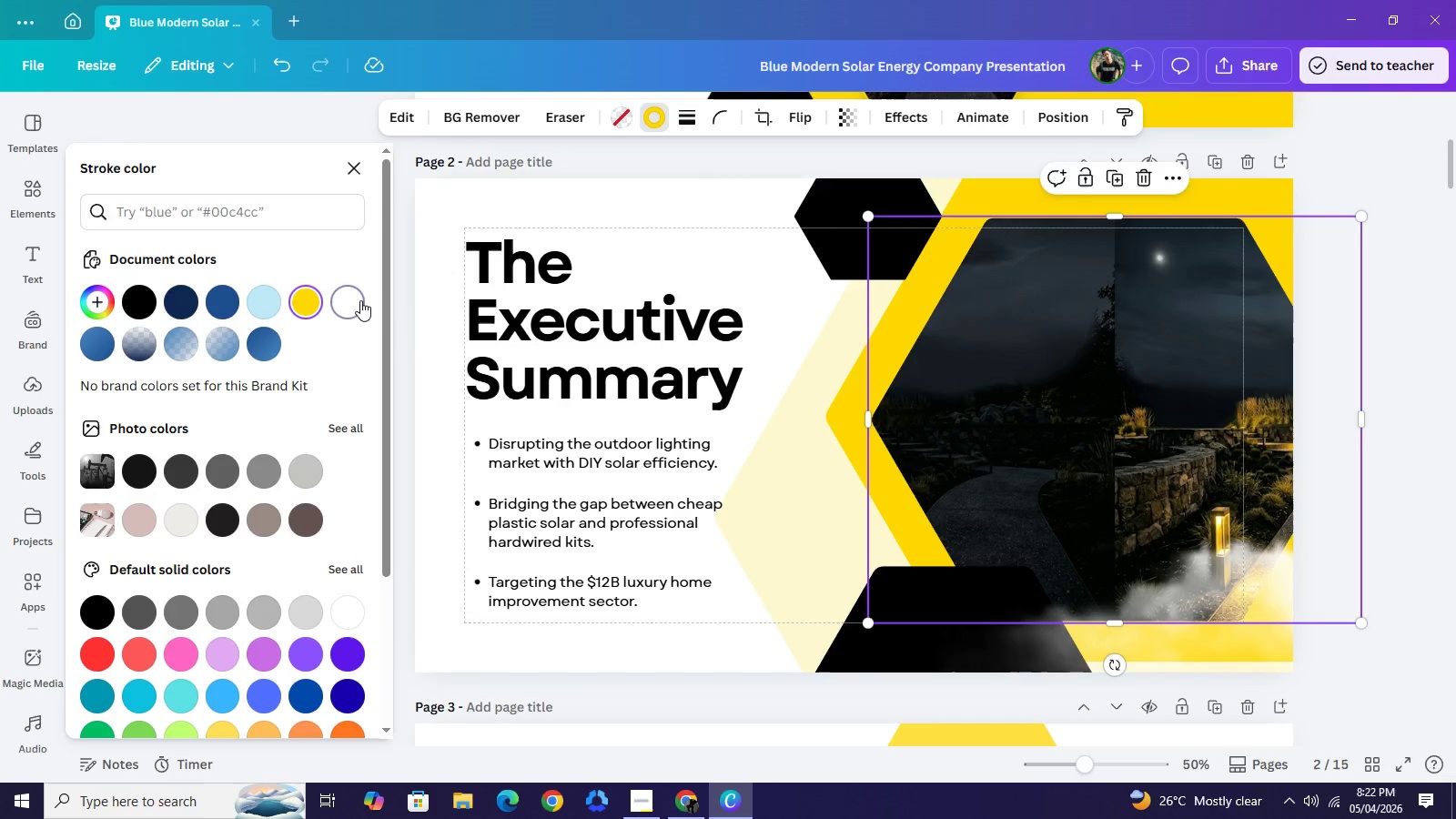 
left_click([360, 300])
 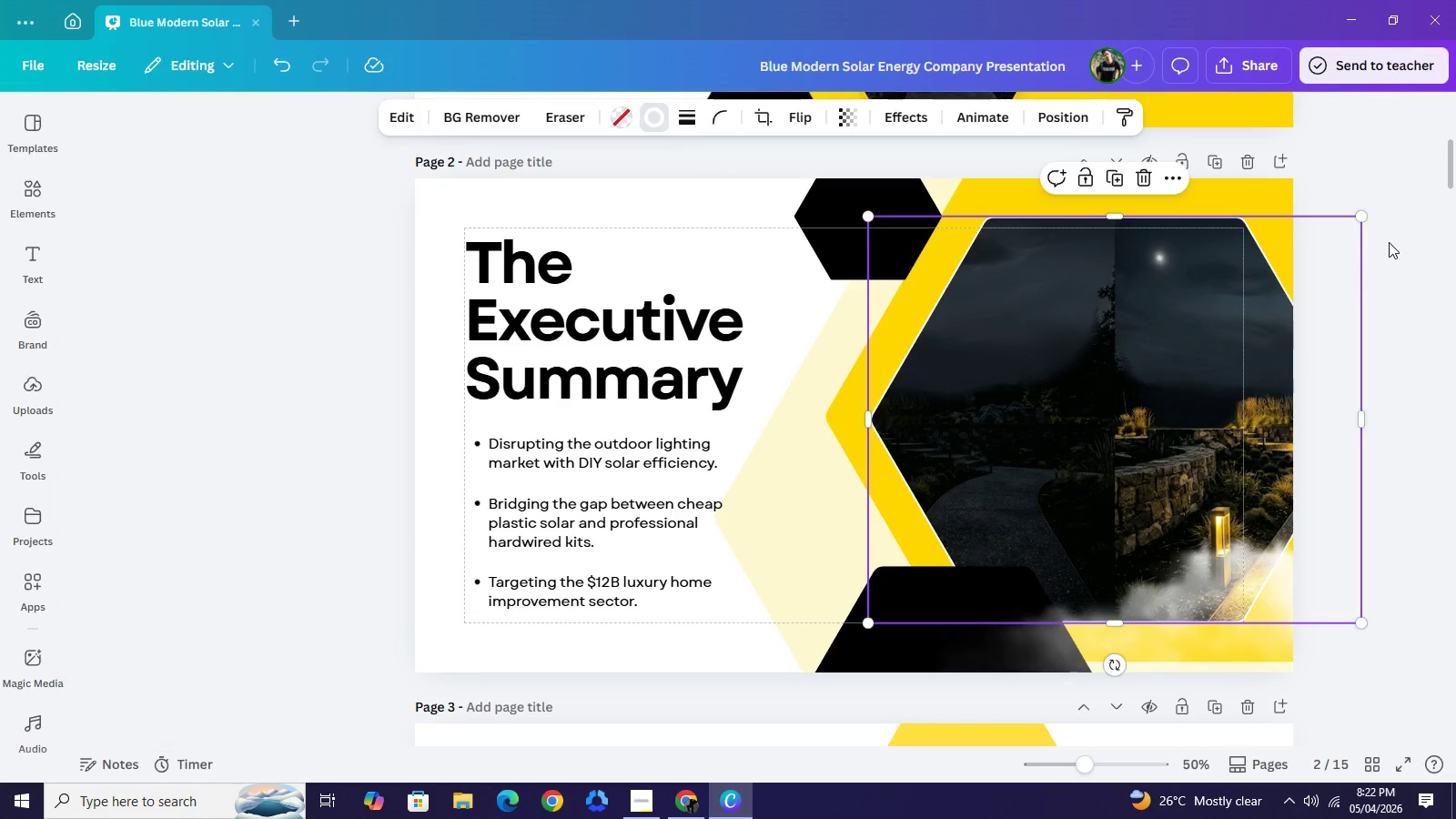 
double_click([1389, 242])
 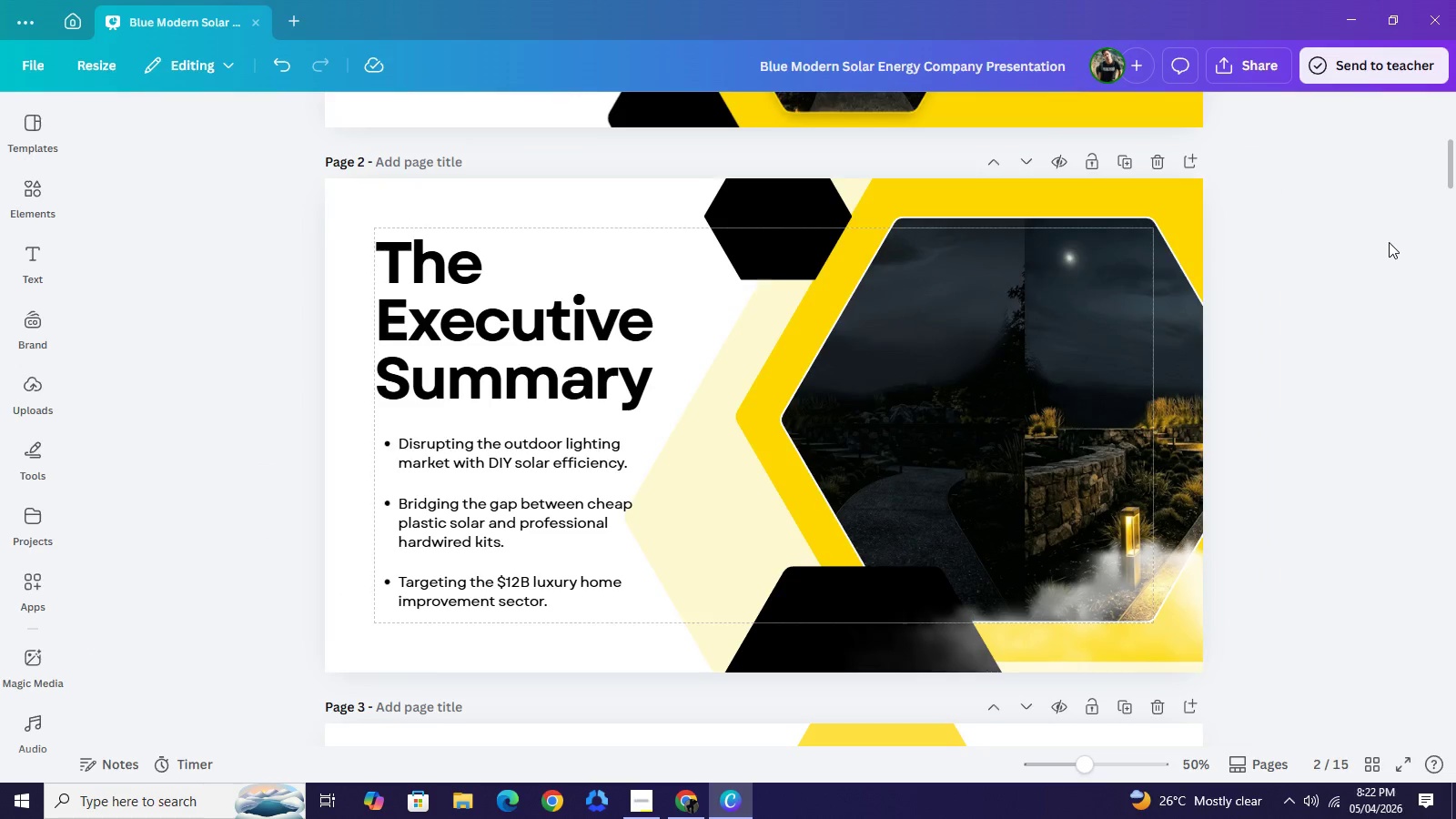 
scroll: coordinate [1389, 242], scroll_direction: up, amount: 3.0
 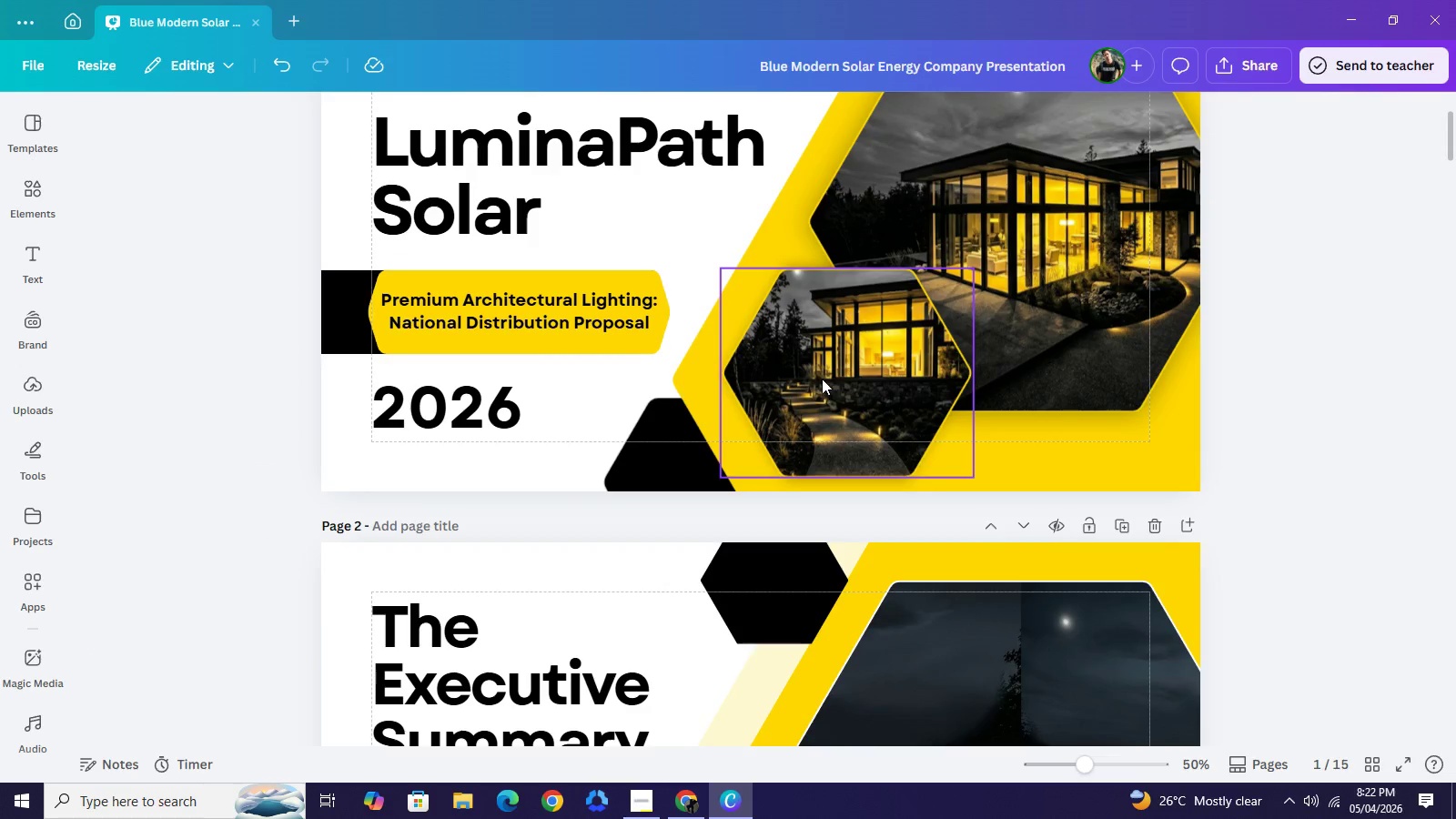 
left_click([821, 376])
 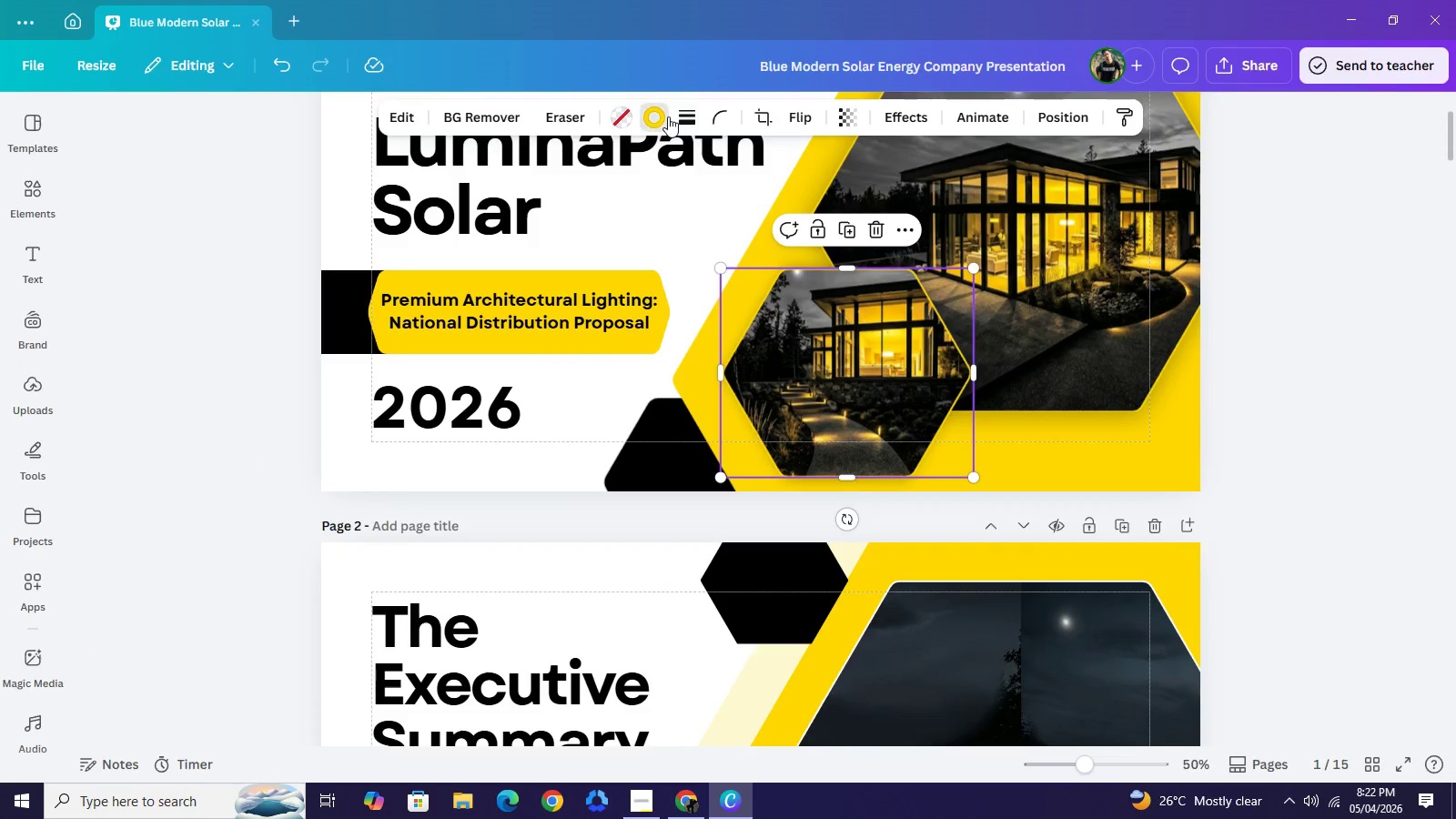 
left_click([668, 116])
 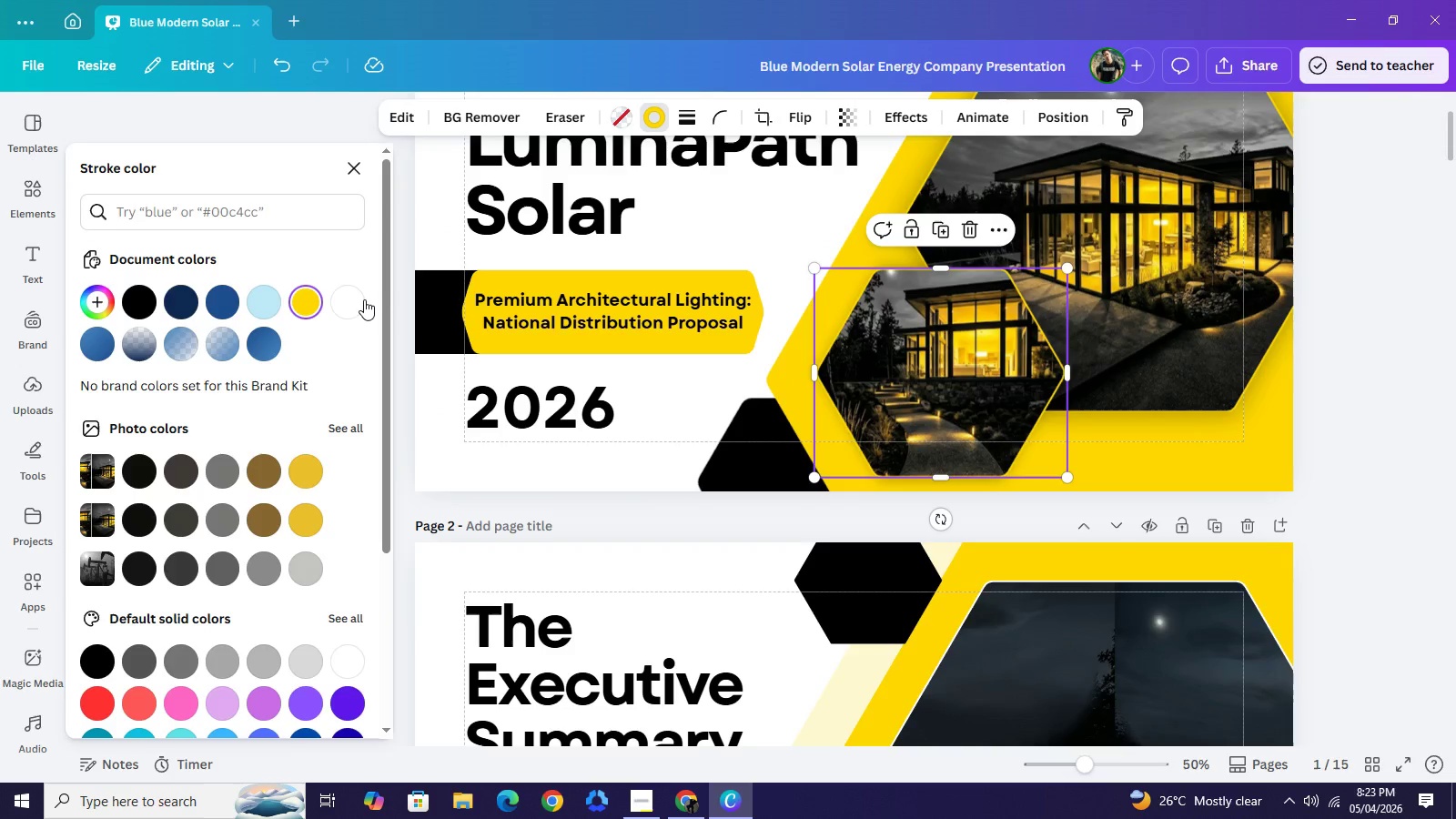 
left_click([360, 299])
 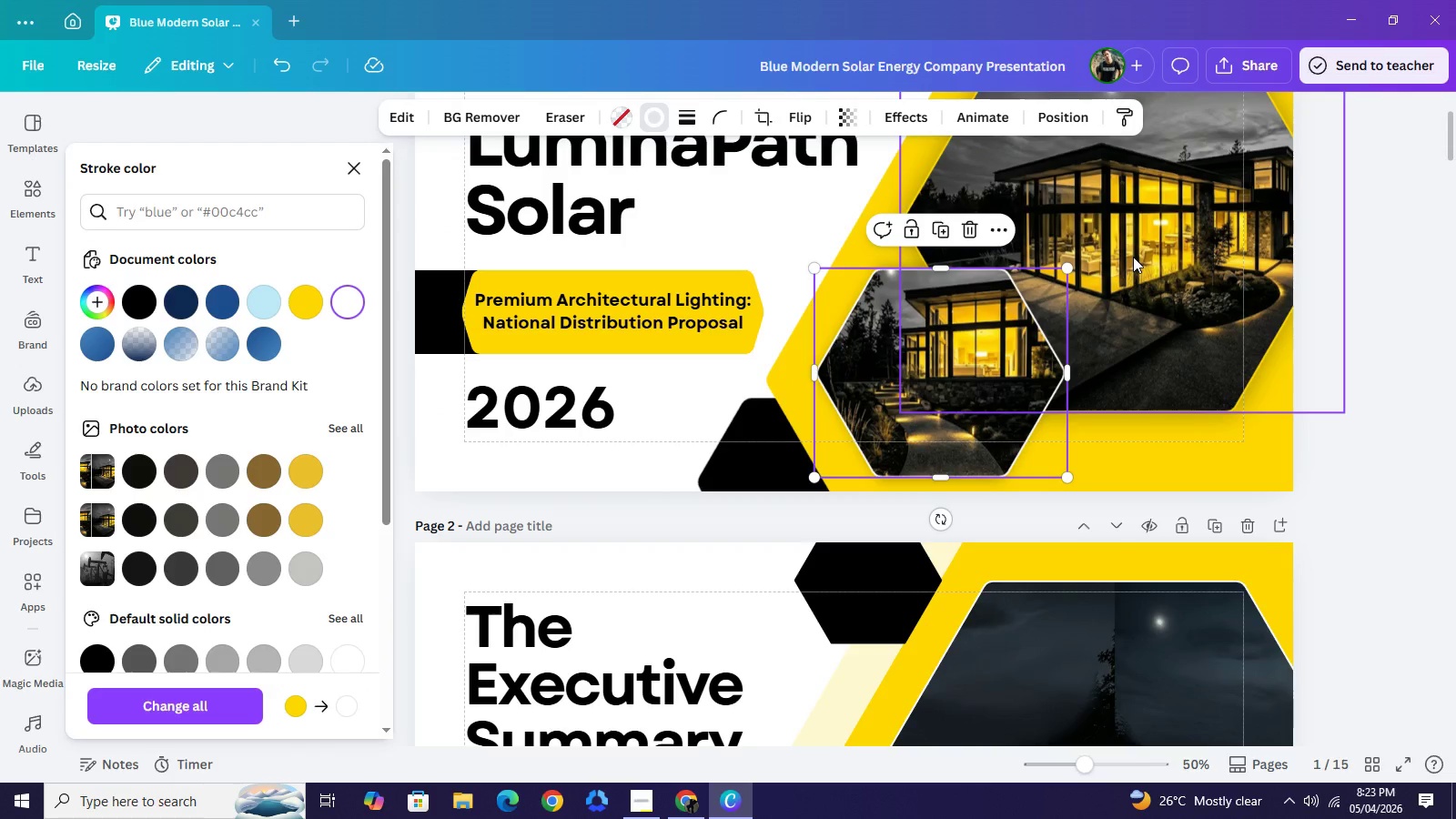 
left_click([1133, 257])
 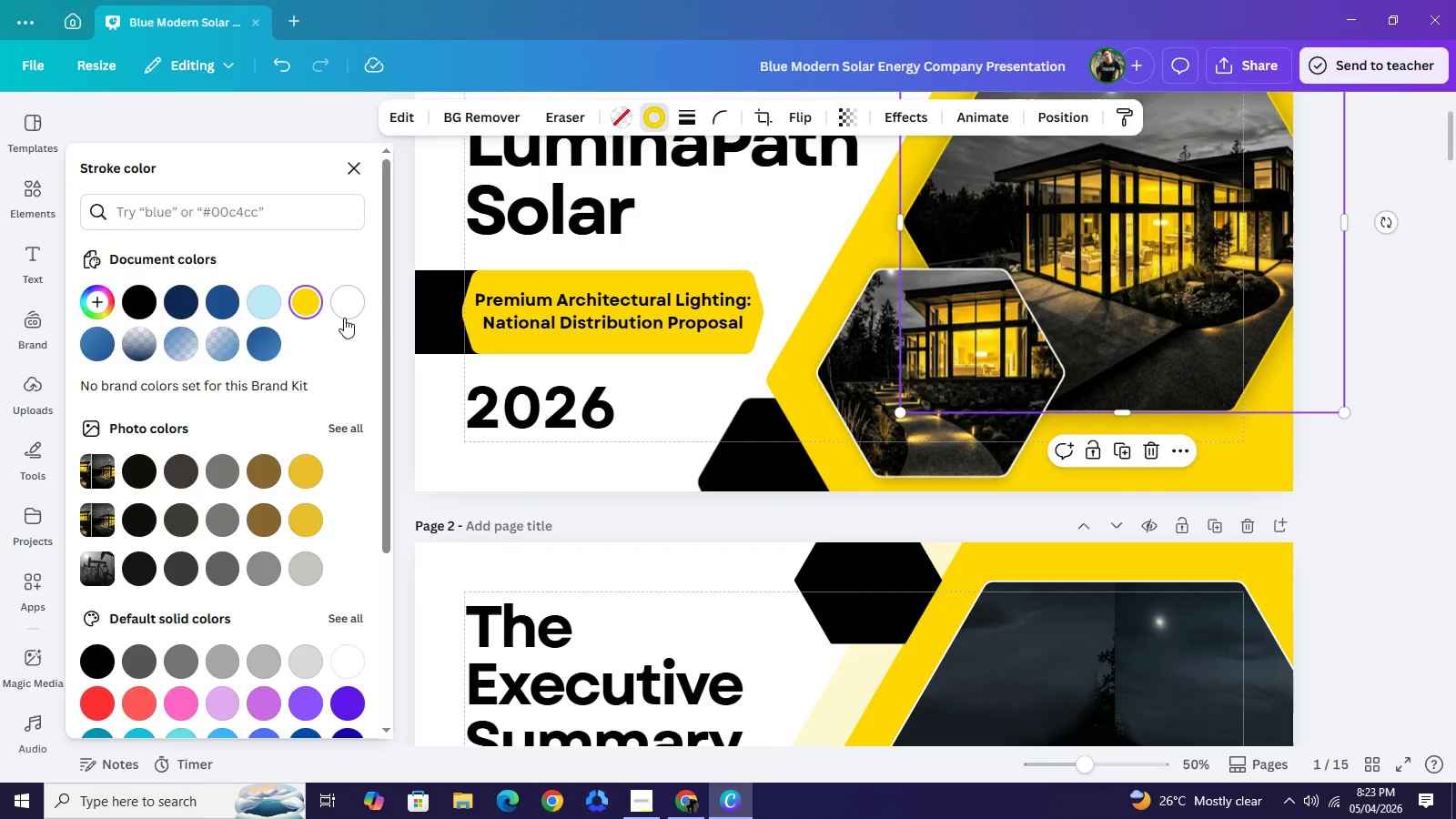 
left_click([344, 318])
 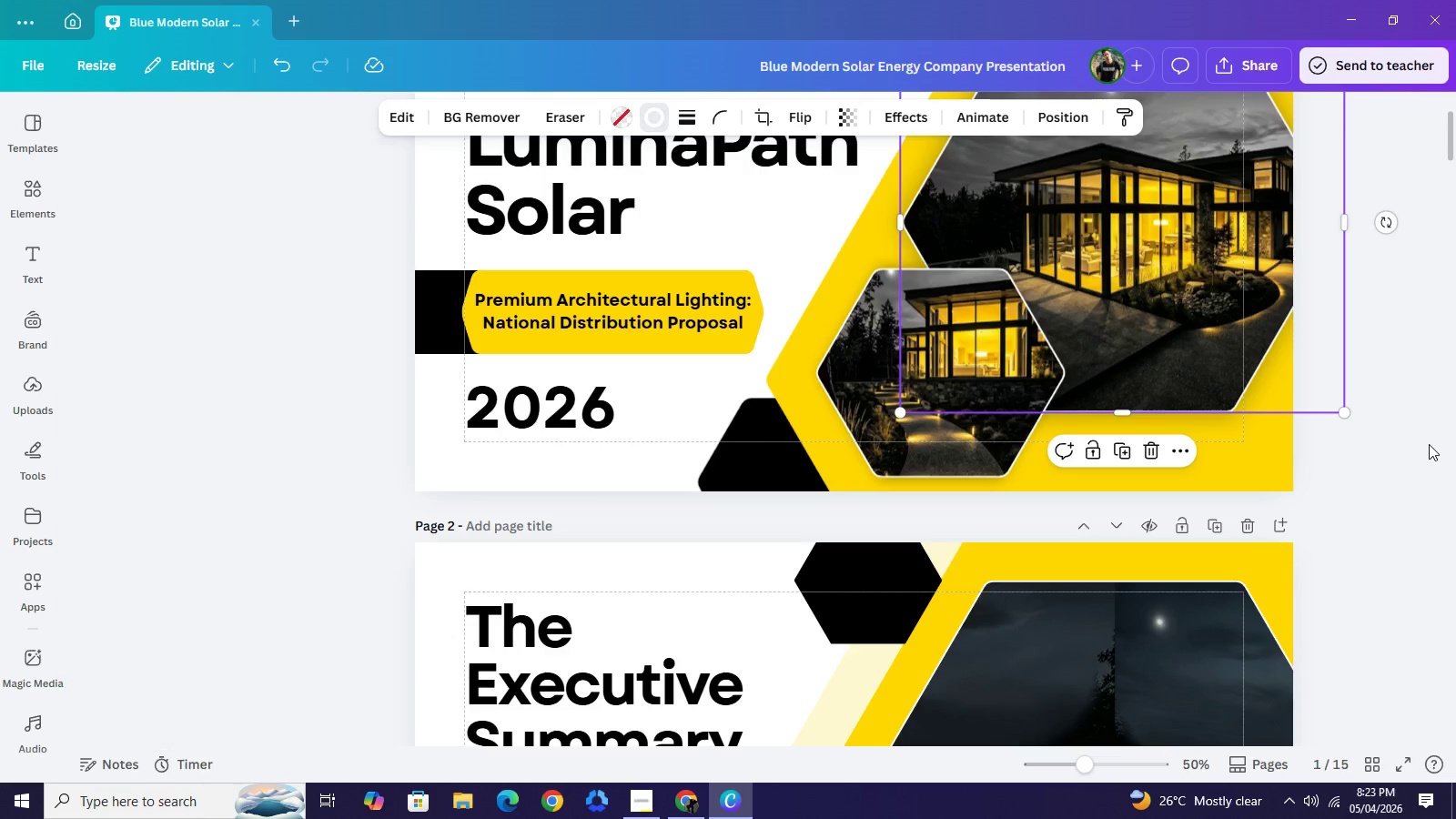 
double_click([1429, 444])
 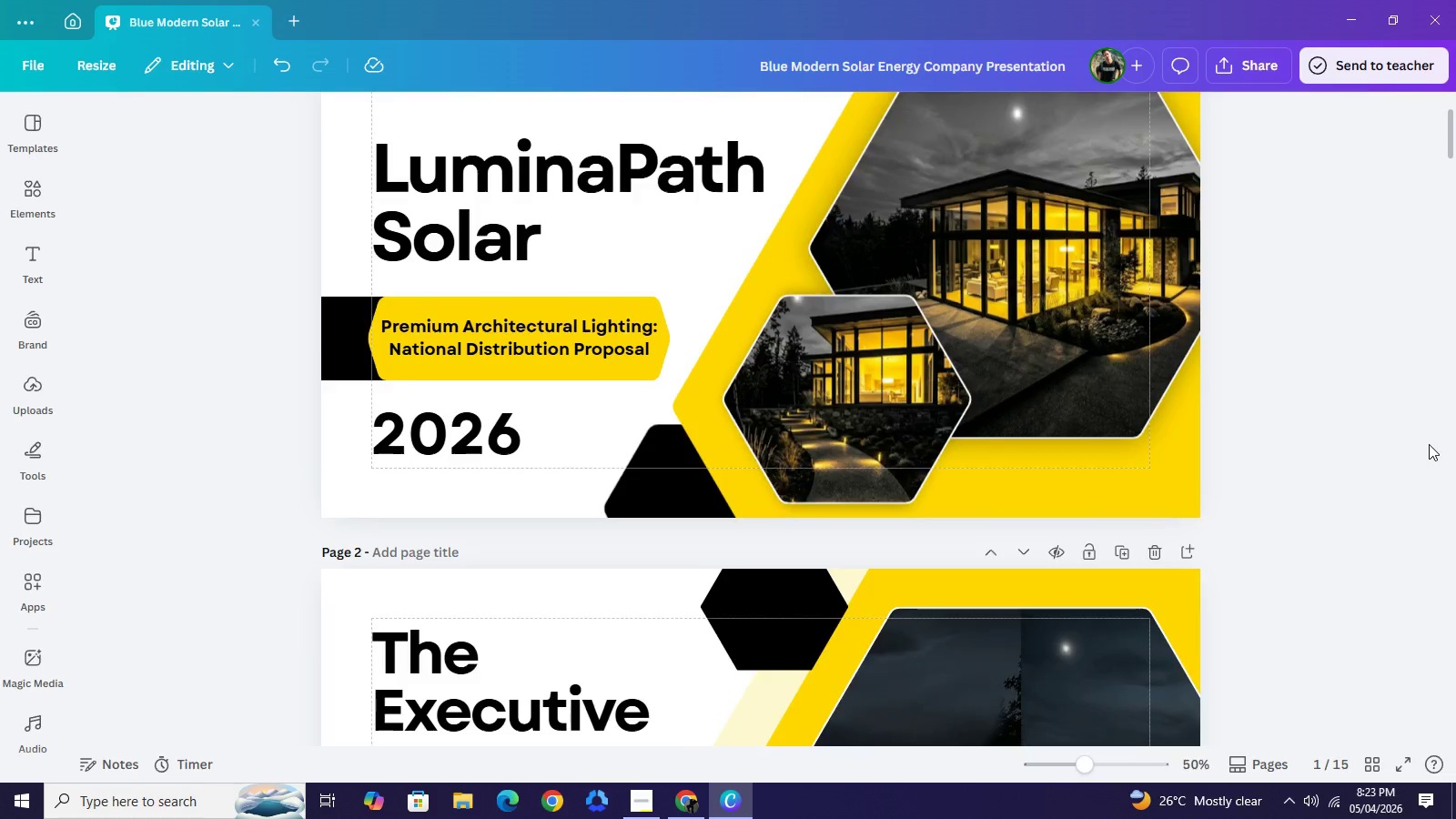 
scroll: coordinate [1429, 444], scroll_direction: up, amount: 2.0
 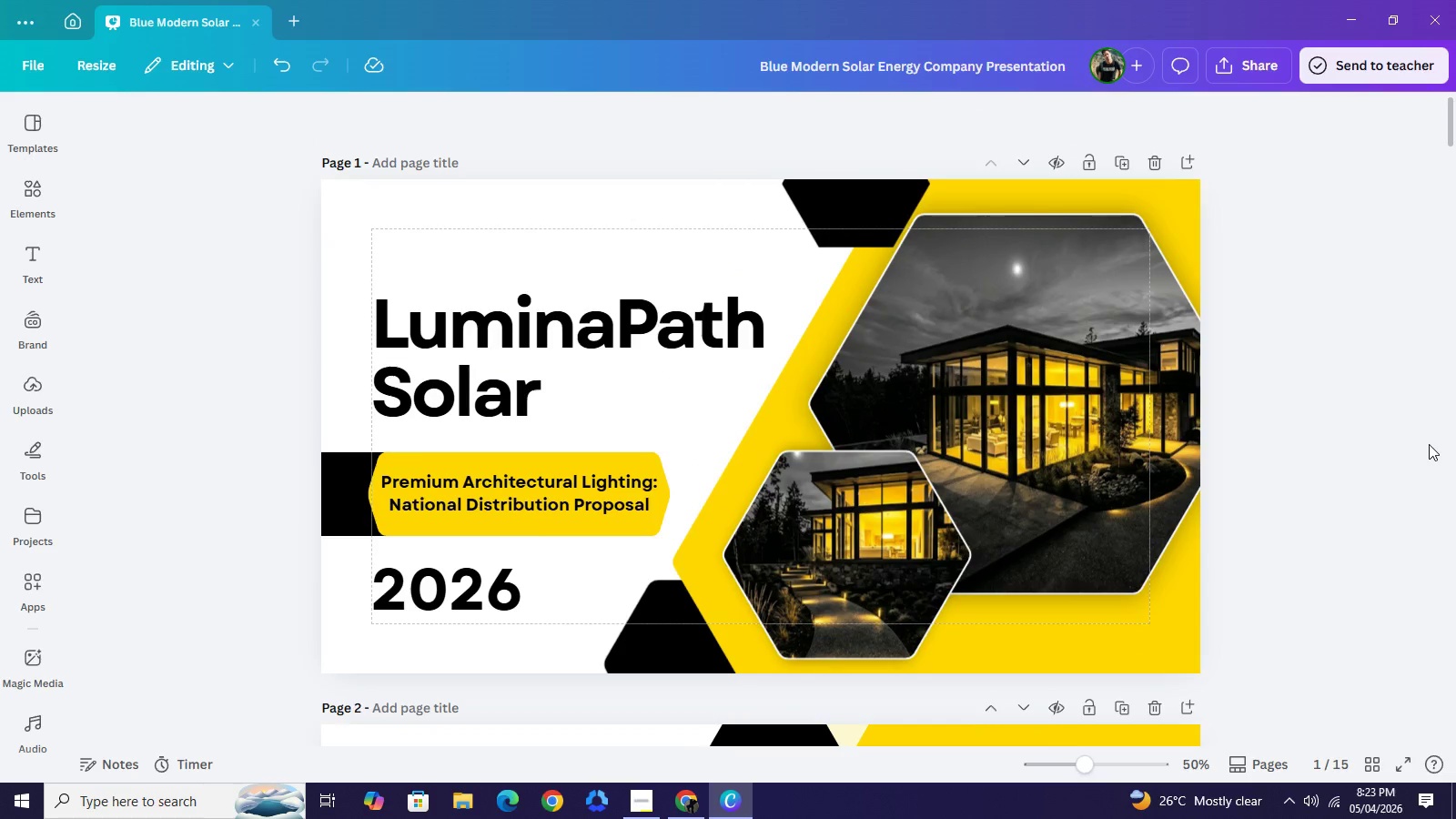 
scroll: coordinate [1429, 444], scroll_direction: down, amount: 2.0
 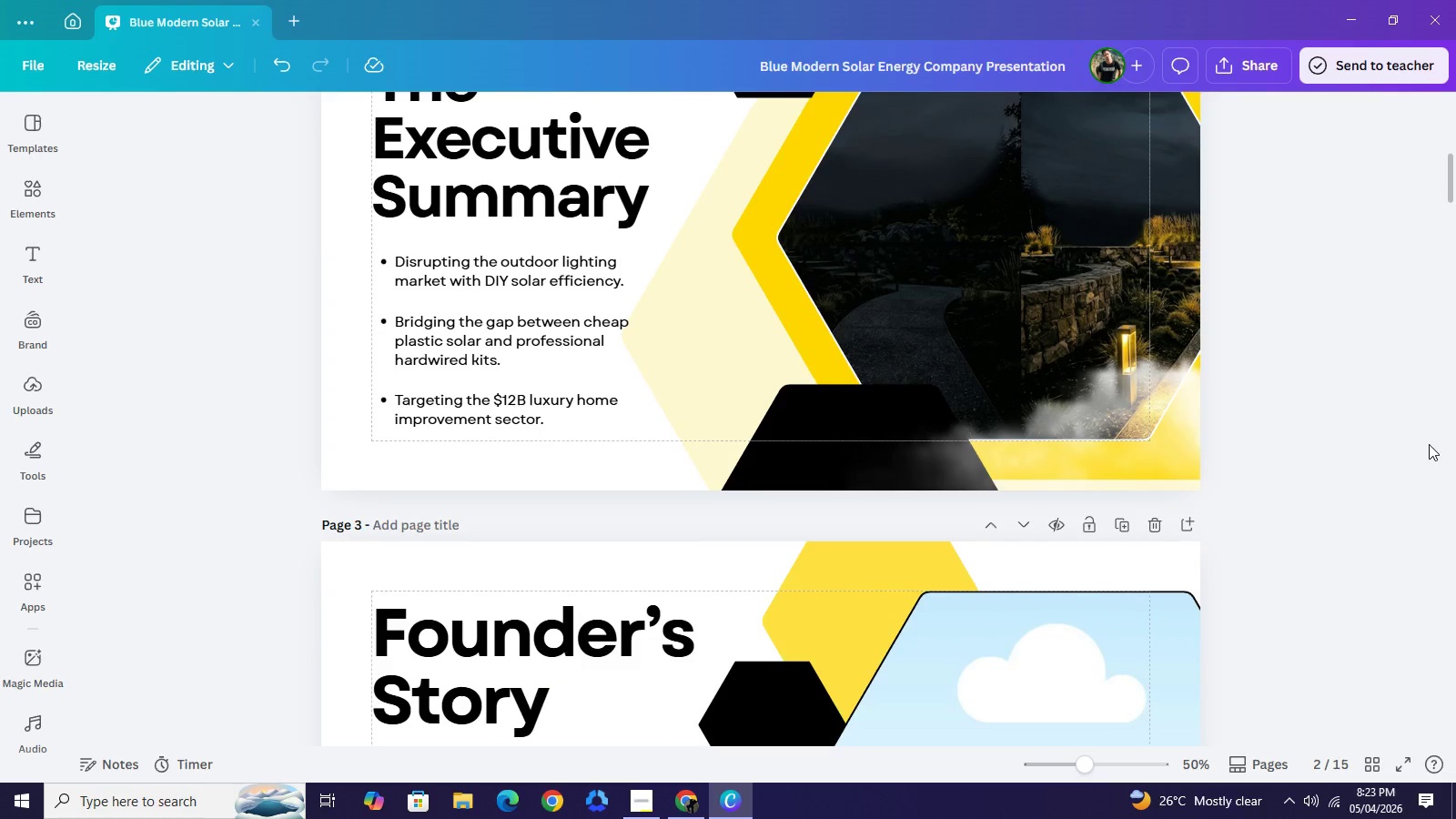 
scroll: coordinate [1429, 444], scroll_direction: up, amount: 2.0
 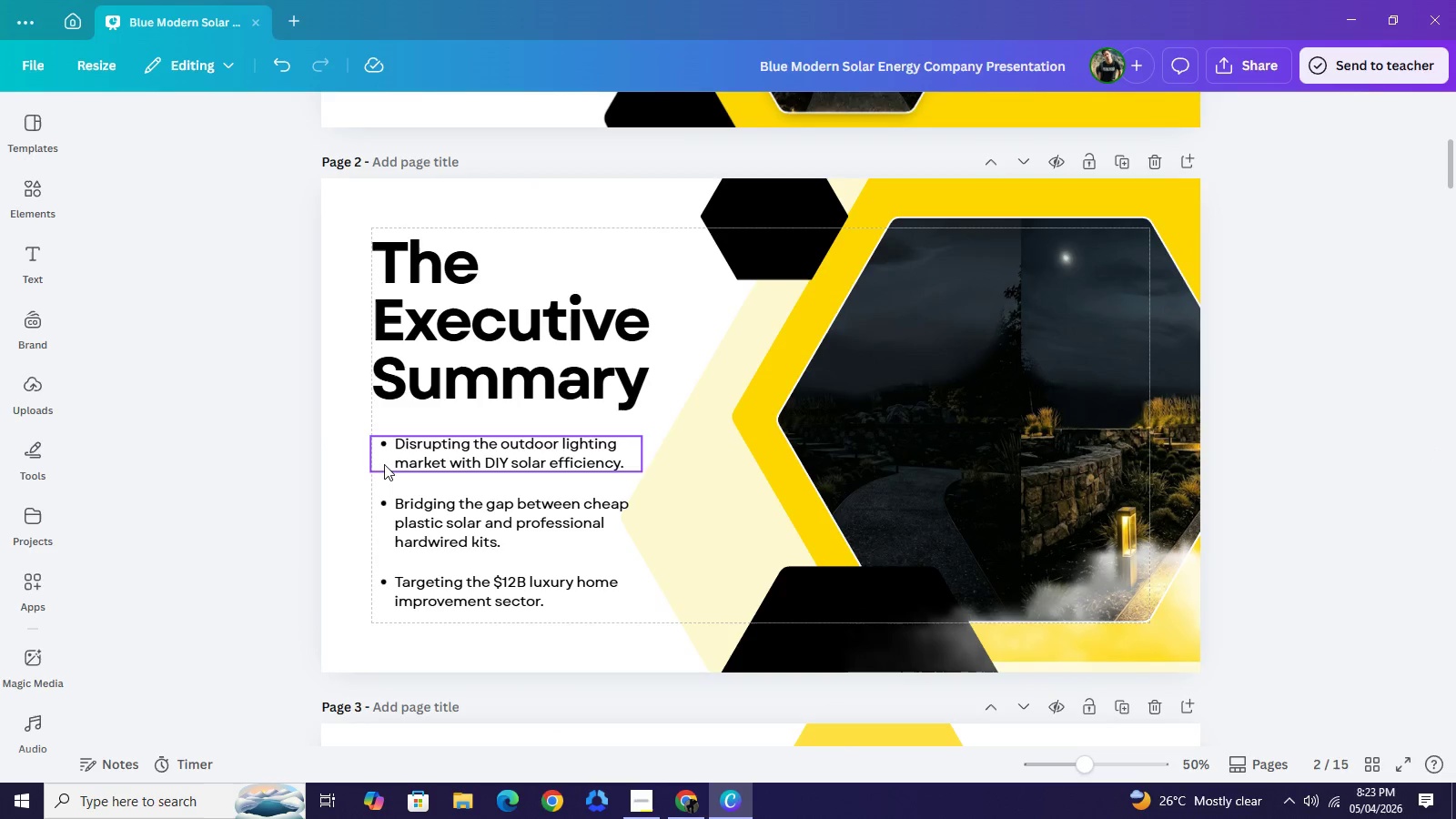 
left_click_drag(start_coordinate=[342, 442], to_coordinate=[564, 595])
 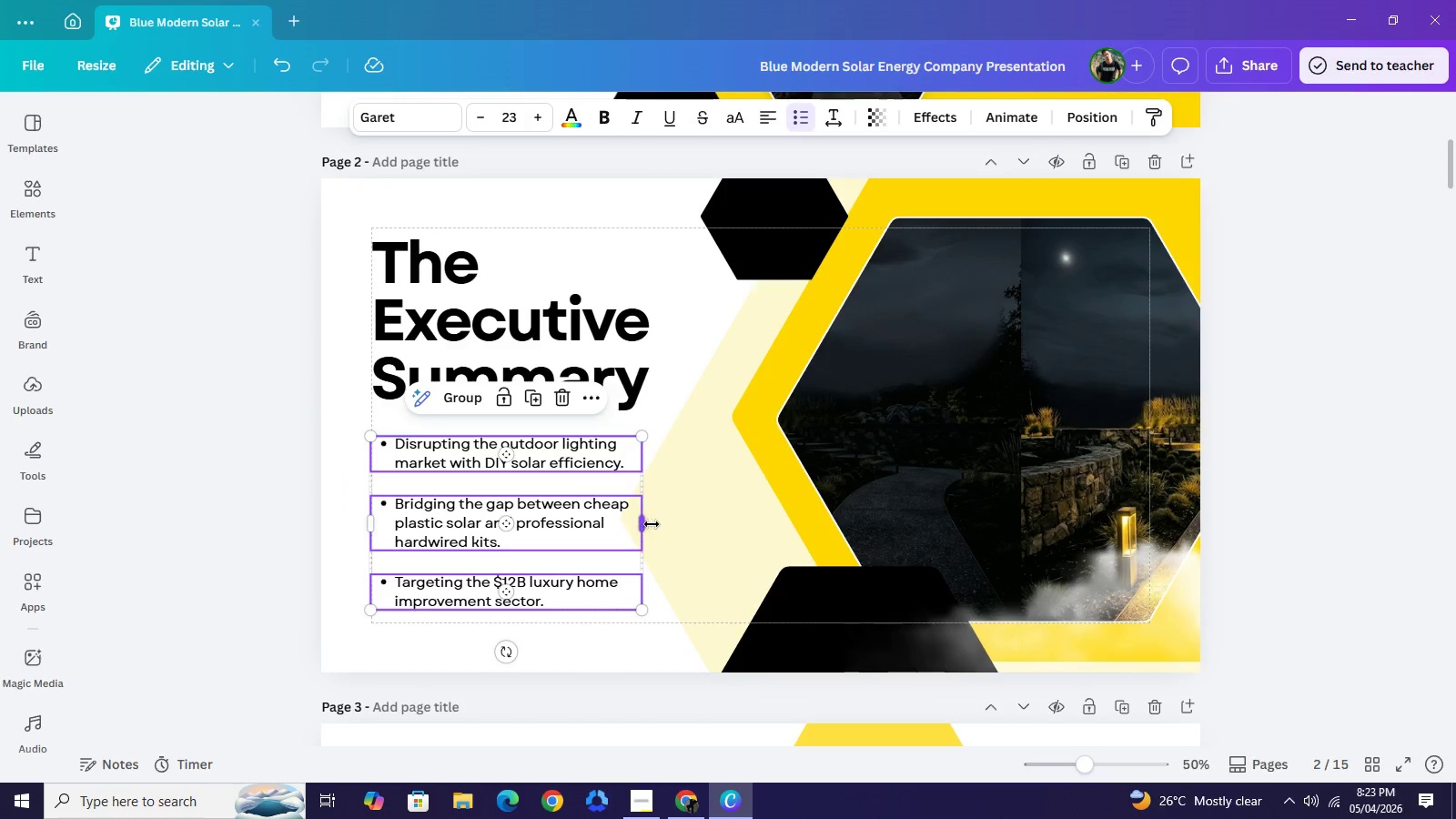 
left_click_drag(start_coordinate=[644, 527], to_coordinate=[704, 521])
 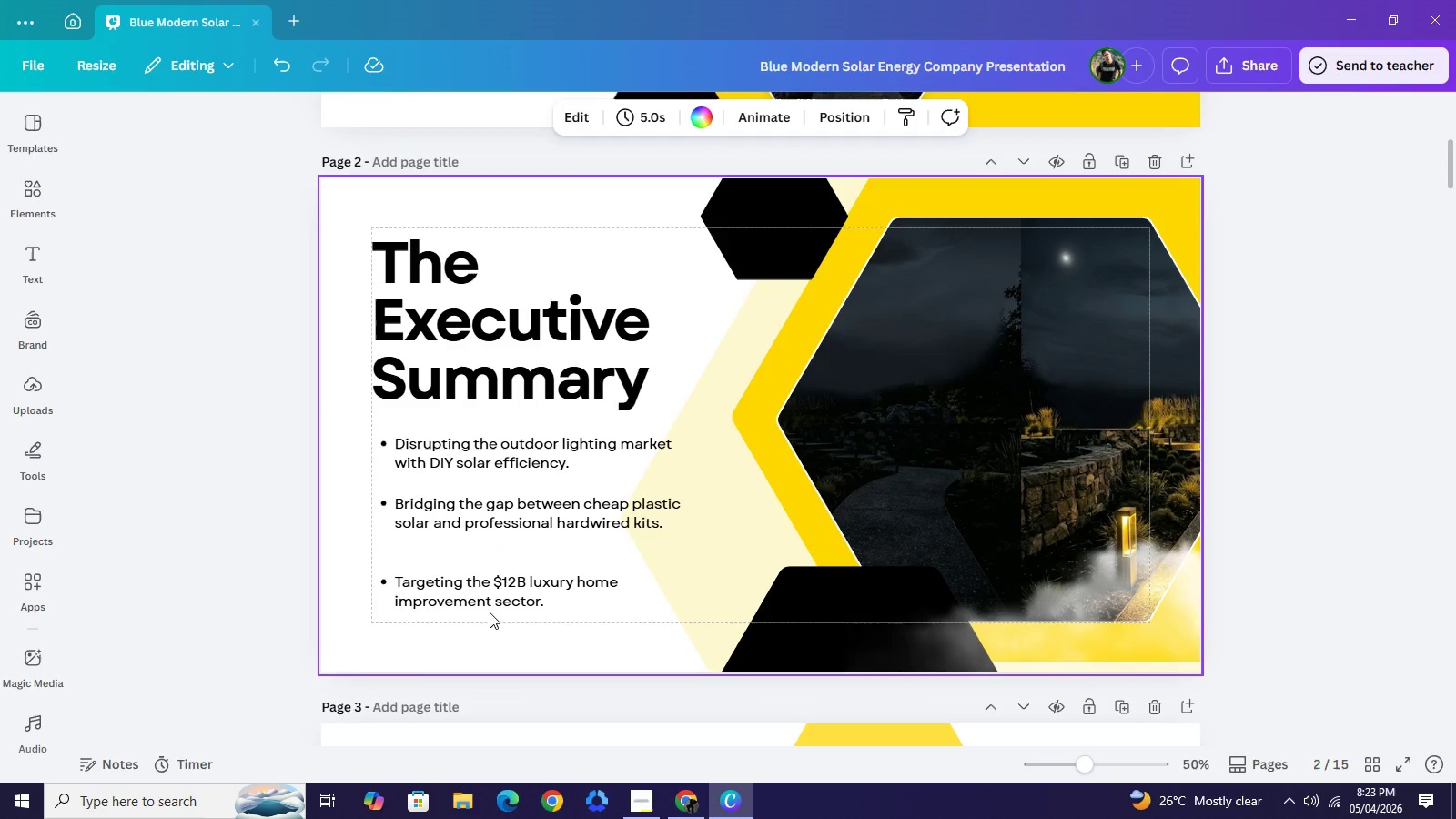 
left_click_drag(start_coordinate=[500, 597], to_coordinate=[498, 582])
 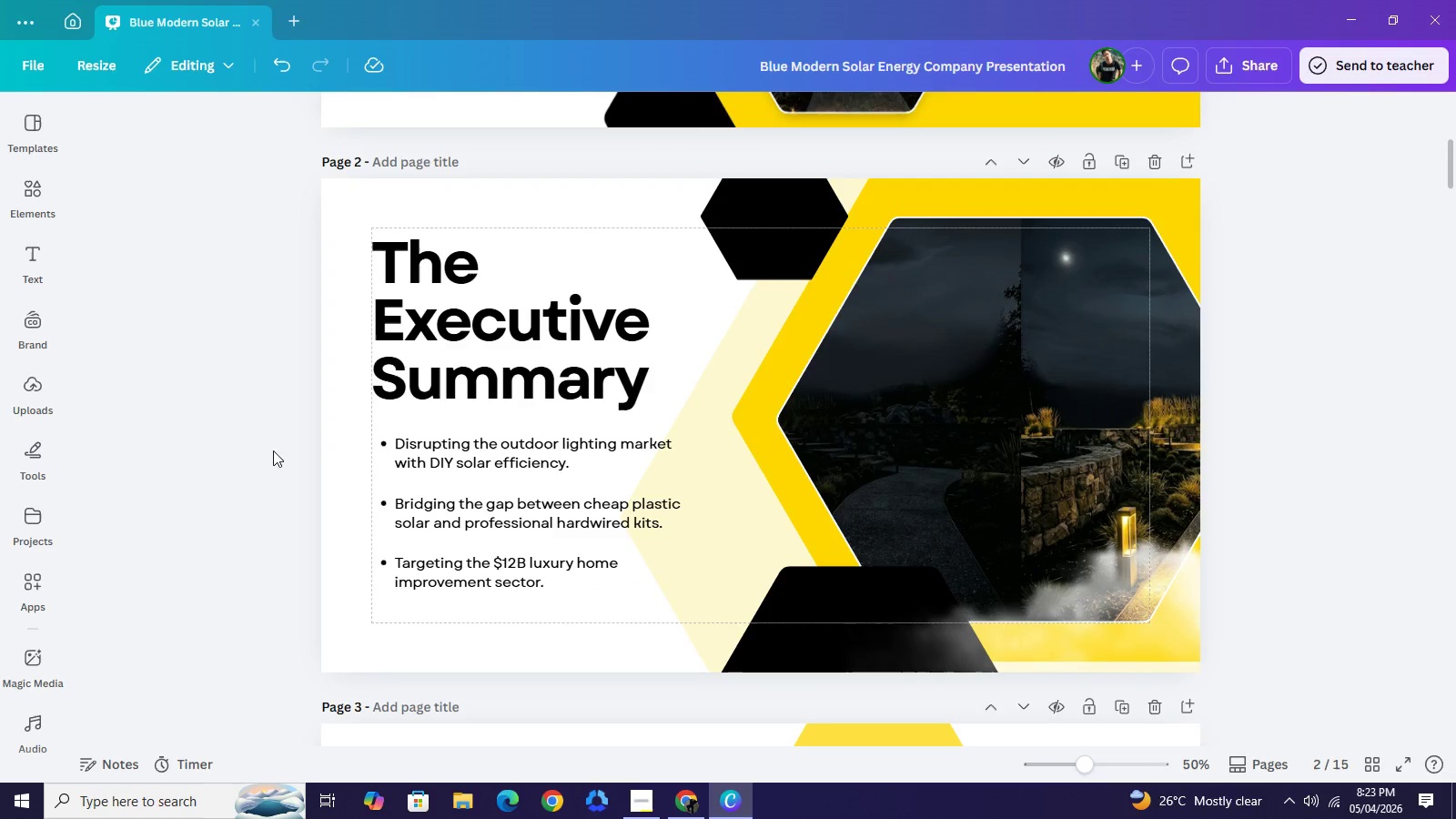 
left_click_drag(start_coordinate=[268, 451], to_coordinate=[502, 568])
 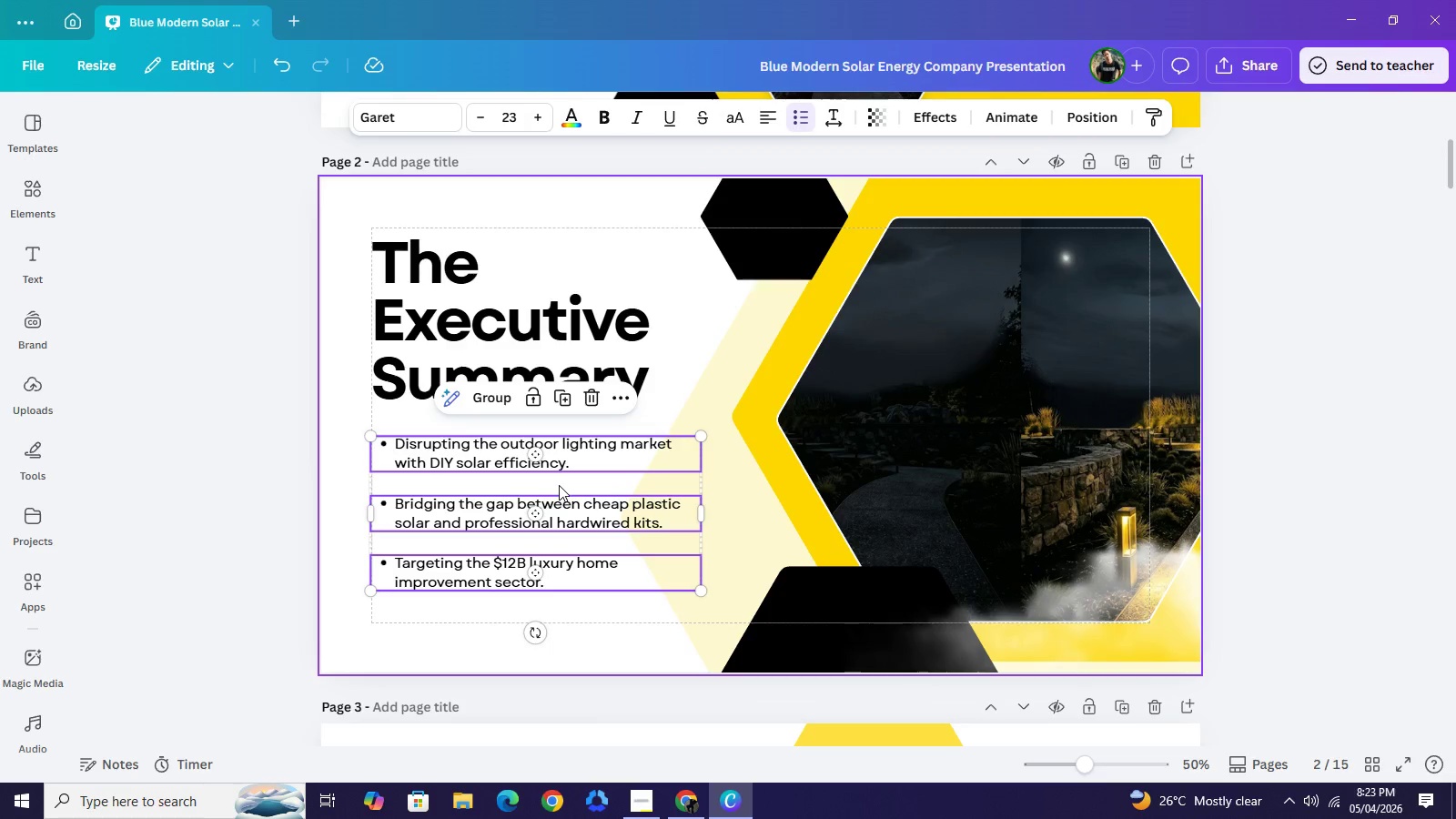 
left_click_drag(start_coordinate=[559, 485], to_coordinate=[558, 500])
 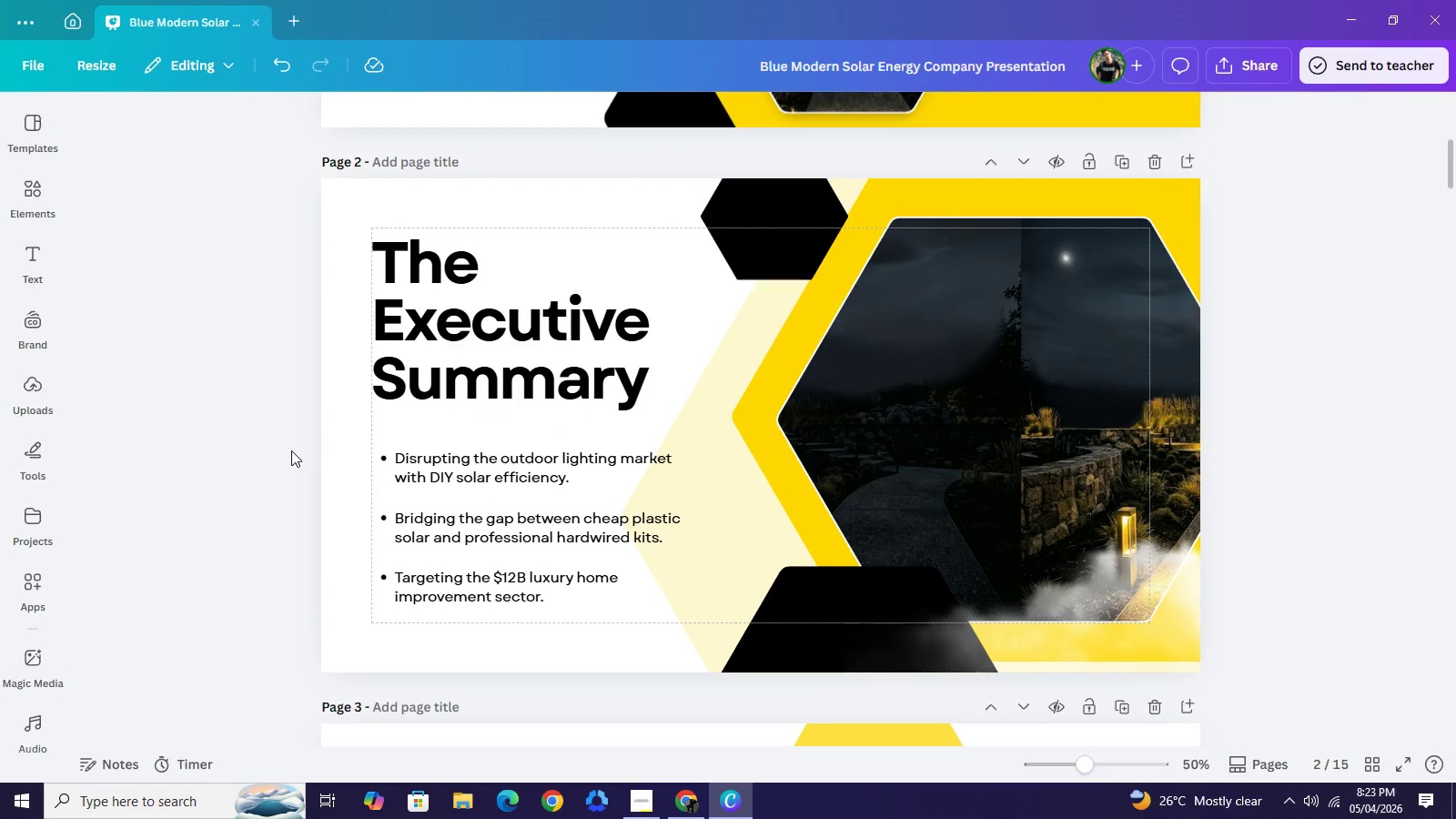 
double_click([291, 450])
 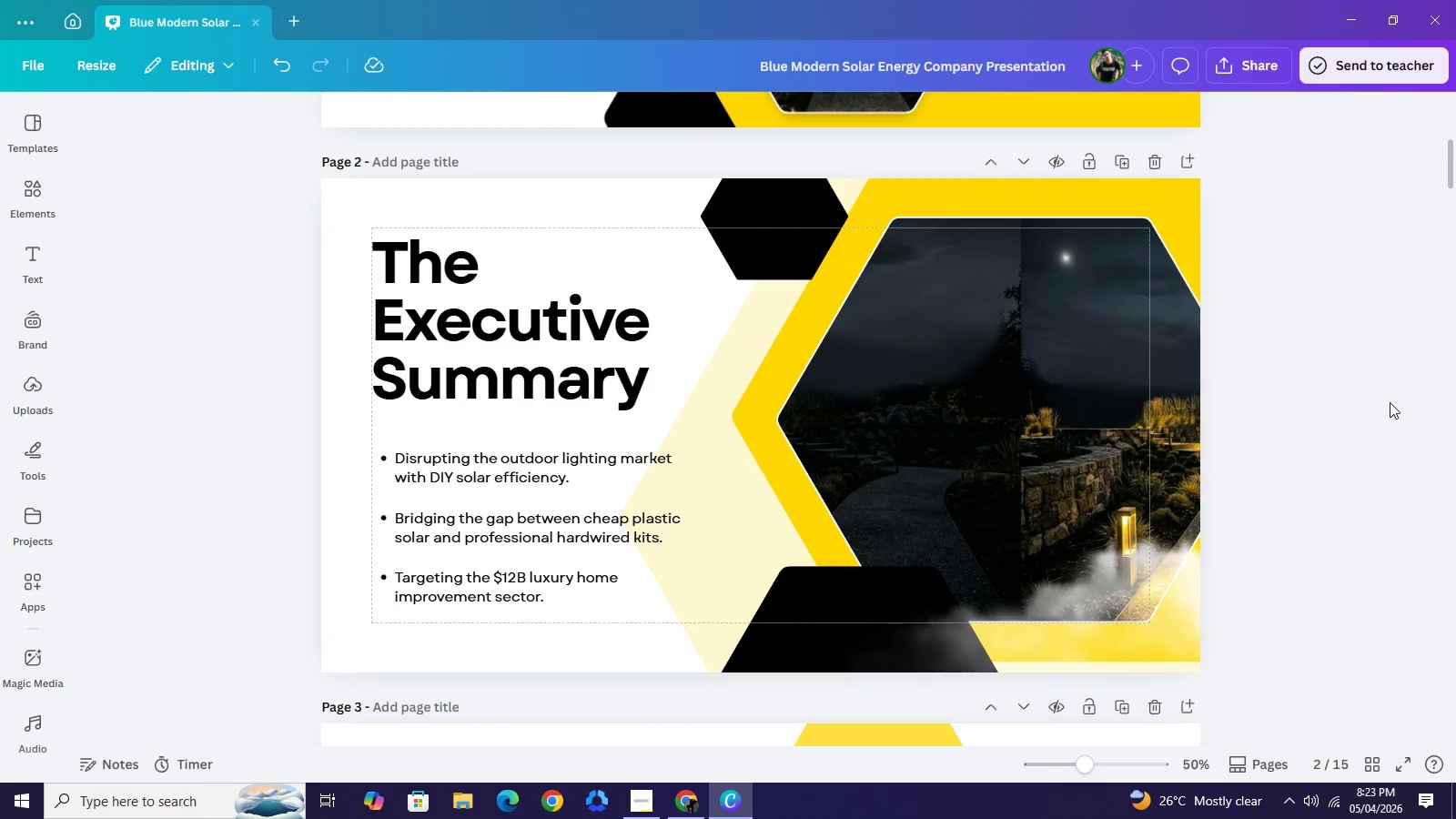 
left_click([1387, 397])
 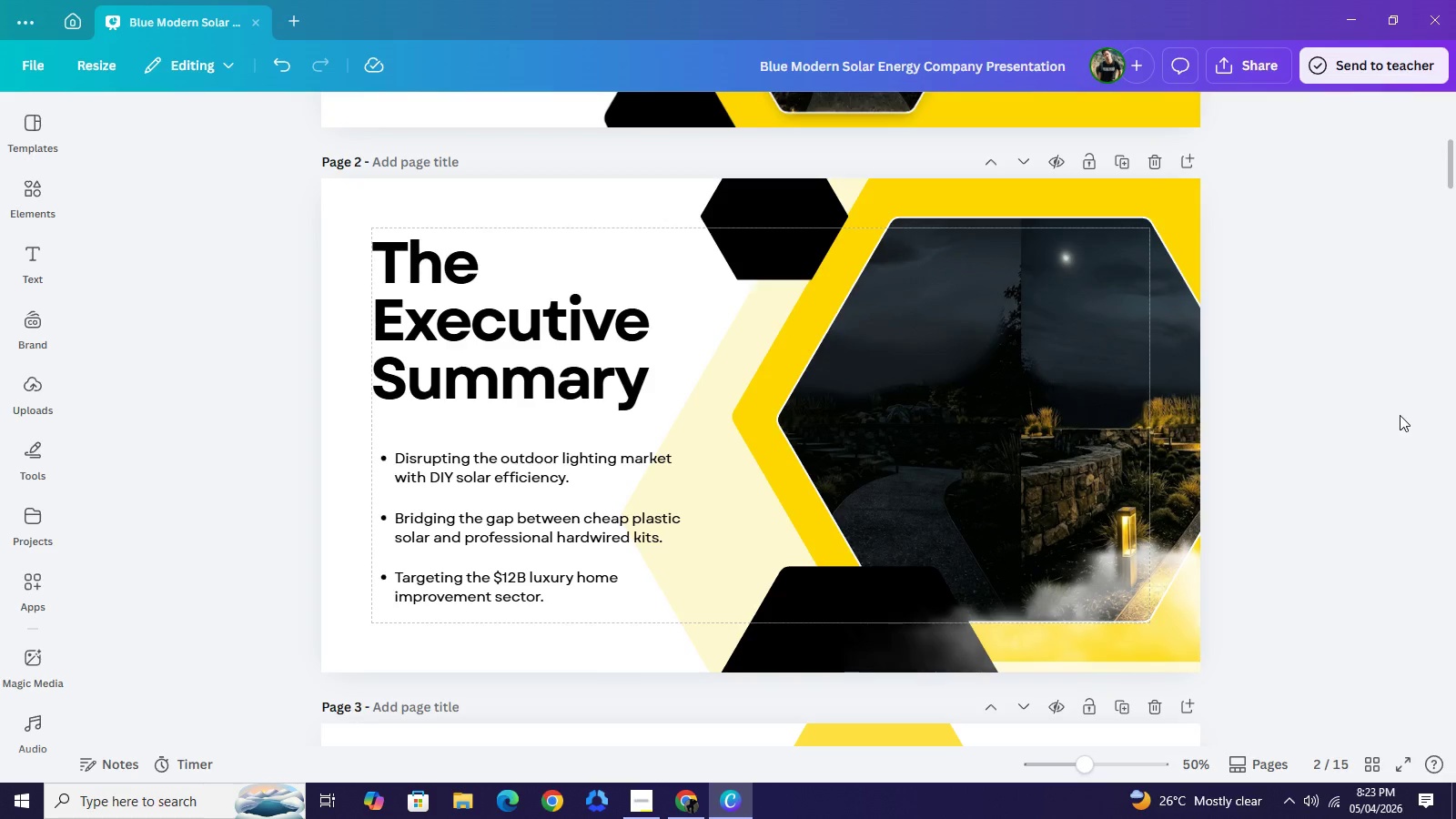 
scroll: coordinate [1401, 421], scroll_direction: down, amount: 5.0
 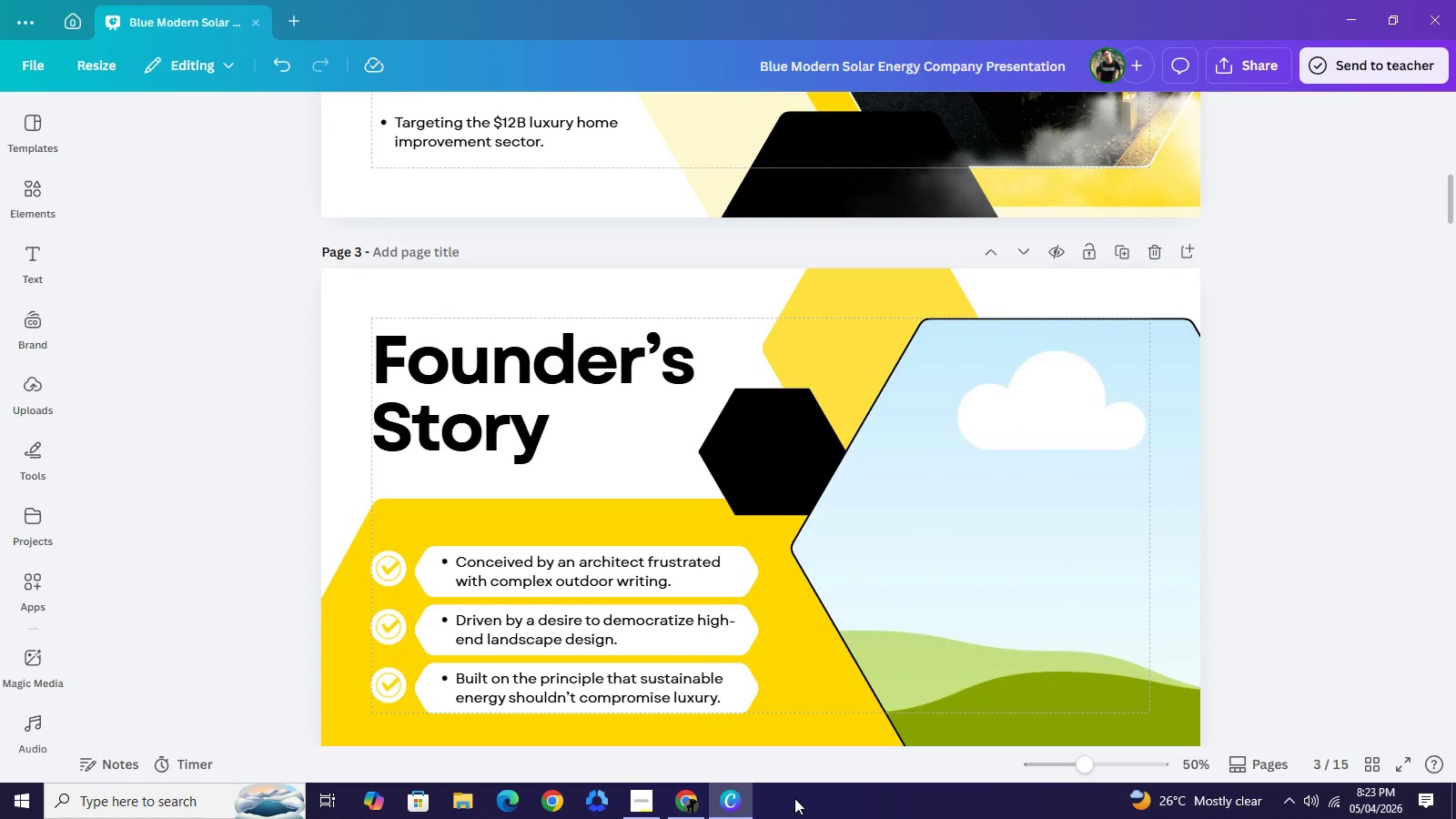 
left_click([683, 814])
 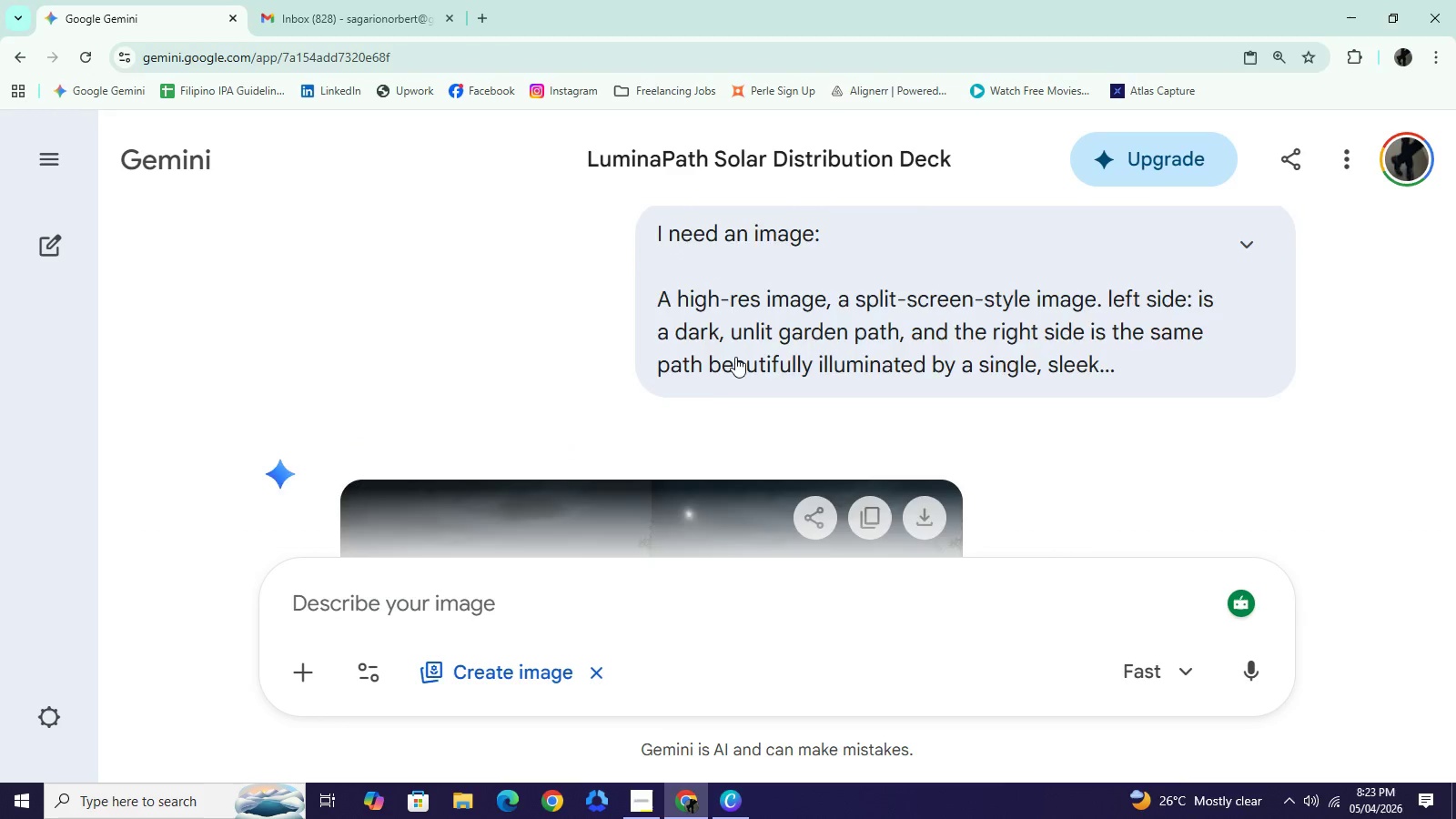 
scroll: coordinate [735, 357], scroll_direction: up, amount: 3.0
 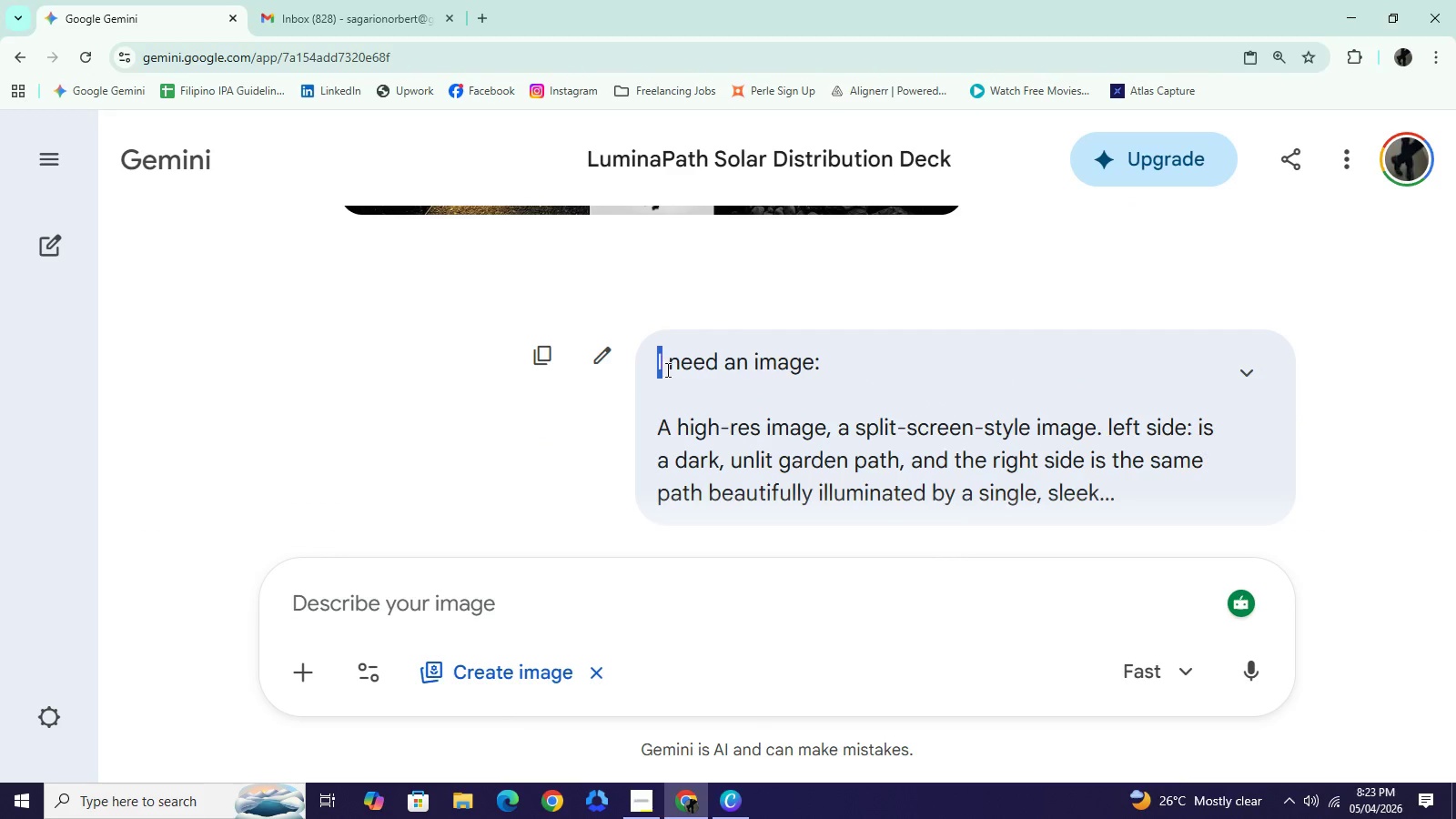 
left_click_drag(start_coordinate=[653, 369], to_coordinate=[848, 426])
 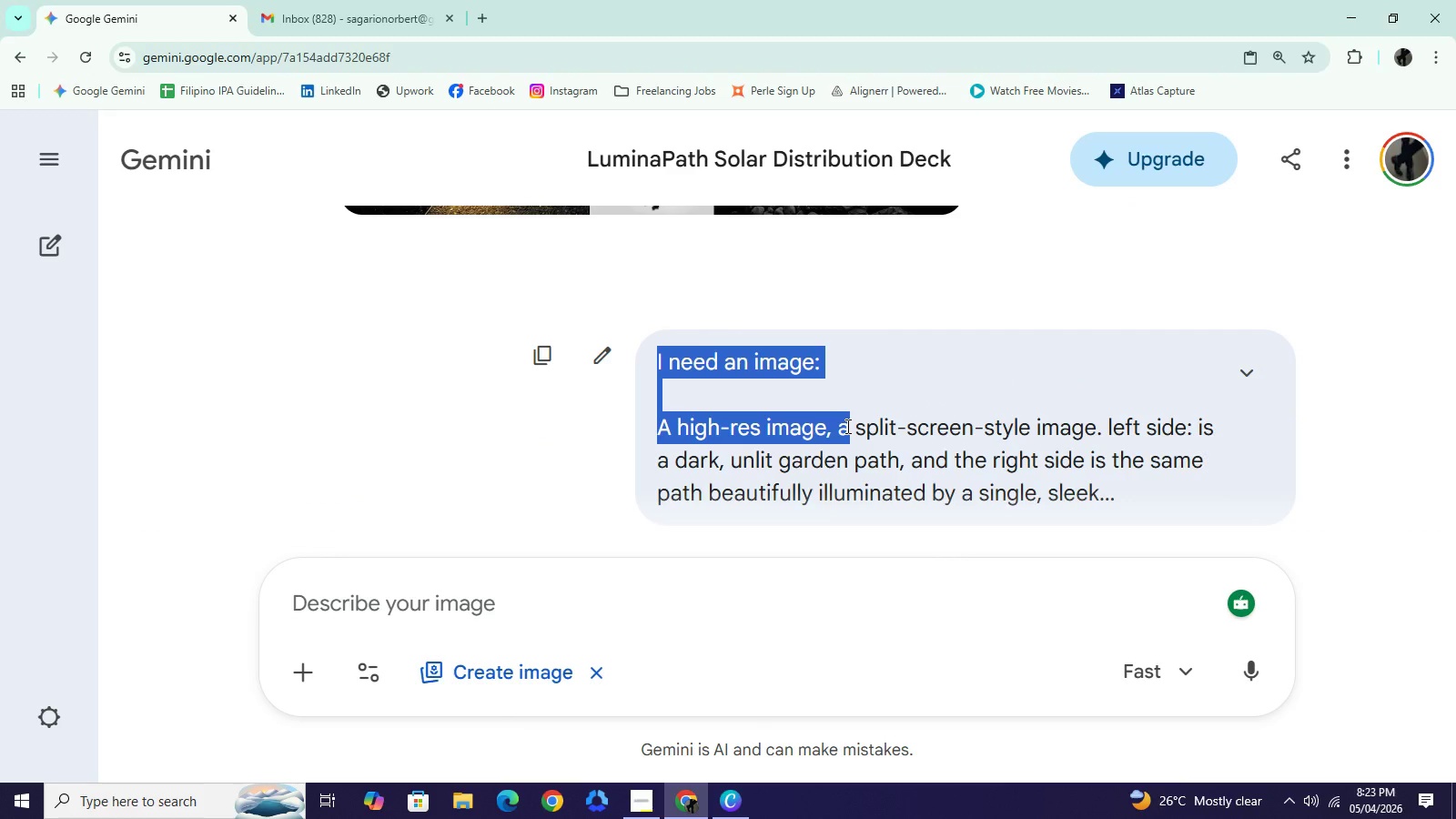 
key(Control+C)
 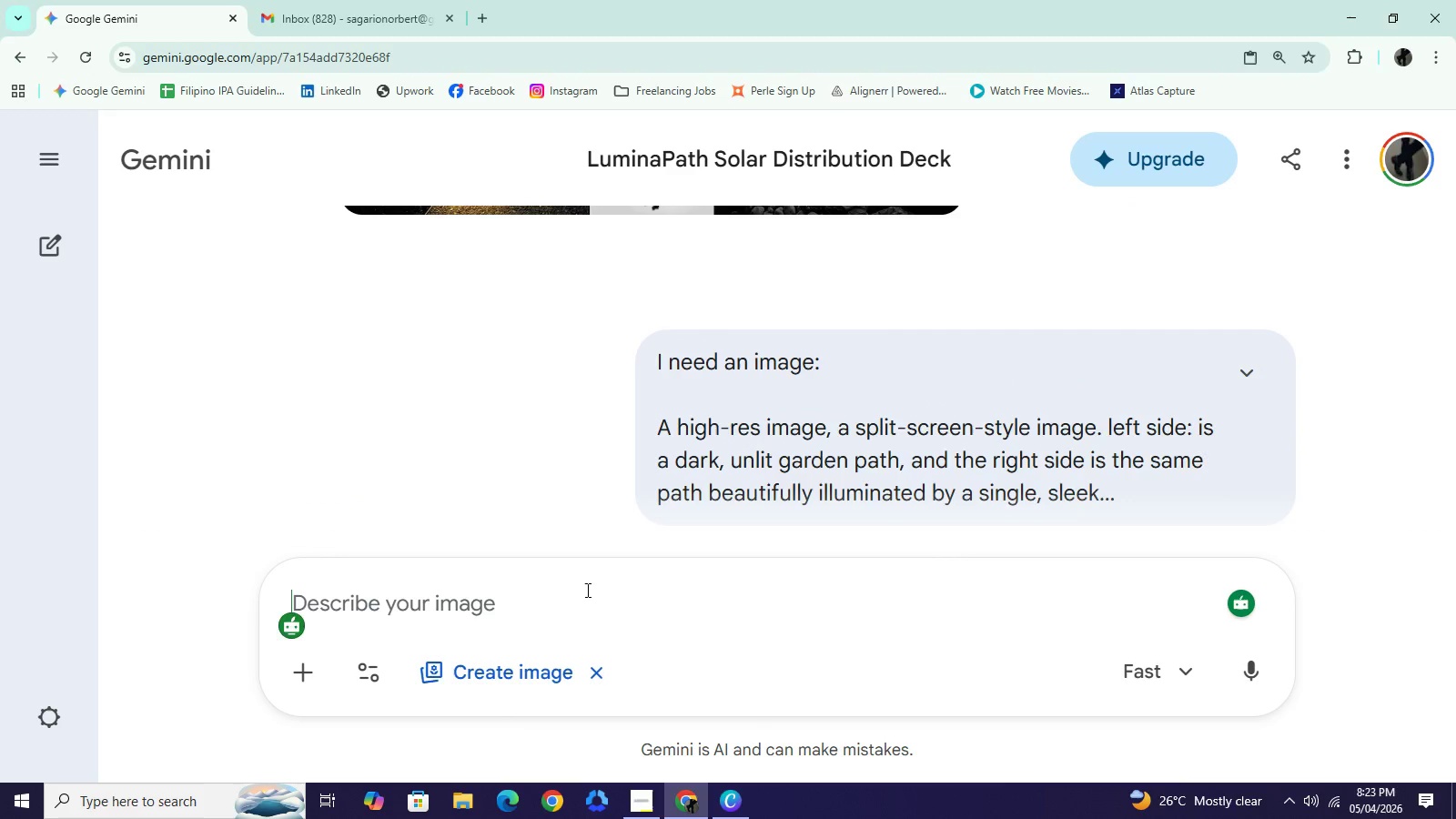 
key(Control+V)
 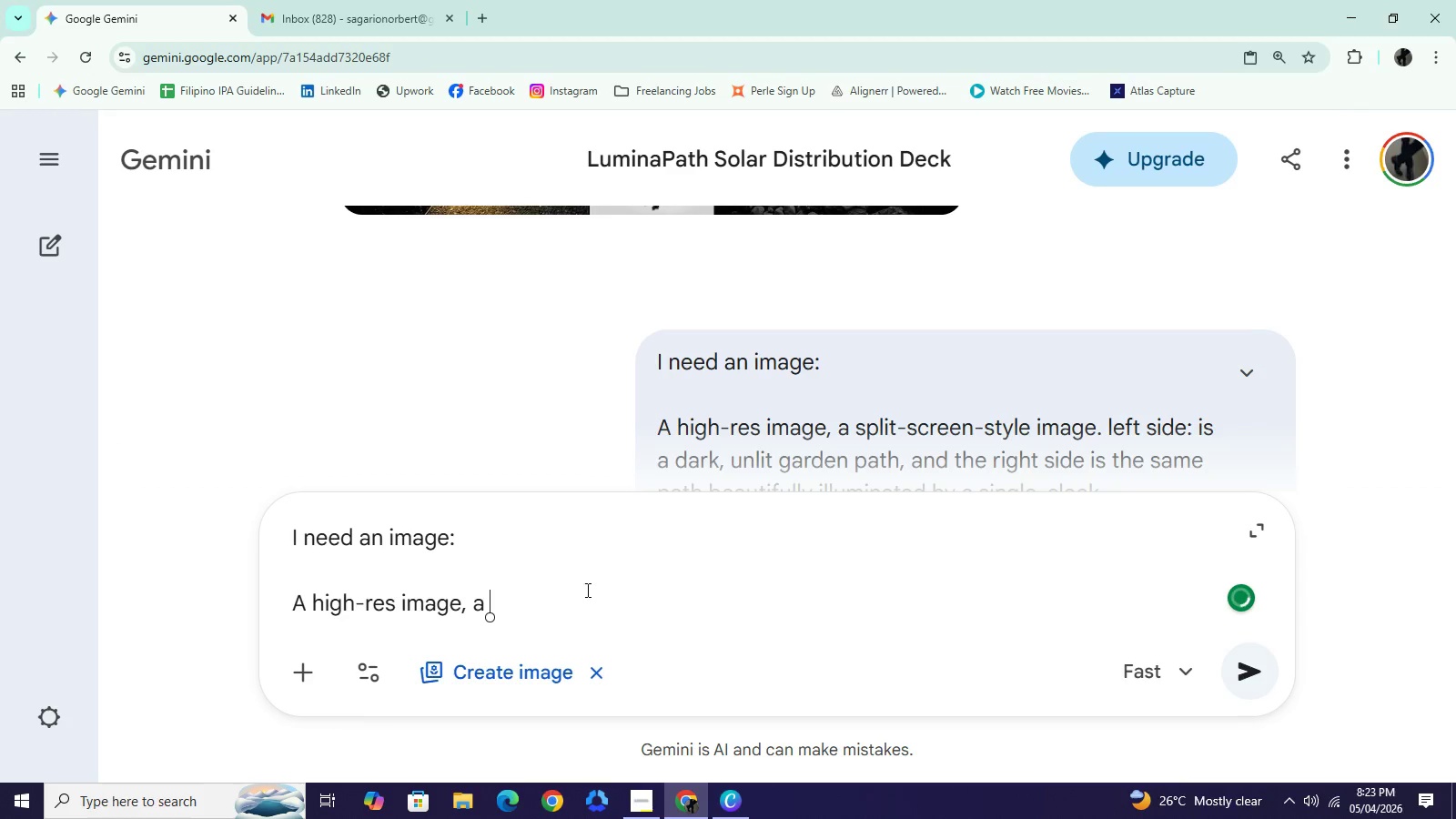 
type( candid, [r)
key(Backspace)
key(Backspace)
type(professional ba)
key(Backspace)
type(lack-and-white photo of a person looking over architectural bluerints on a wooden desk, with a yellow pencil as the only colored element in the photo.)
 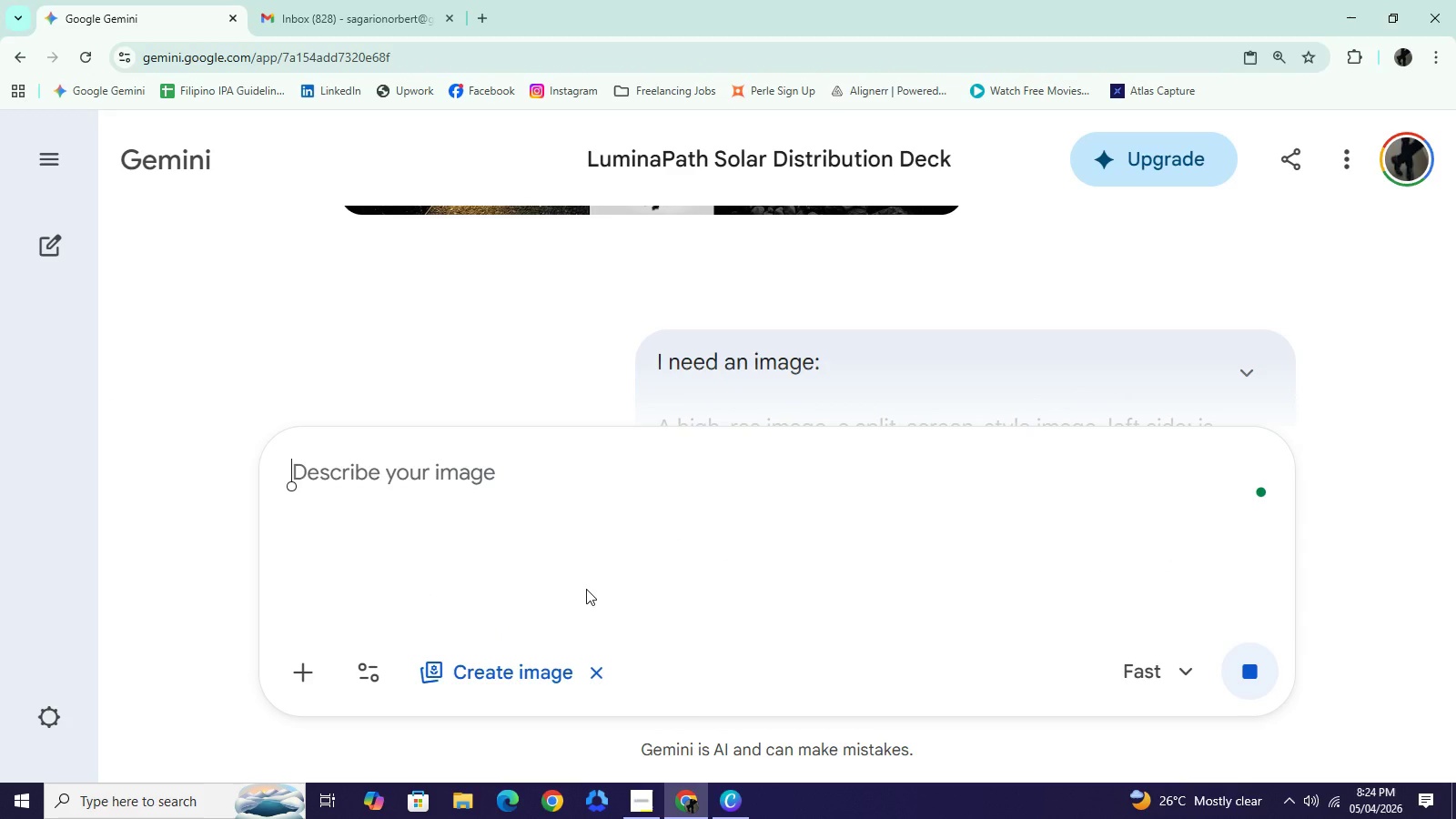 
key(Enter)
 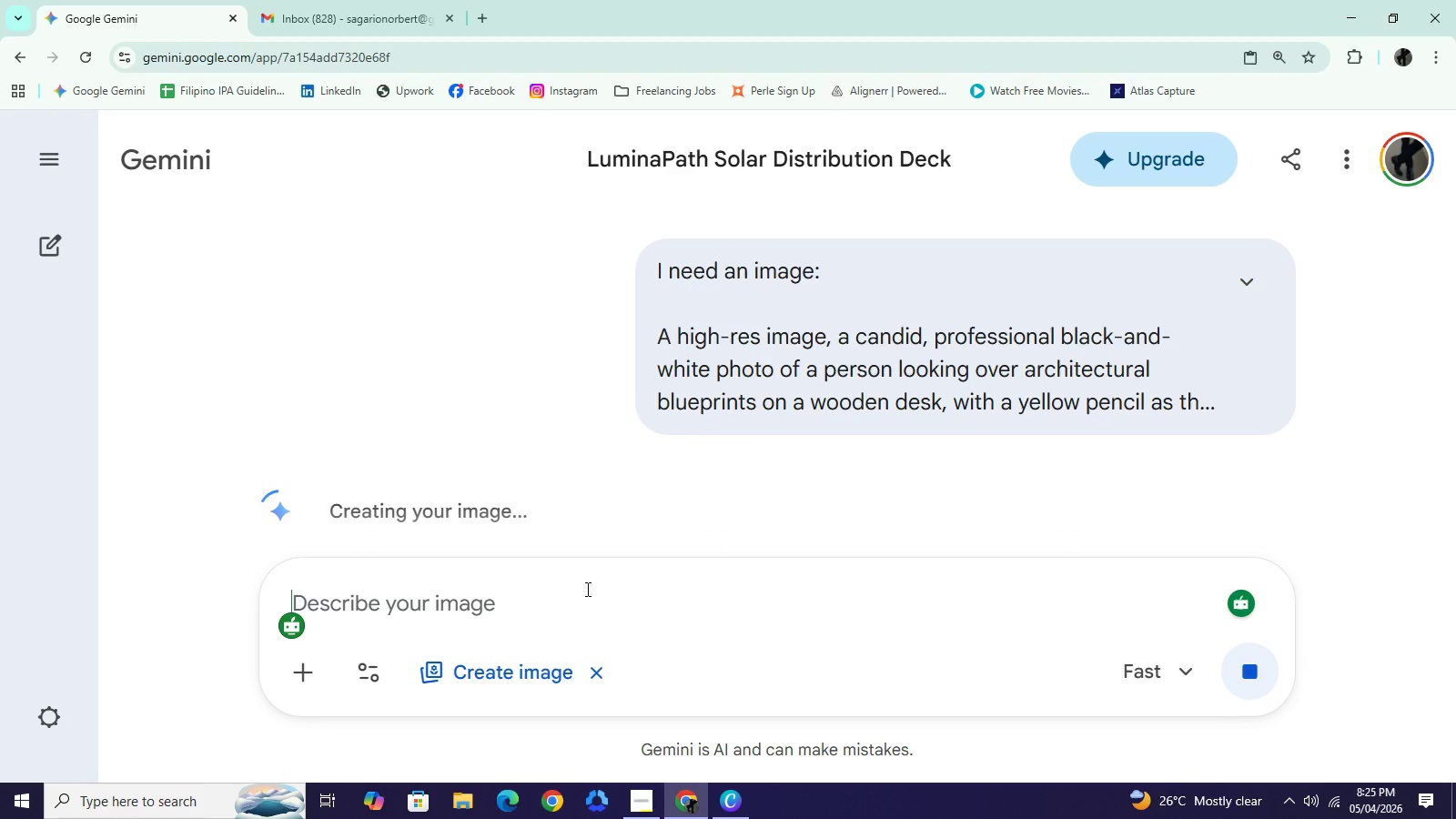 
wait(15.47)
 